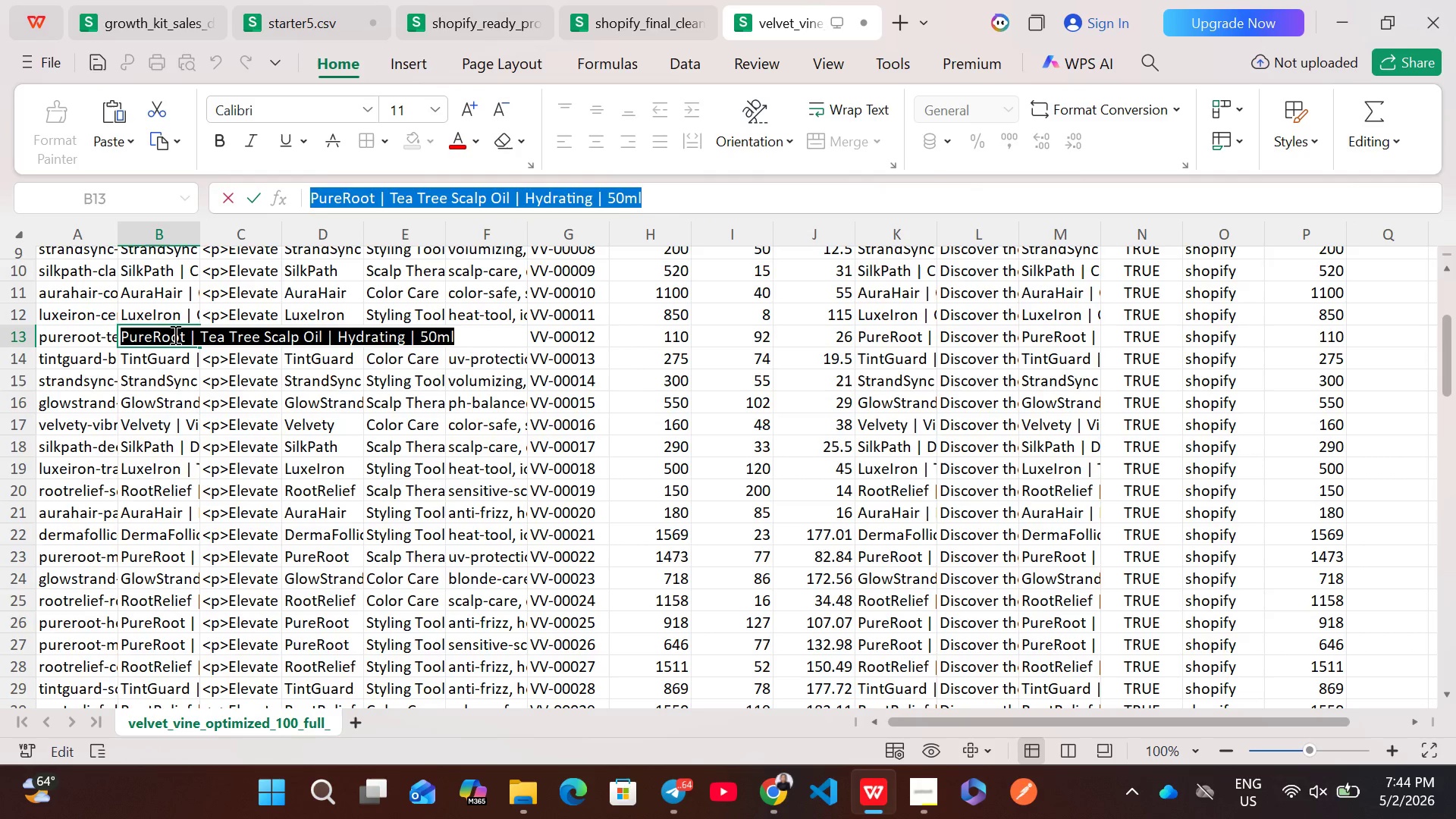 
key(Control+C)
 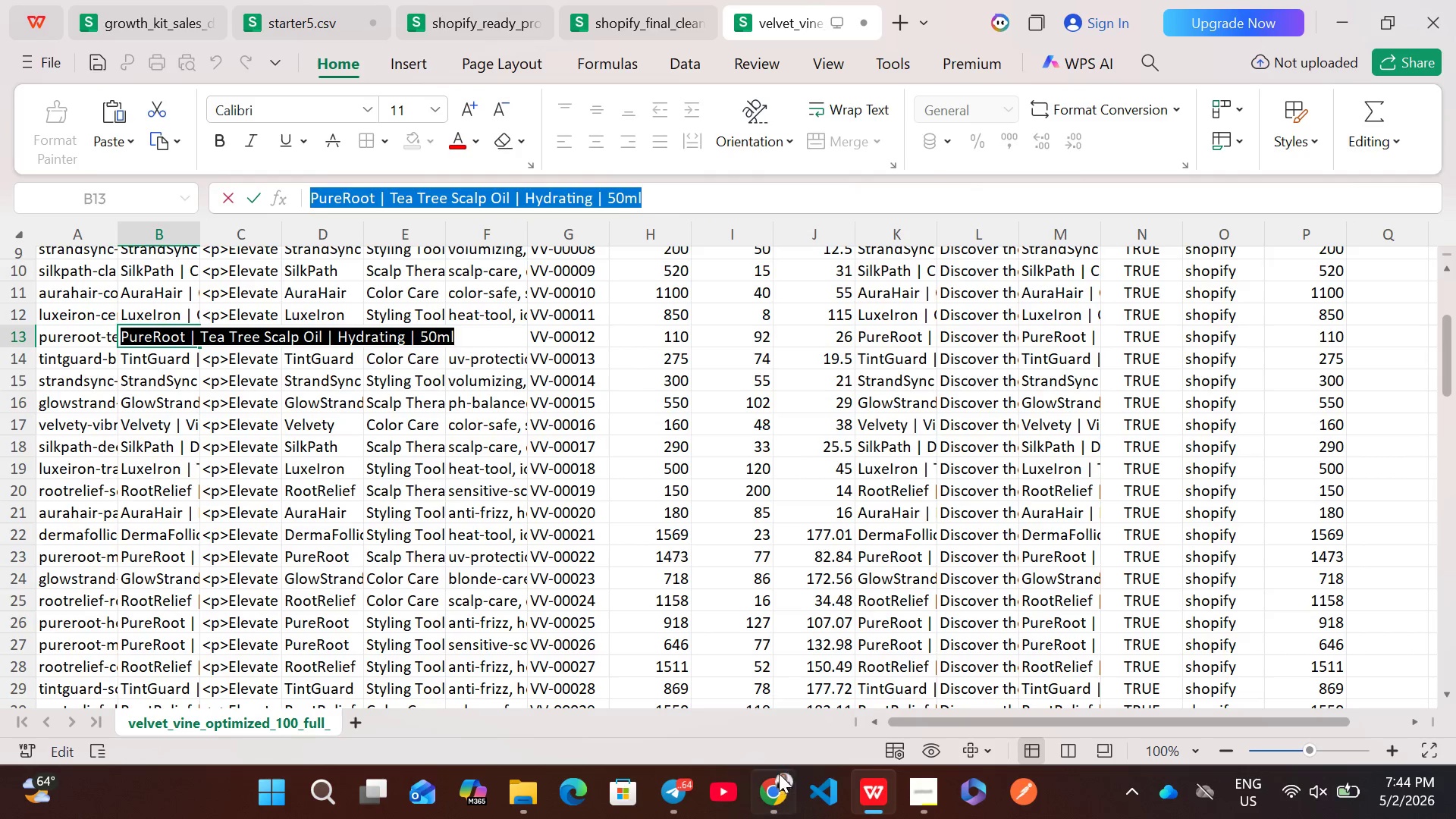 
left_click([779, 777])
 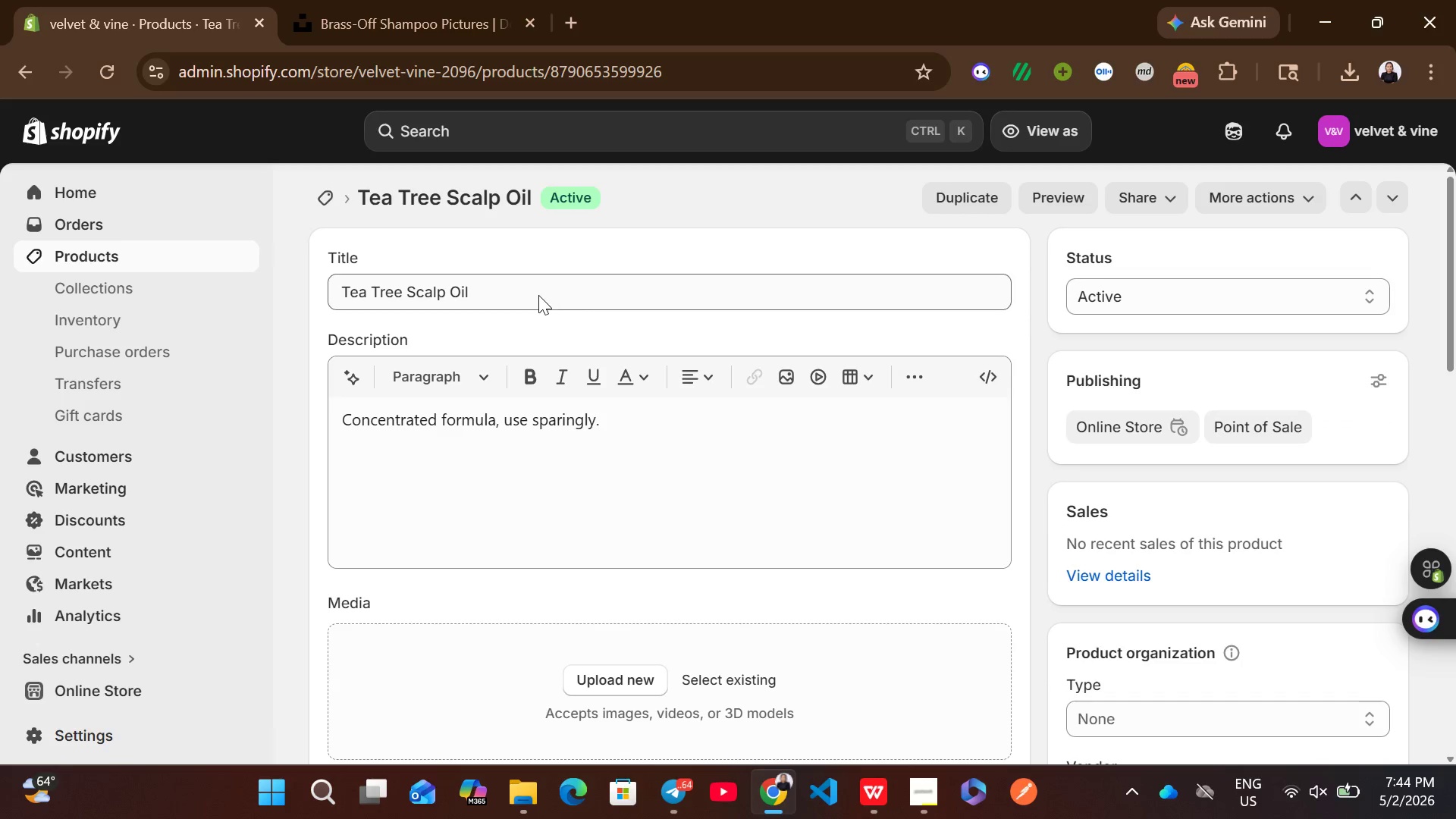 
left_click([538, 295])
 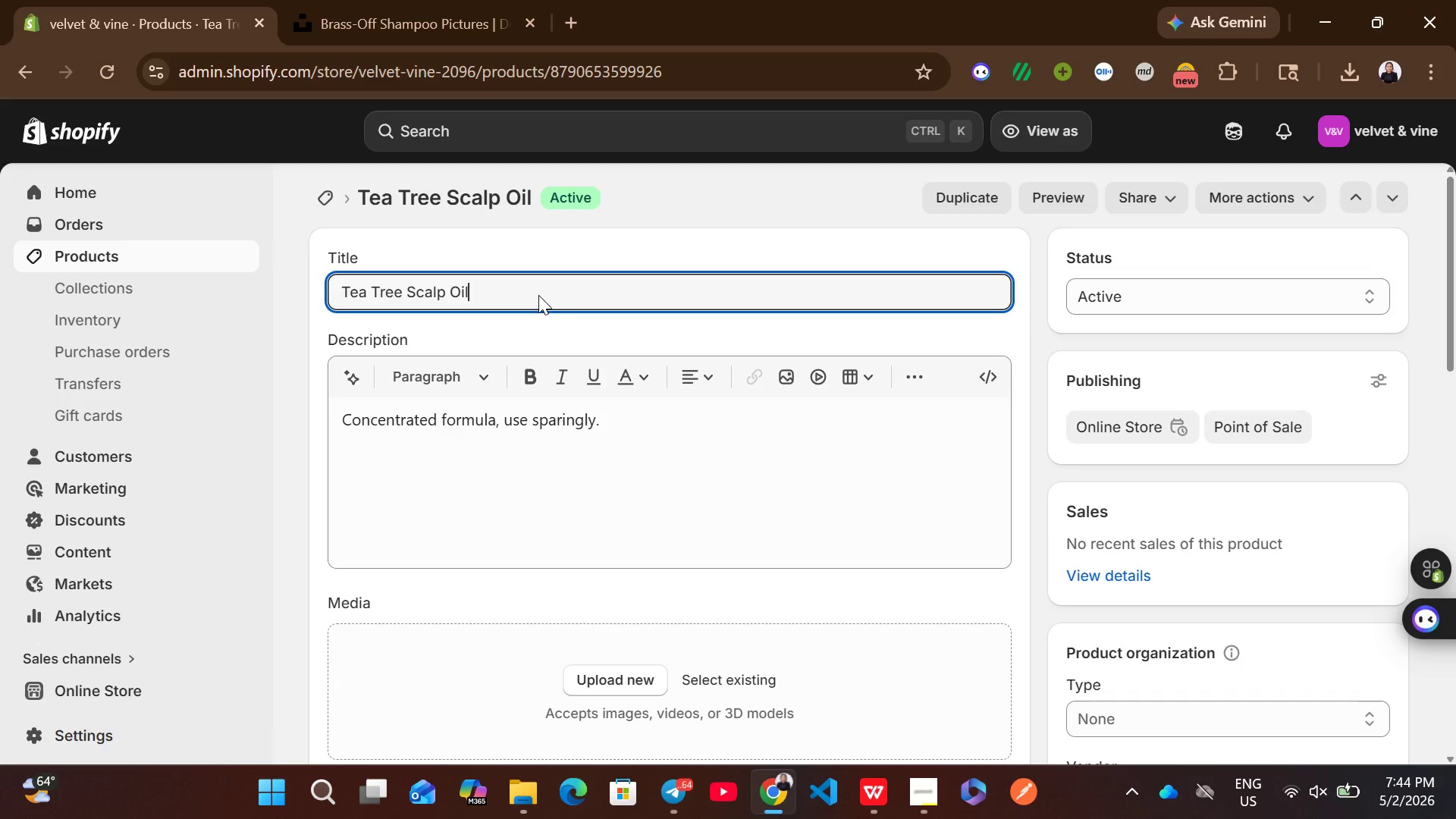 
key(Control+ControlLeft)
 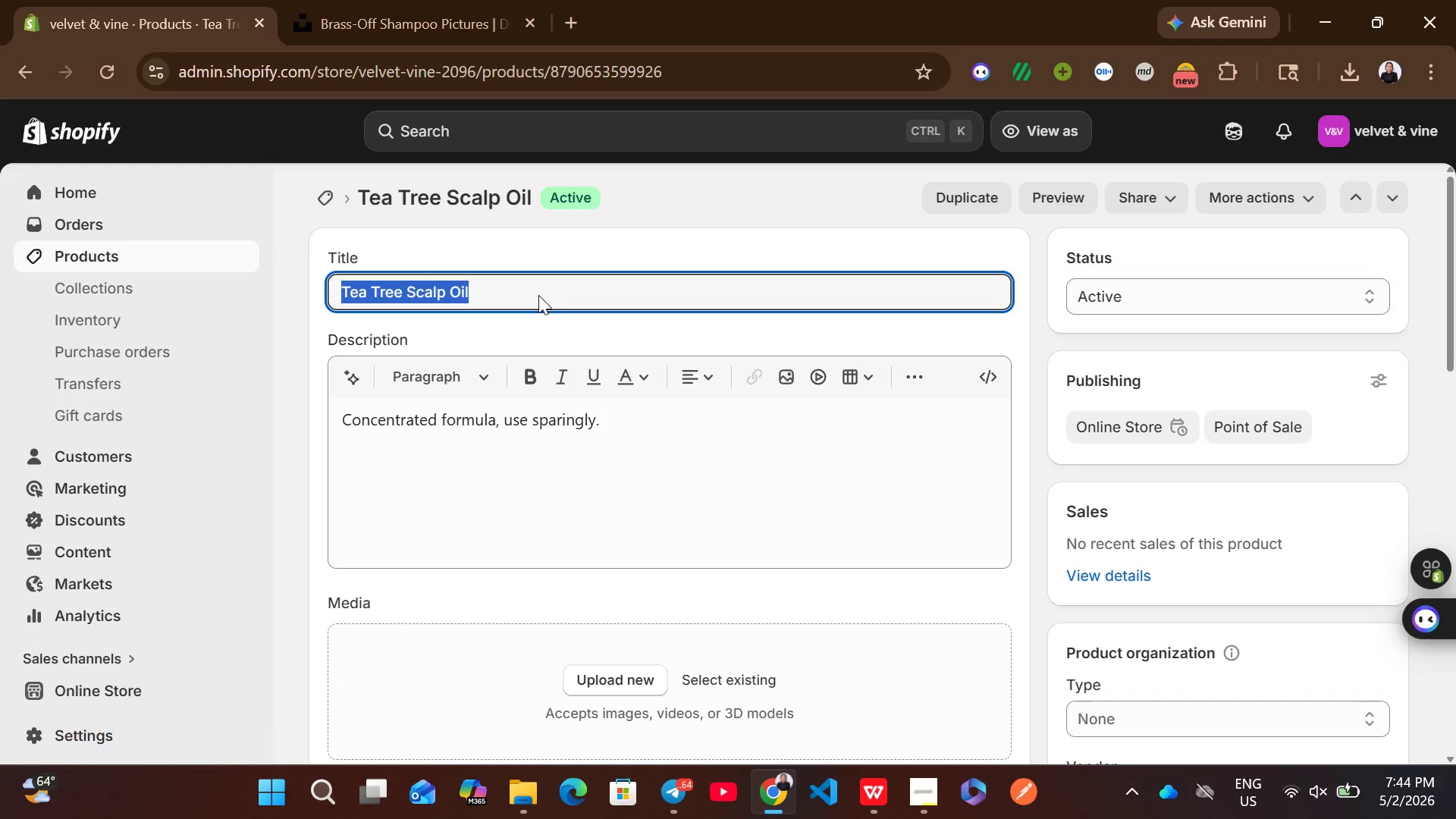 
key(Control+A)
 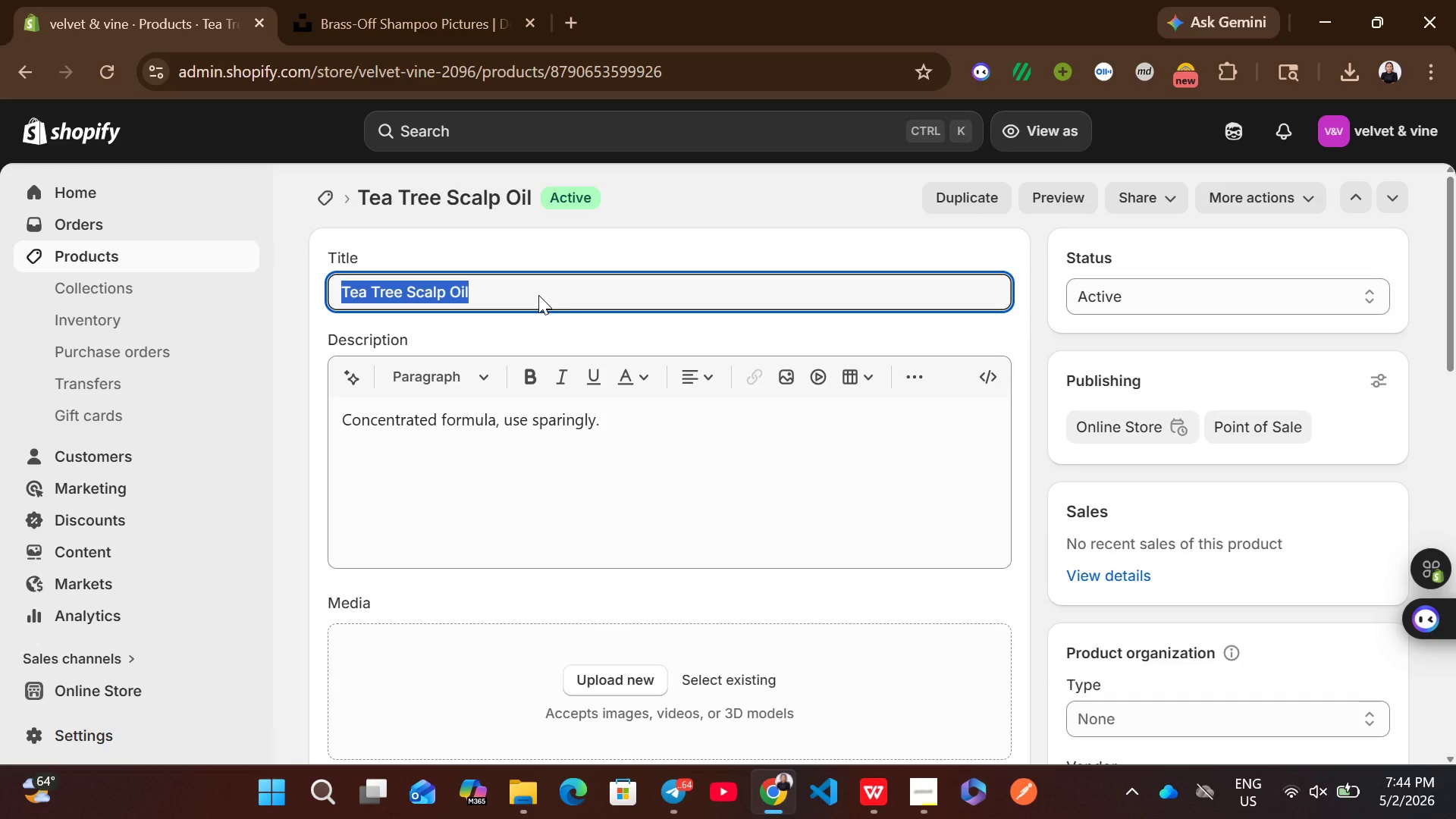 
key(Control+ControlLeft)
 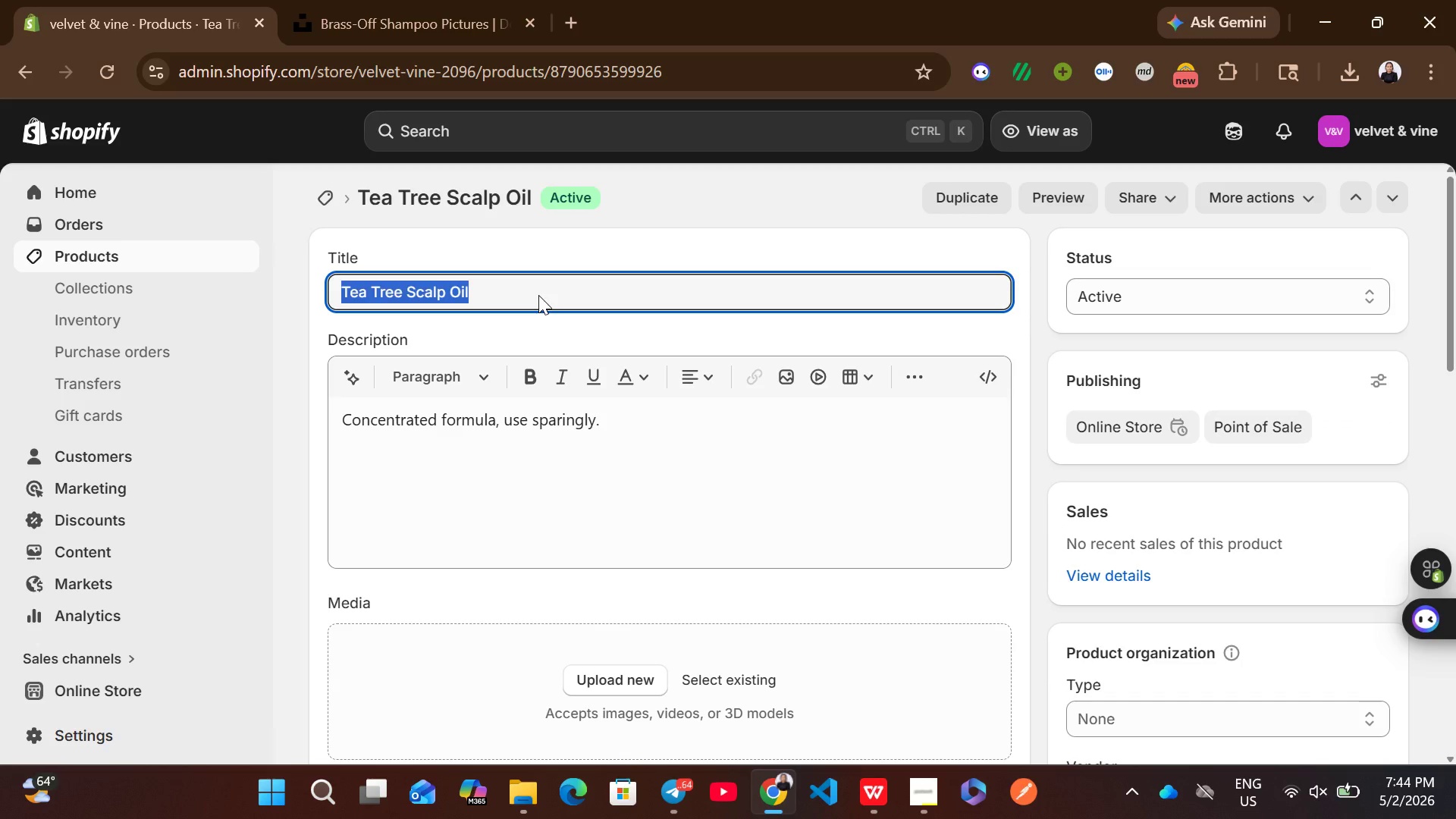 
key(Control+V)
 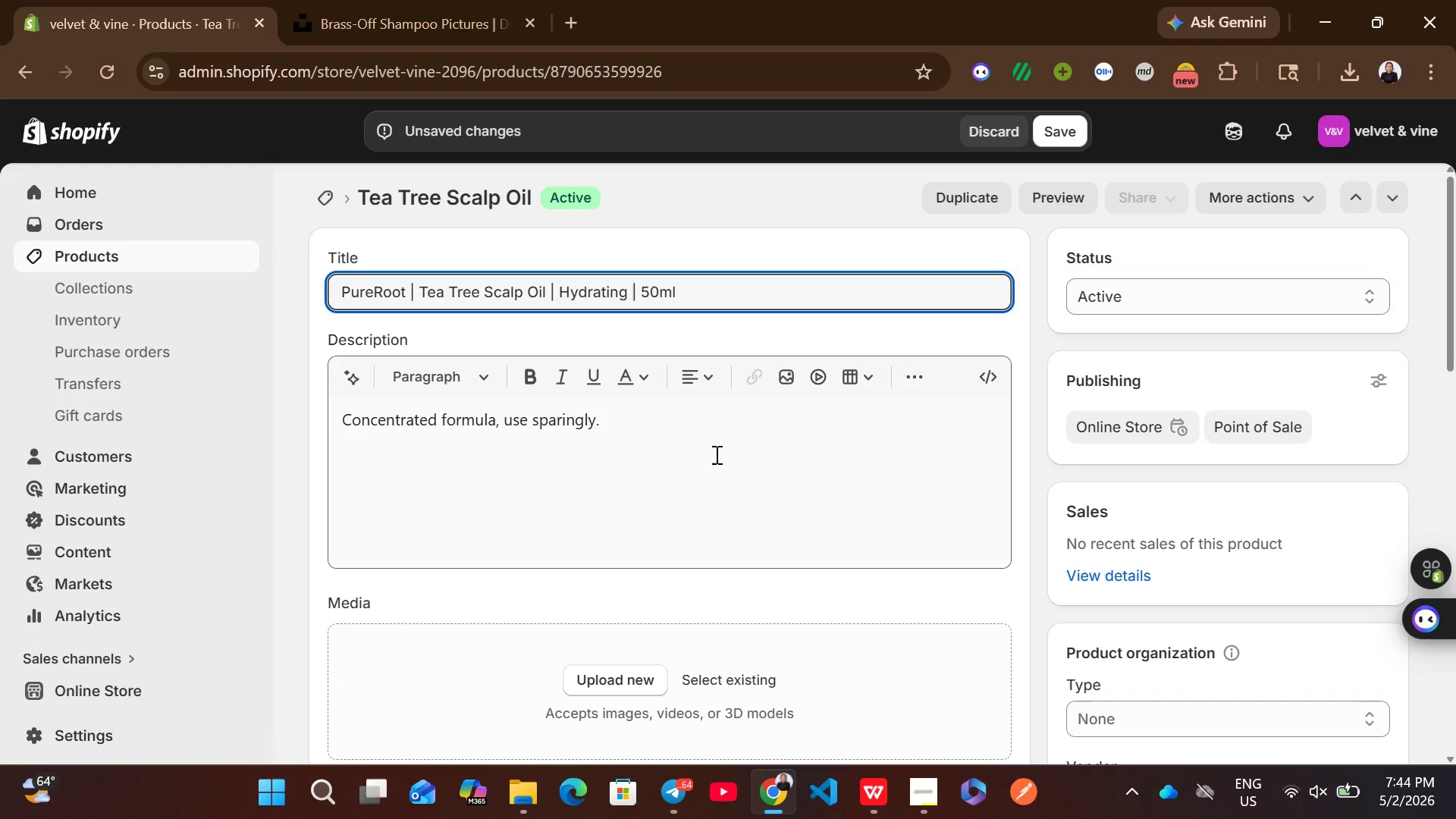 
left_click([715, 454])
 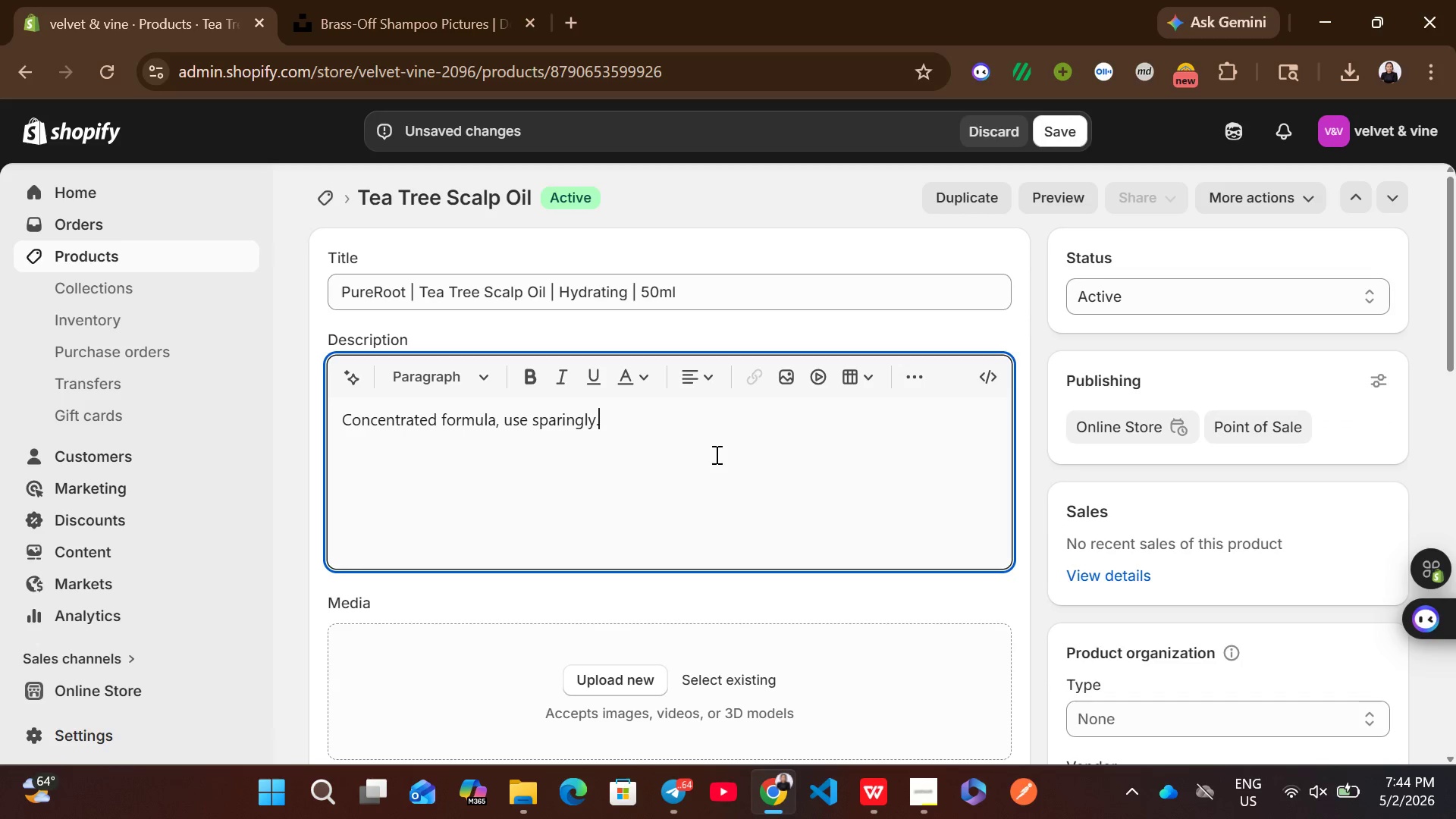 
key(Control+A)
 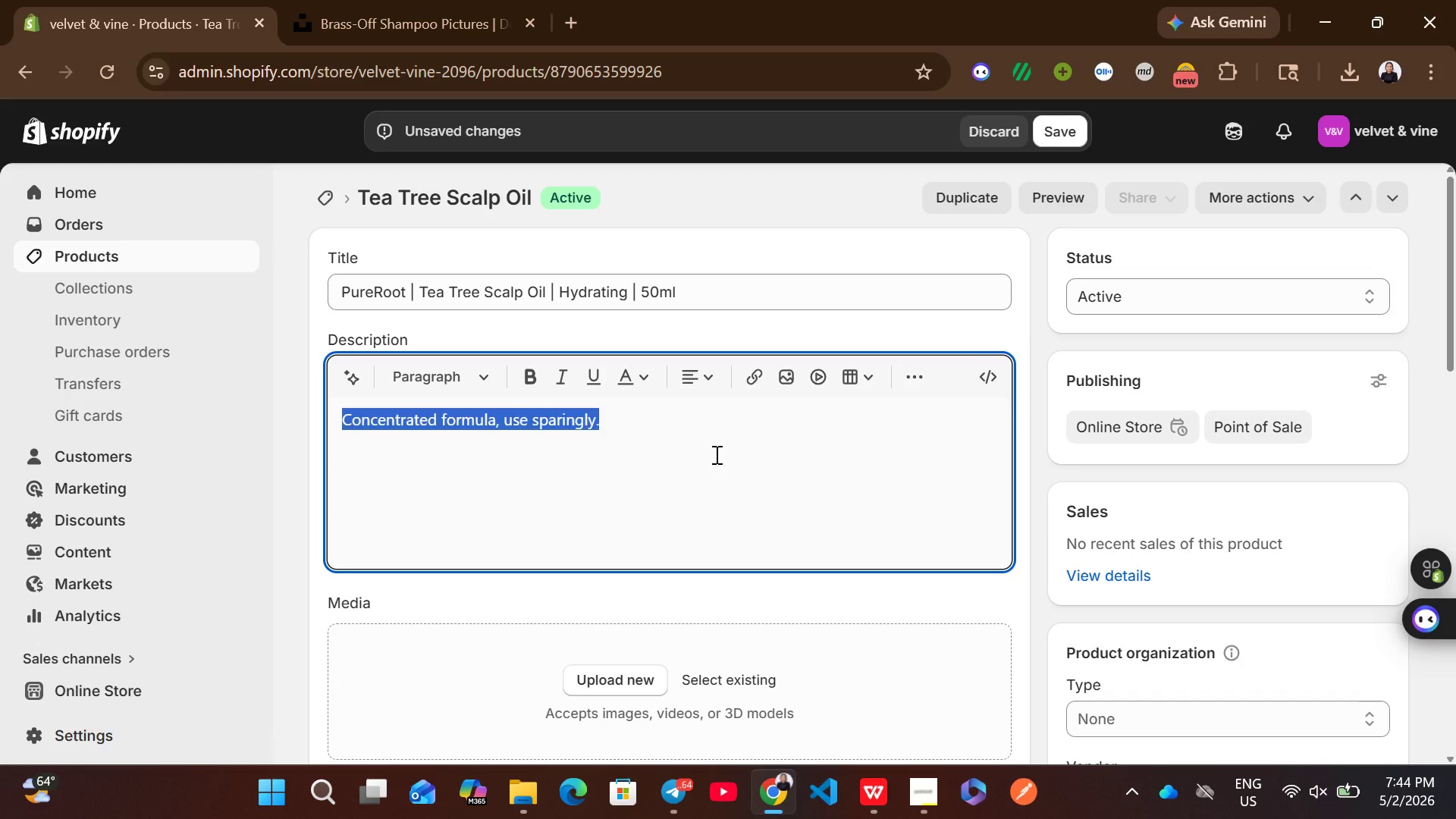 
key(Backspace)
 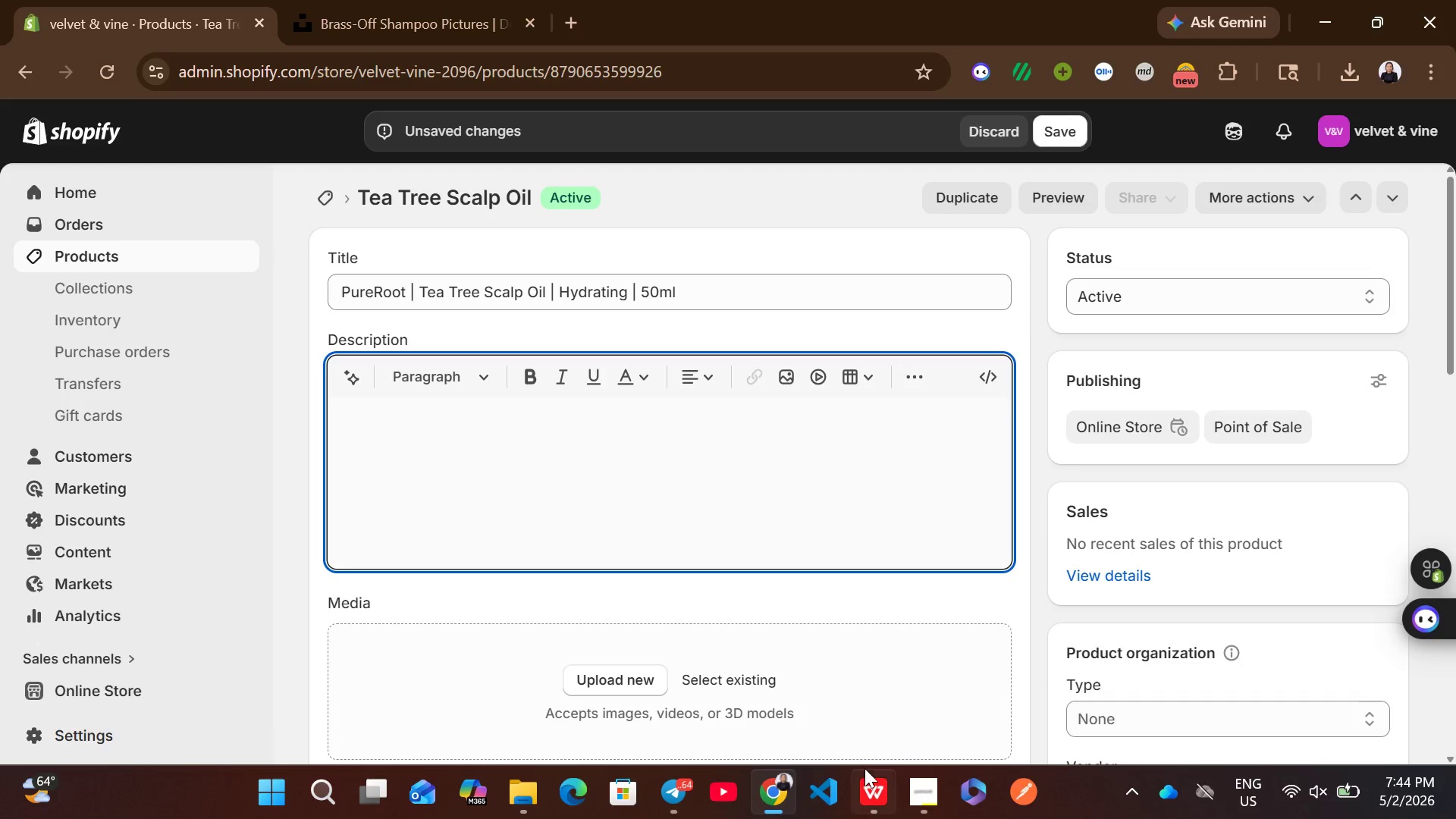 
left_click([867, 781])
 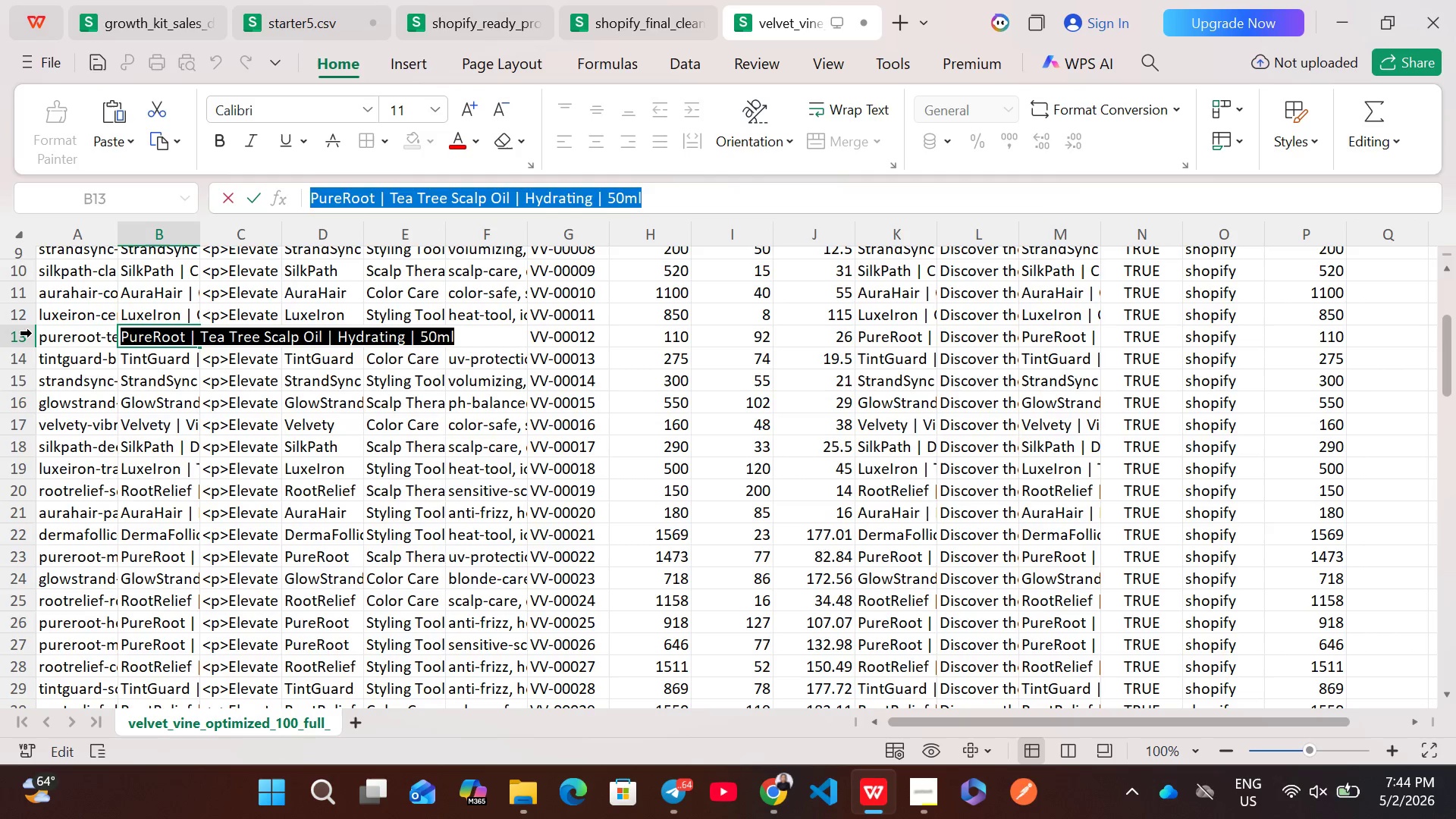 
left_click([24, 333])
 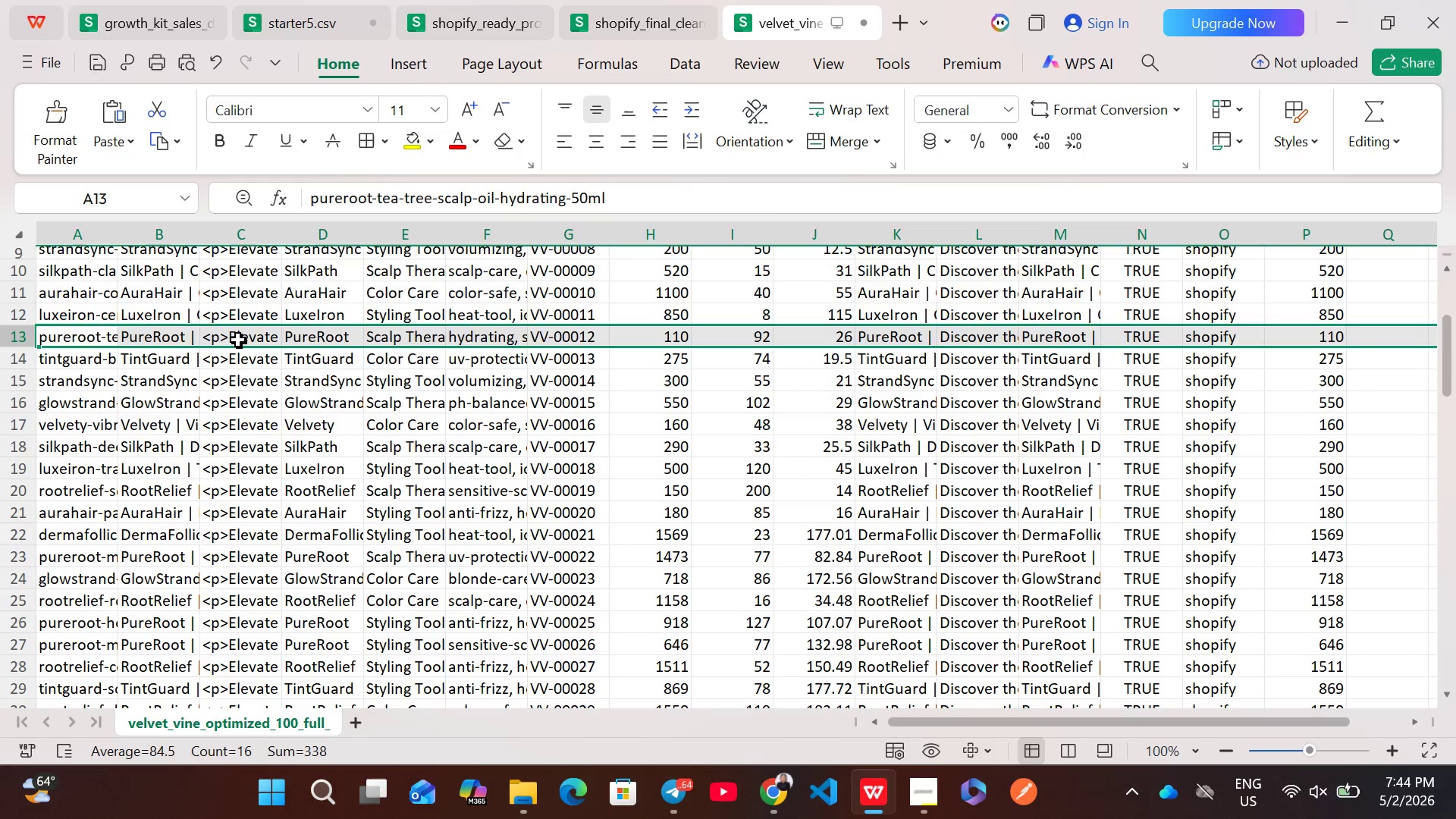 
double_click([238, 340])
 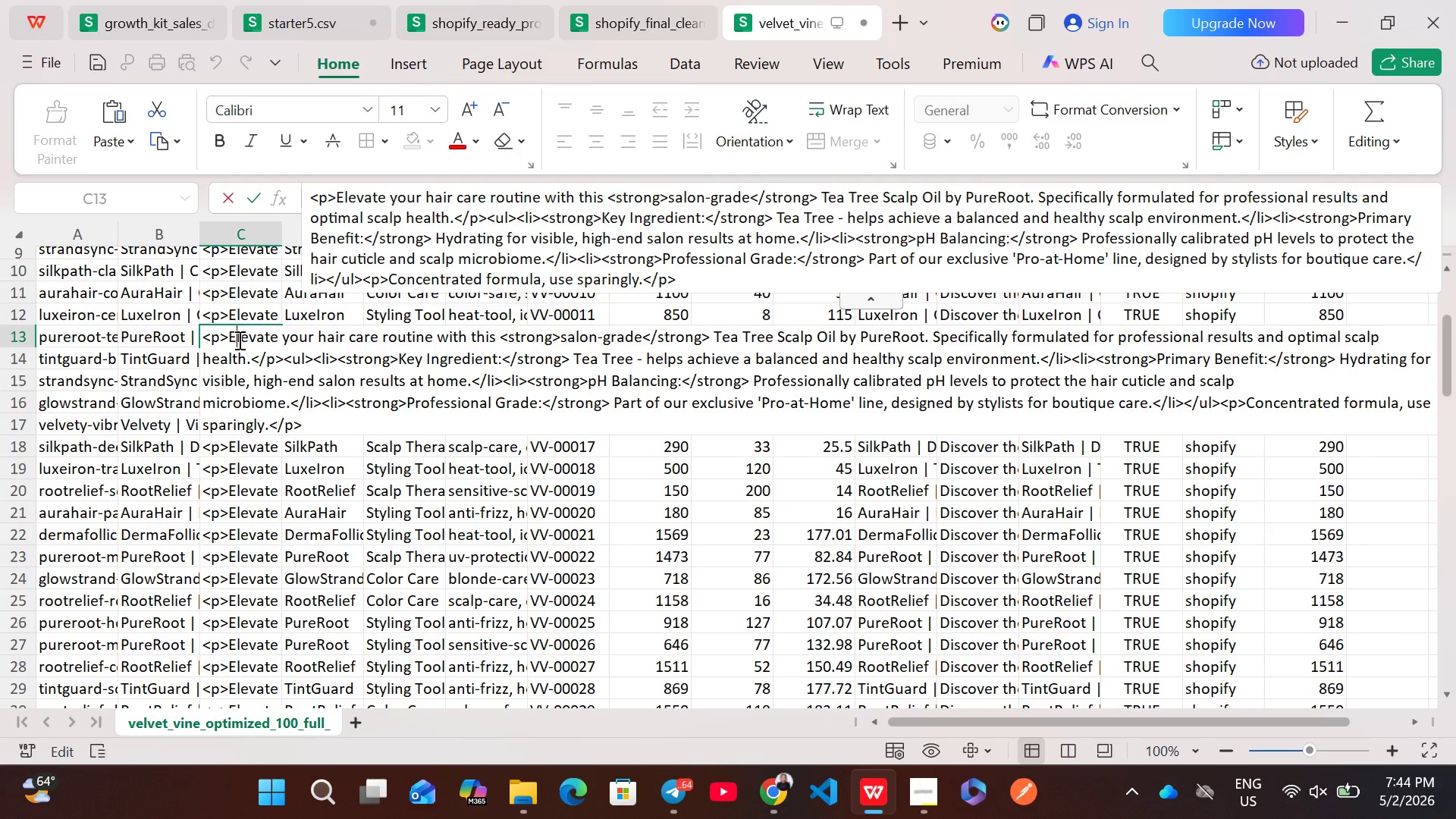 
key(Control+A)
 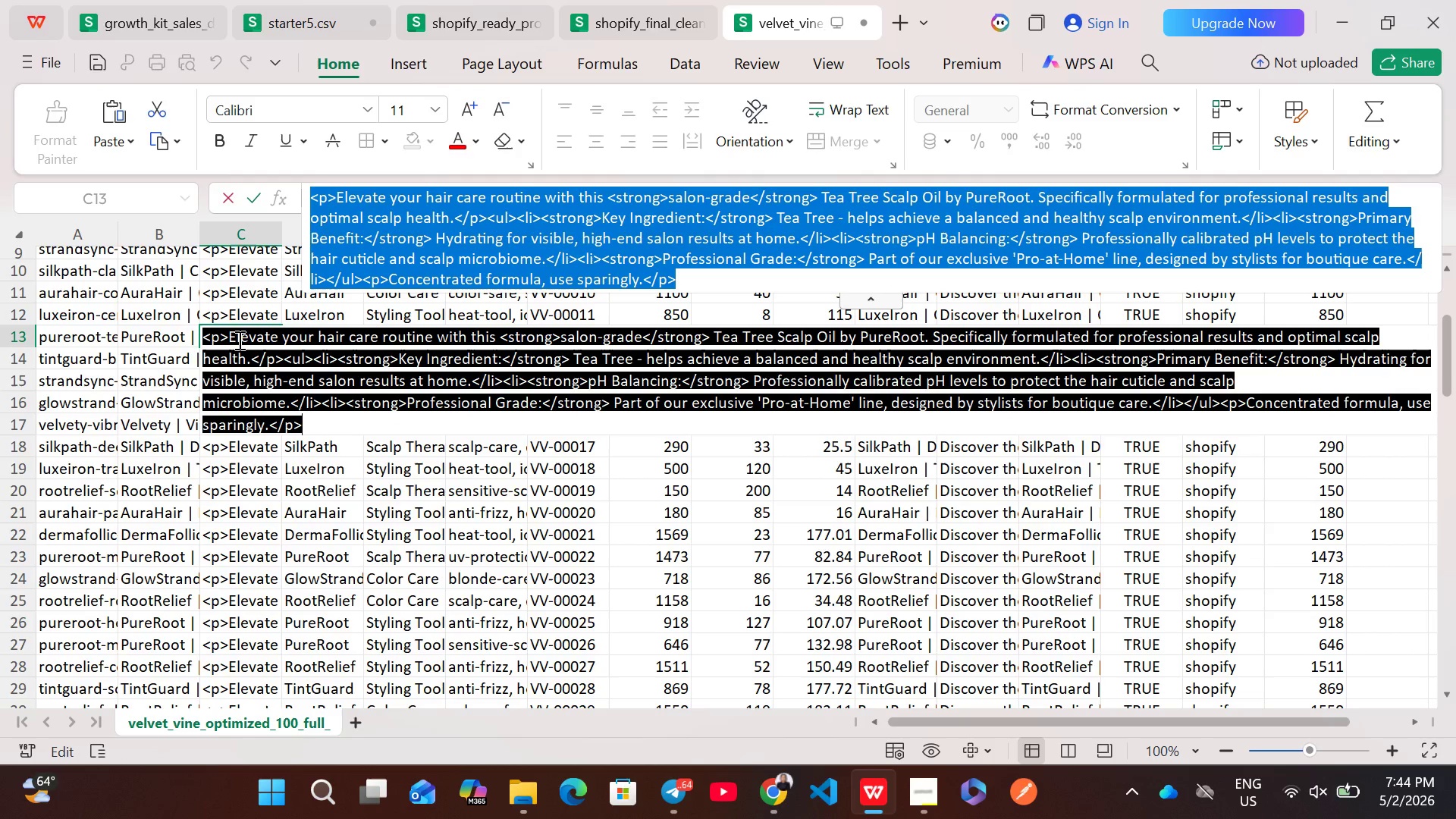 
key(Control+ControlLeft)
 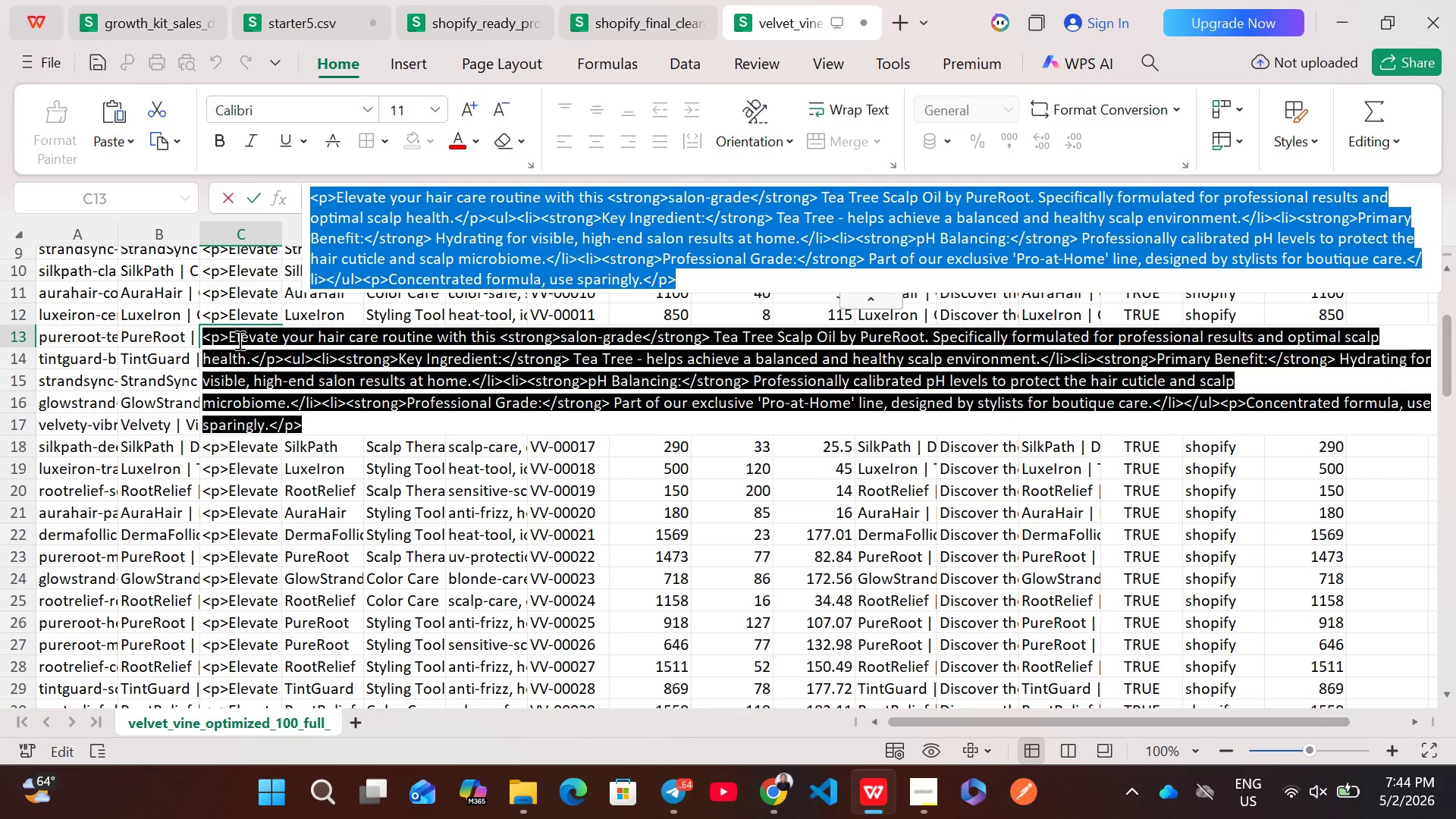 
key(Control+C)
 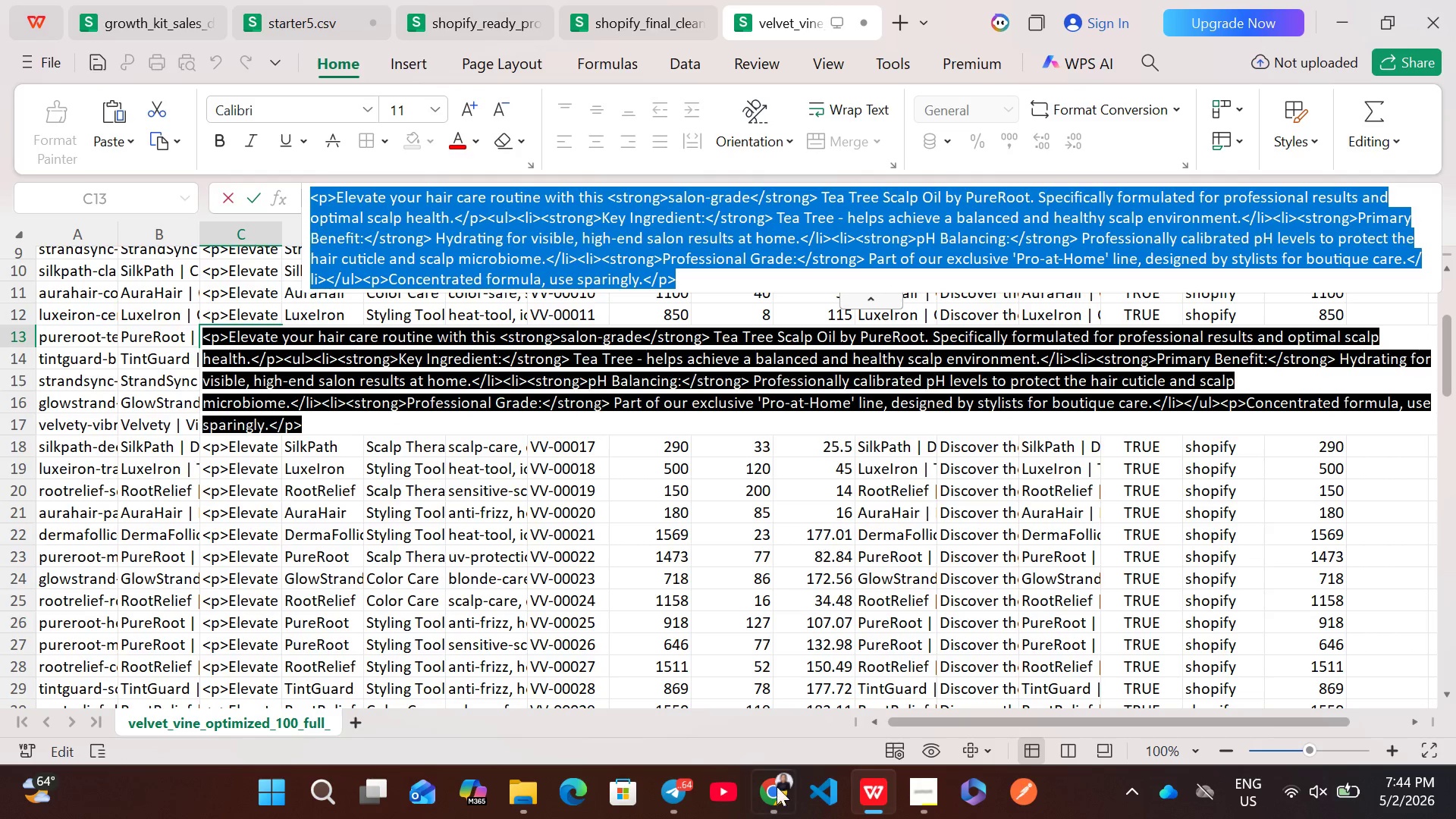 
left_click([777, 799])
 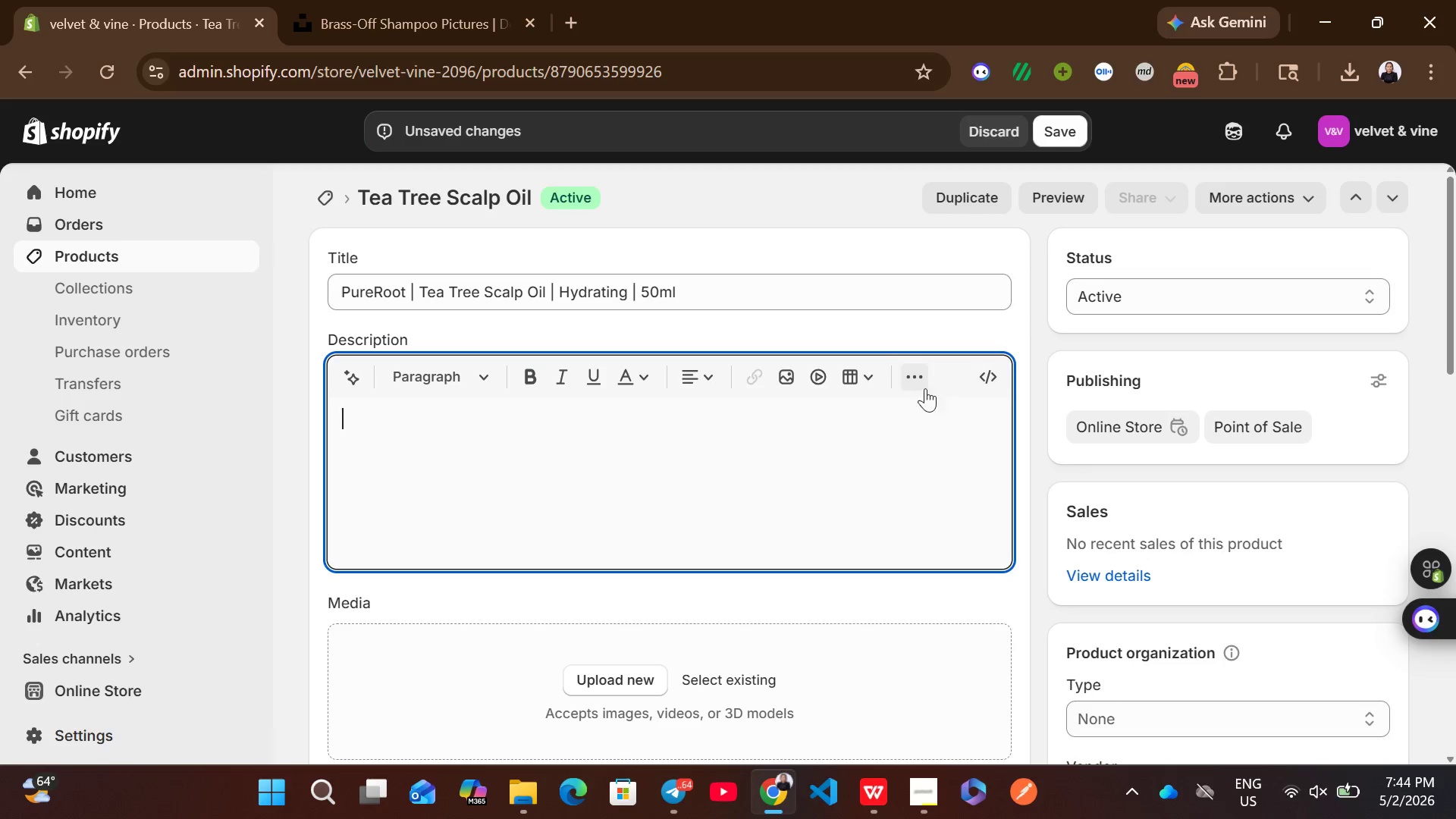 
left_click([980, 378])
 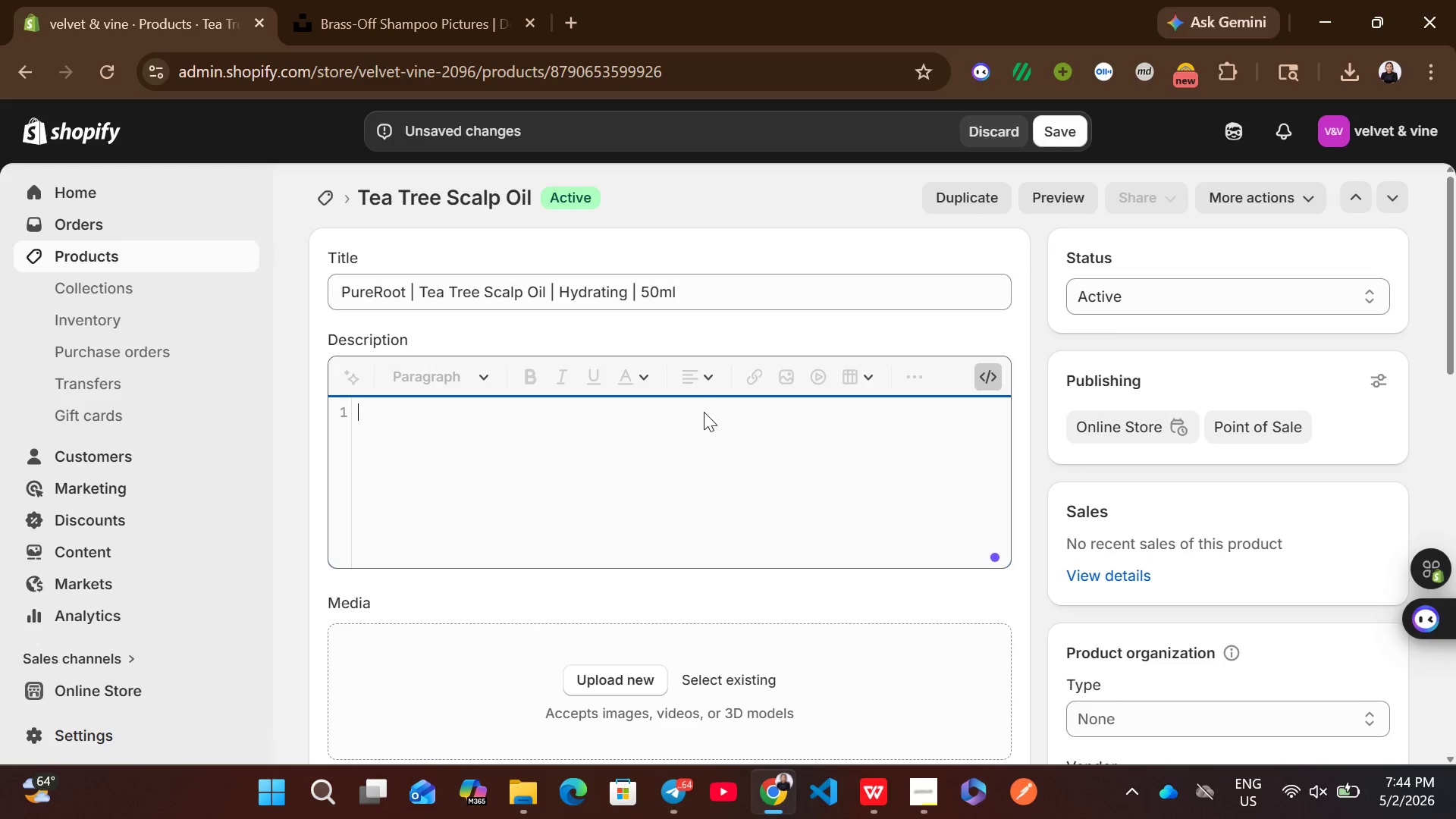 
left_click([670, 441])
 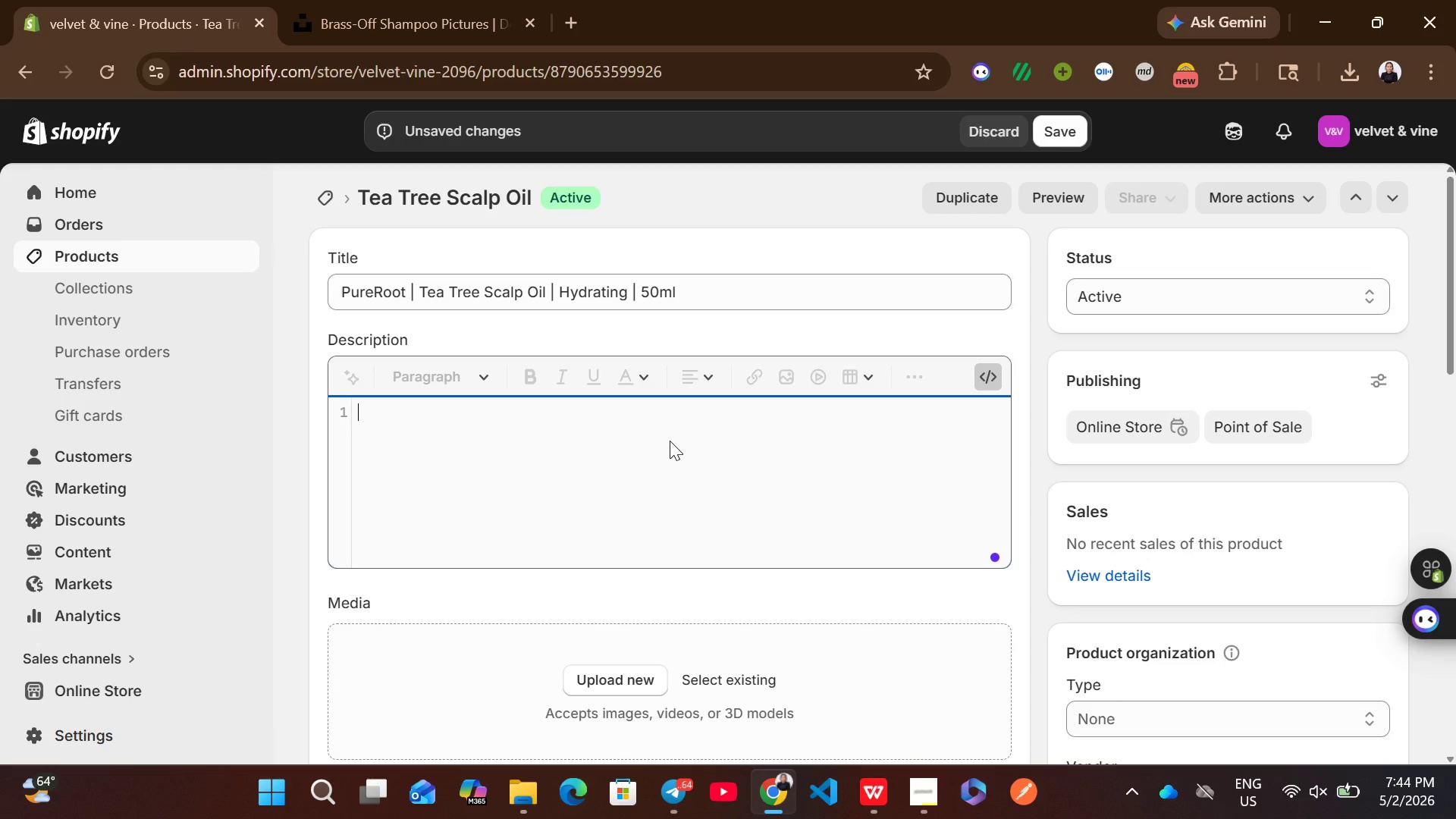 
key(Control+V)
 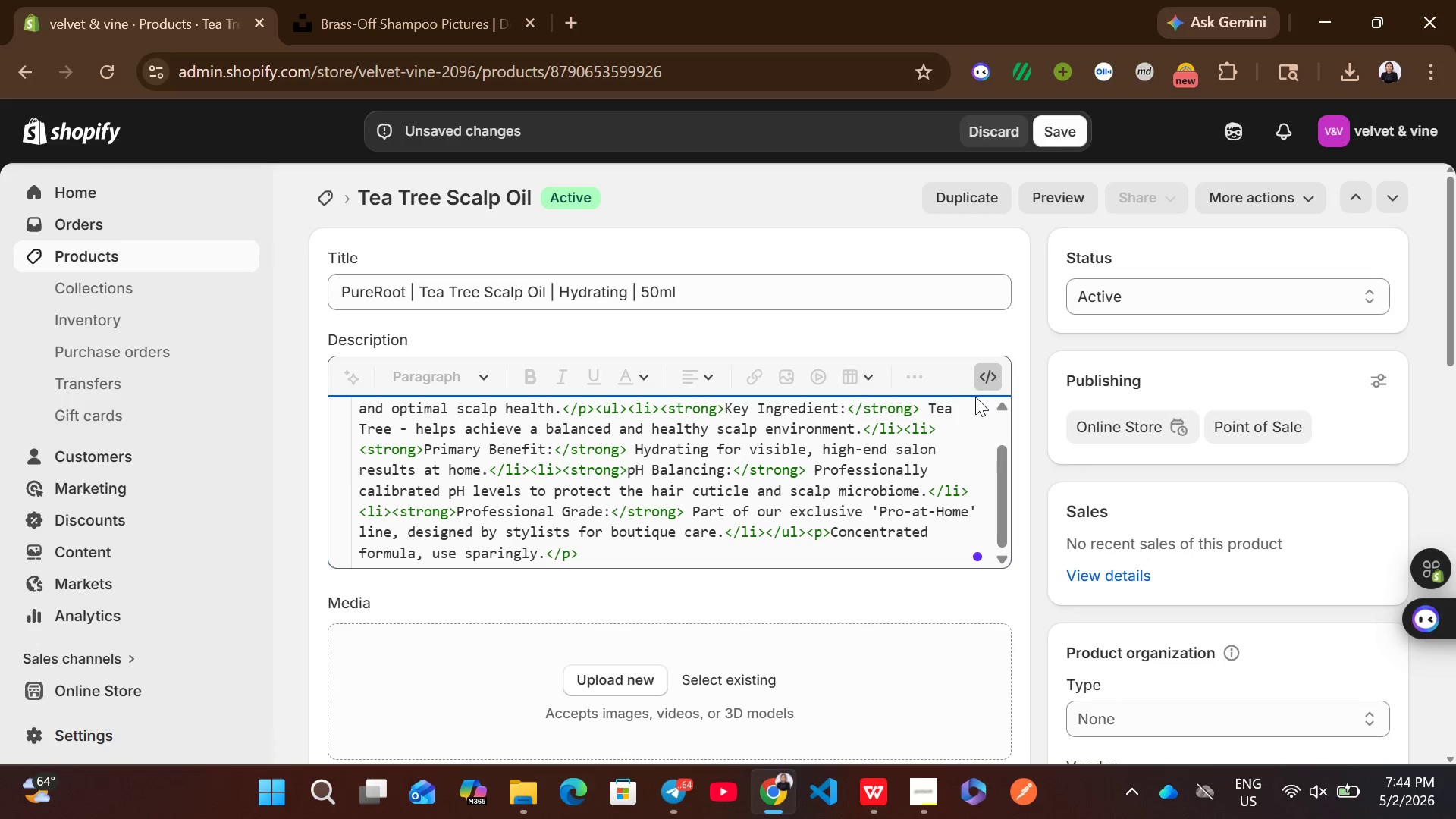 
left_click([987, 387])
 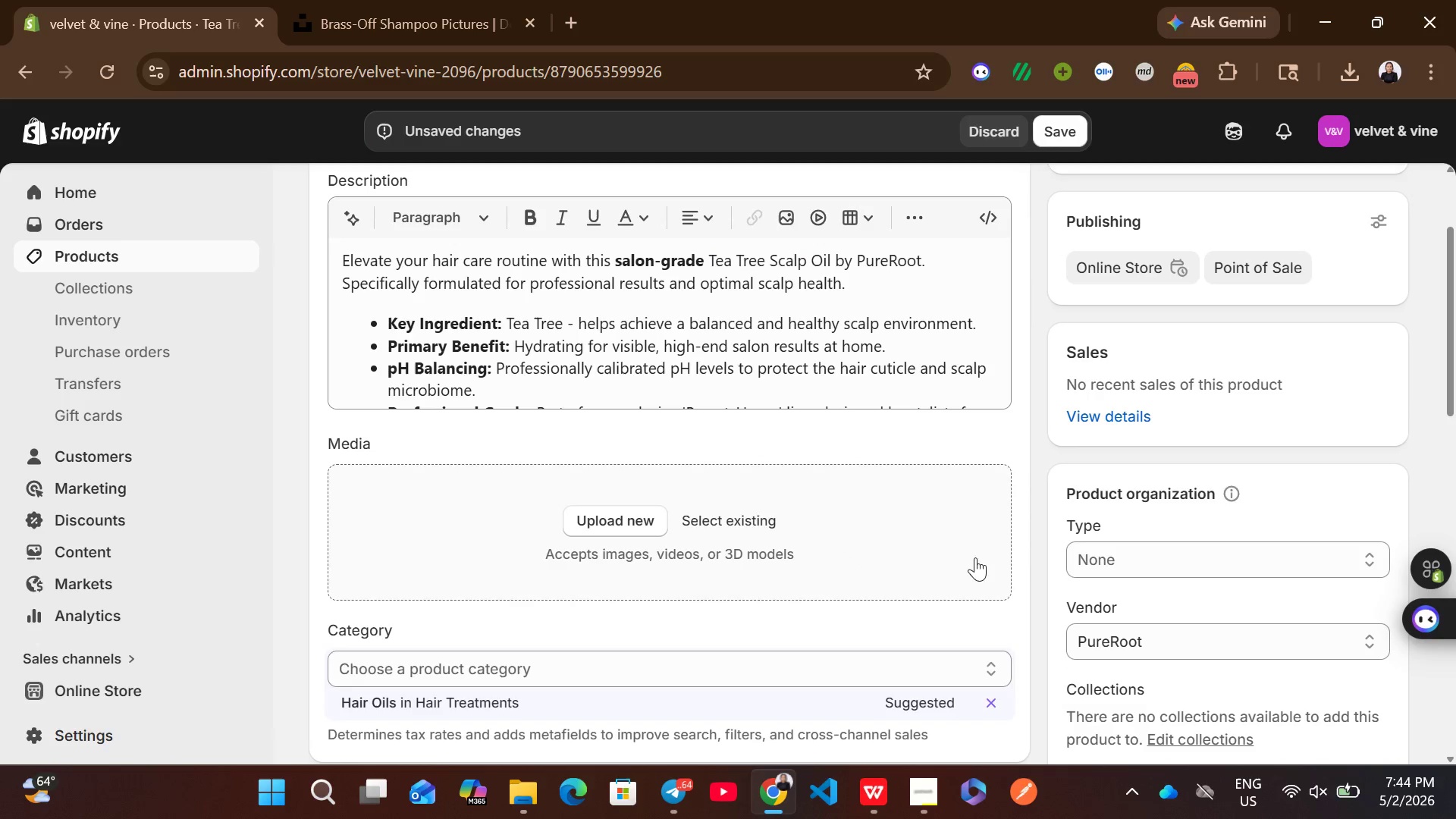 
left_click([1096, 558])
 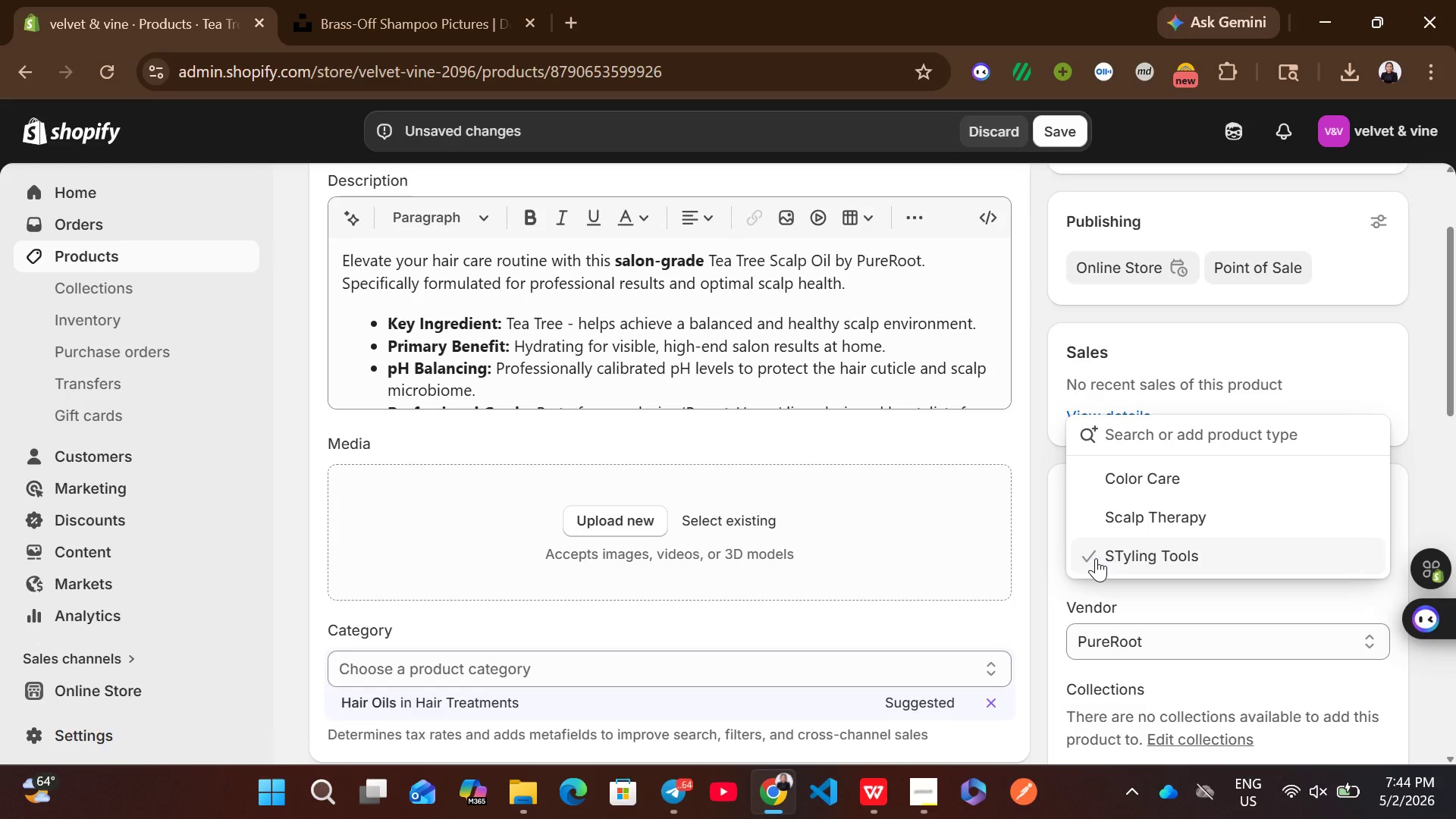 
wait(9.11)
 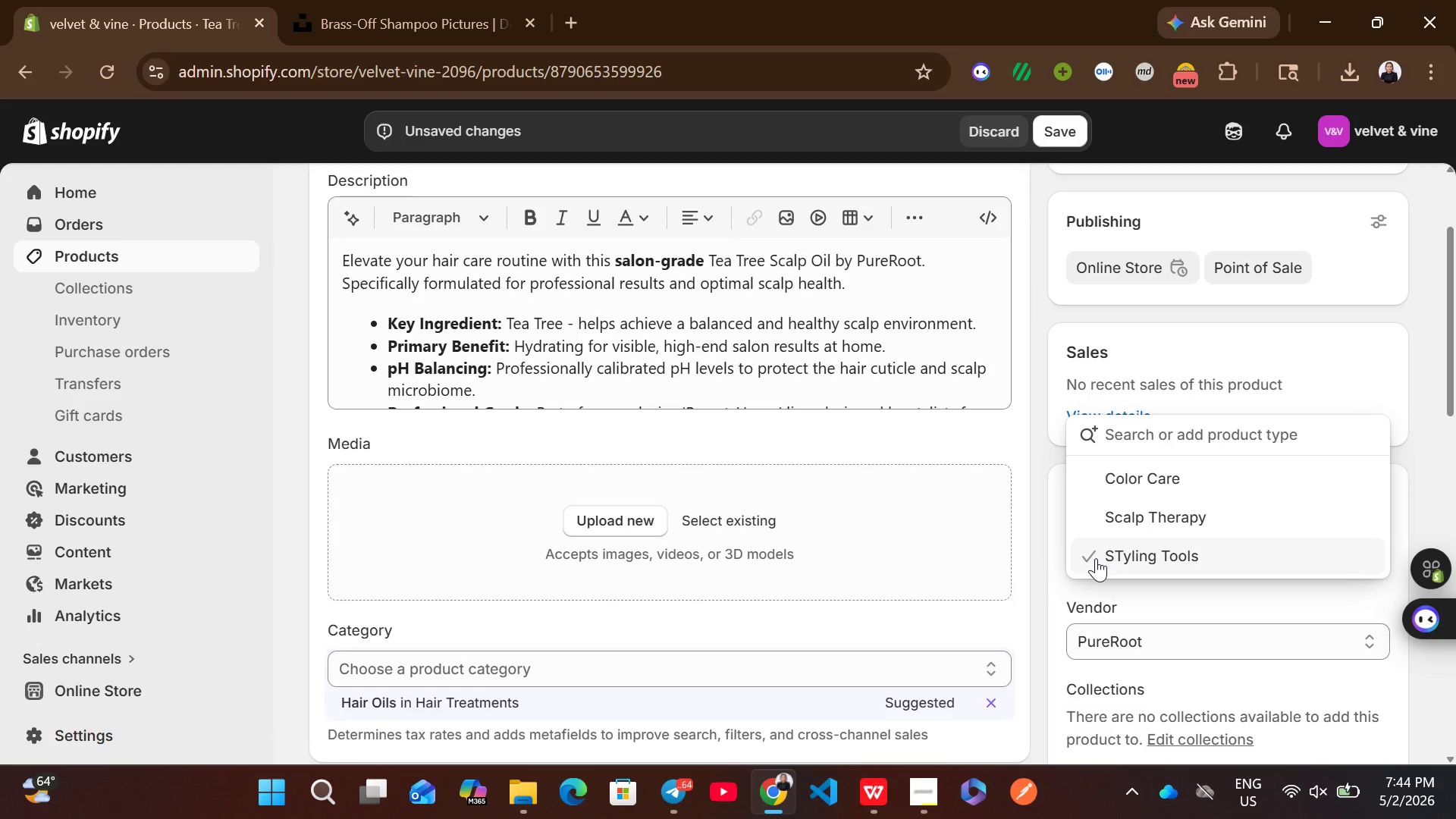 
left_click([1146, 509])
 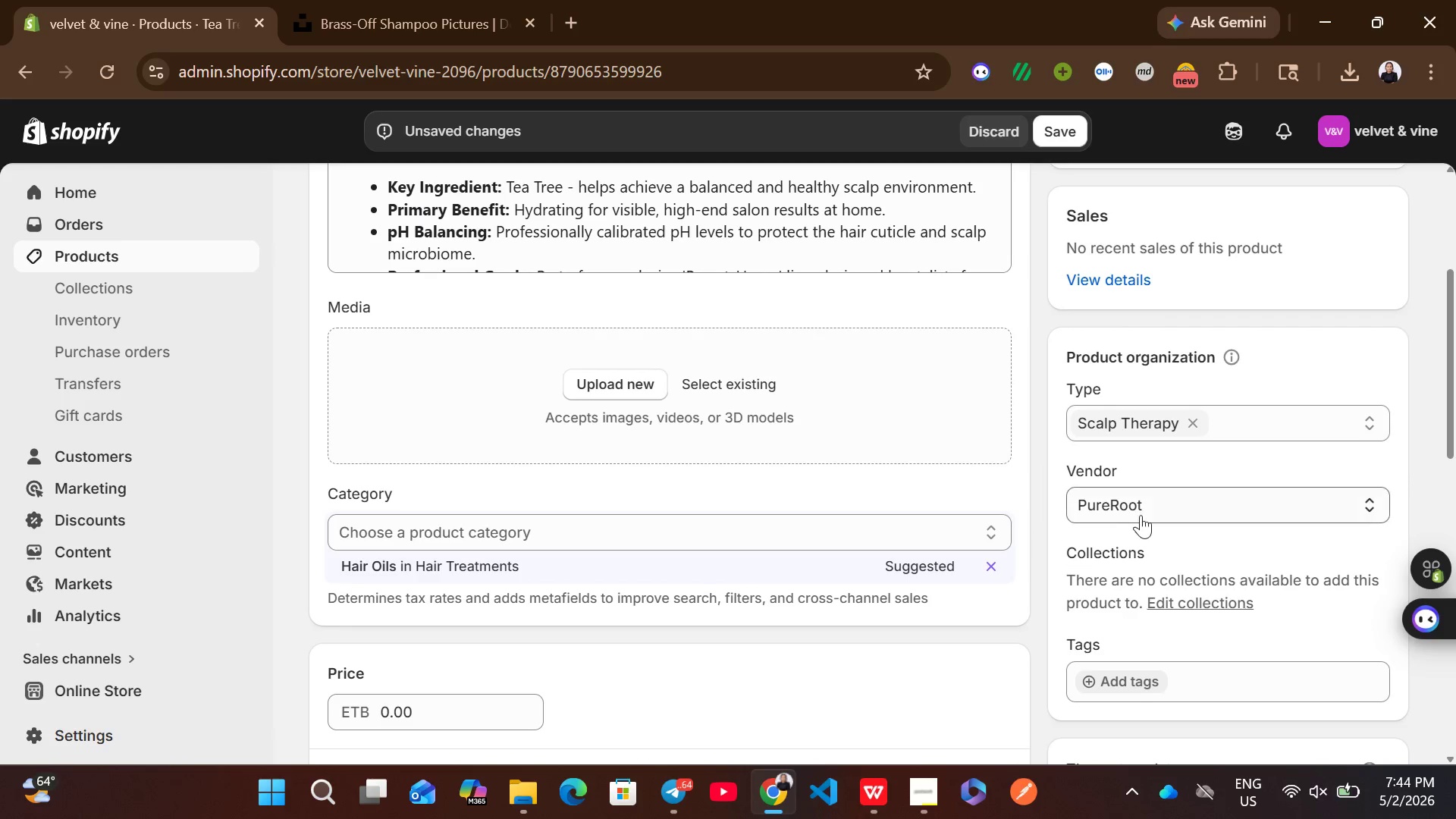 
left_click([1132, 682])
 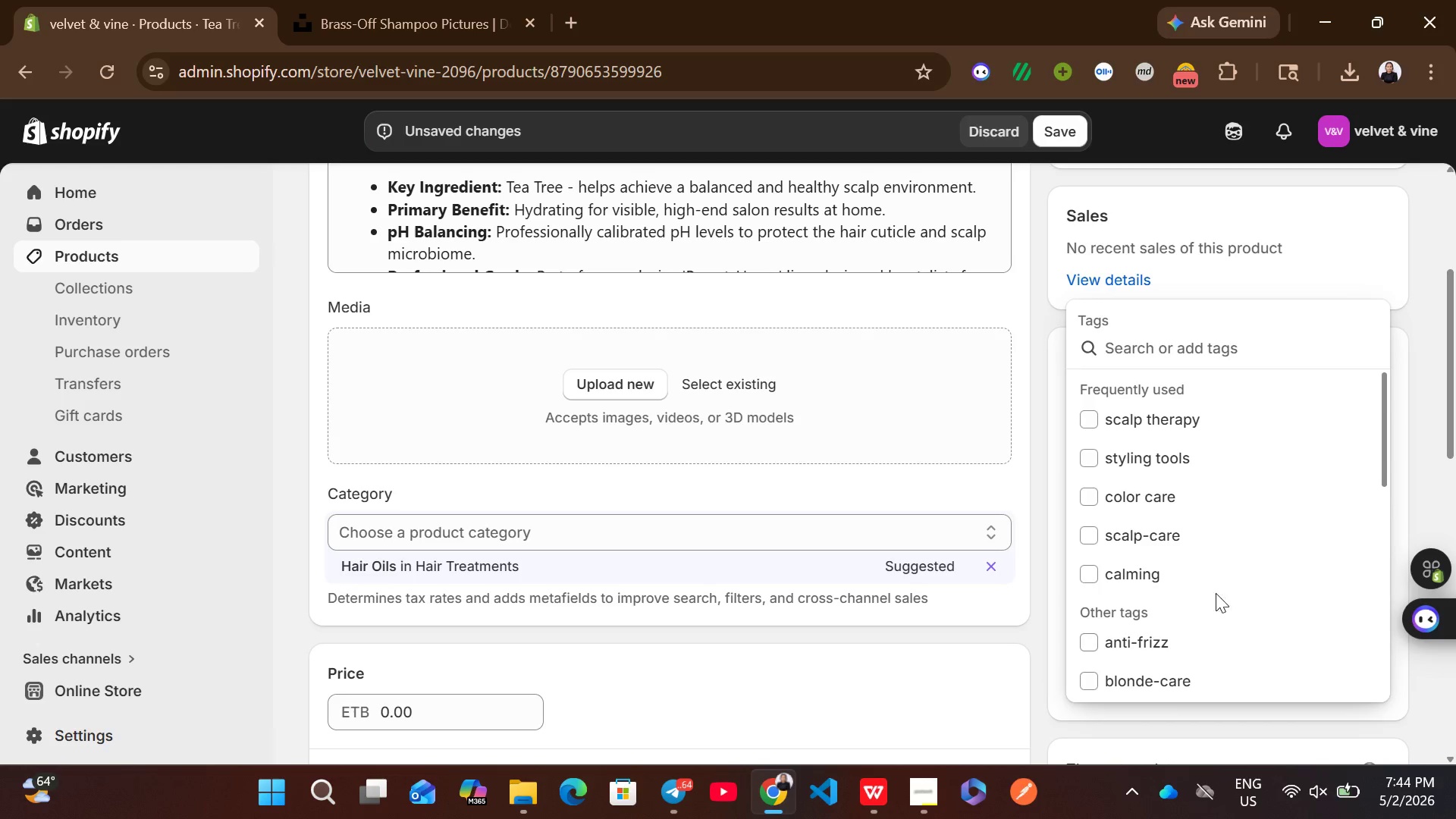 
left_click([1142, 416])
 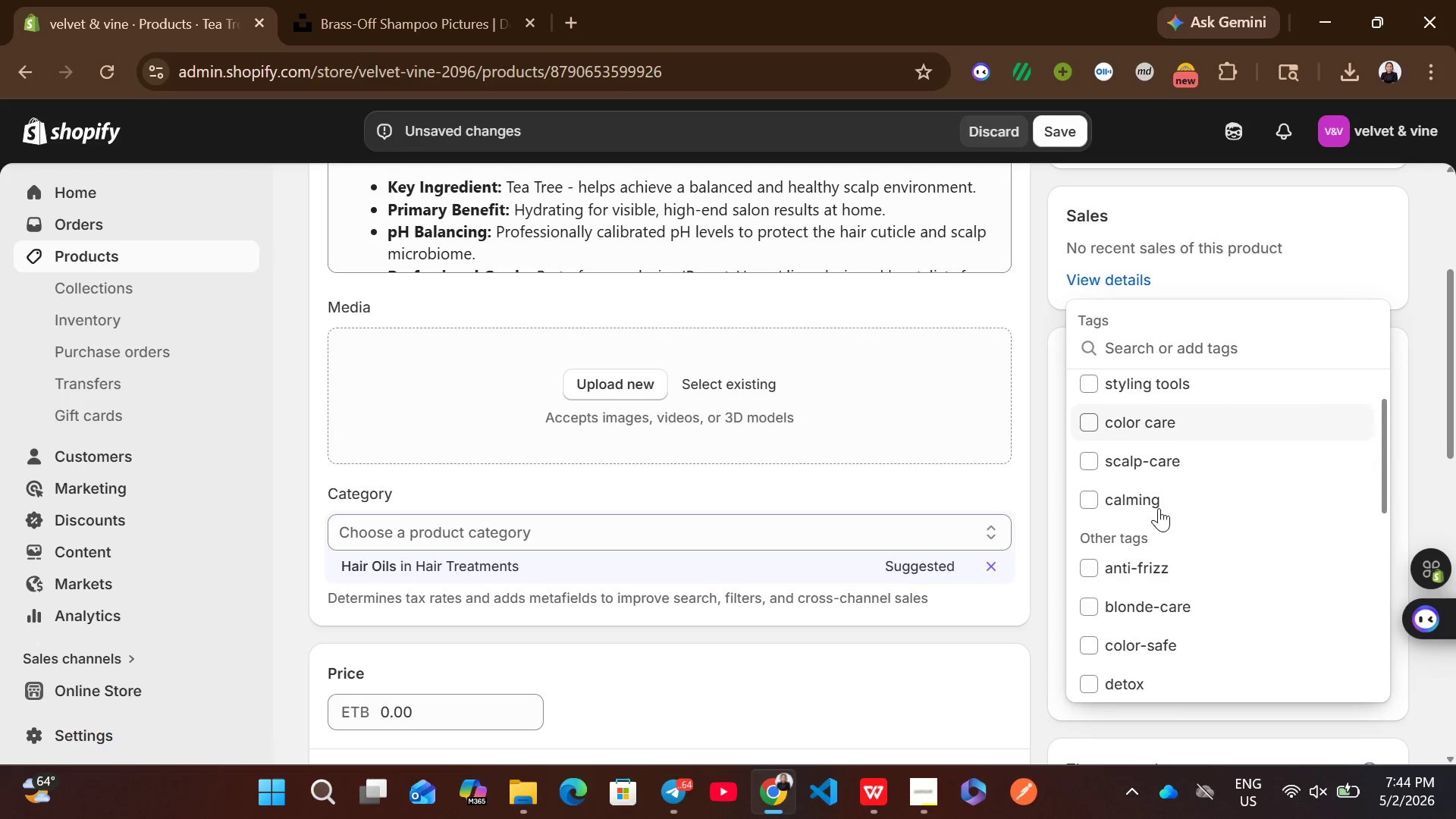 
left_click([1159, 499])
 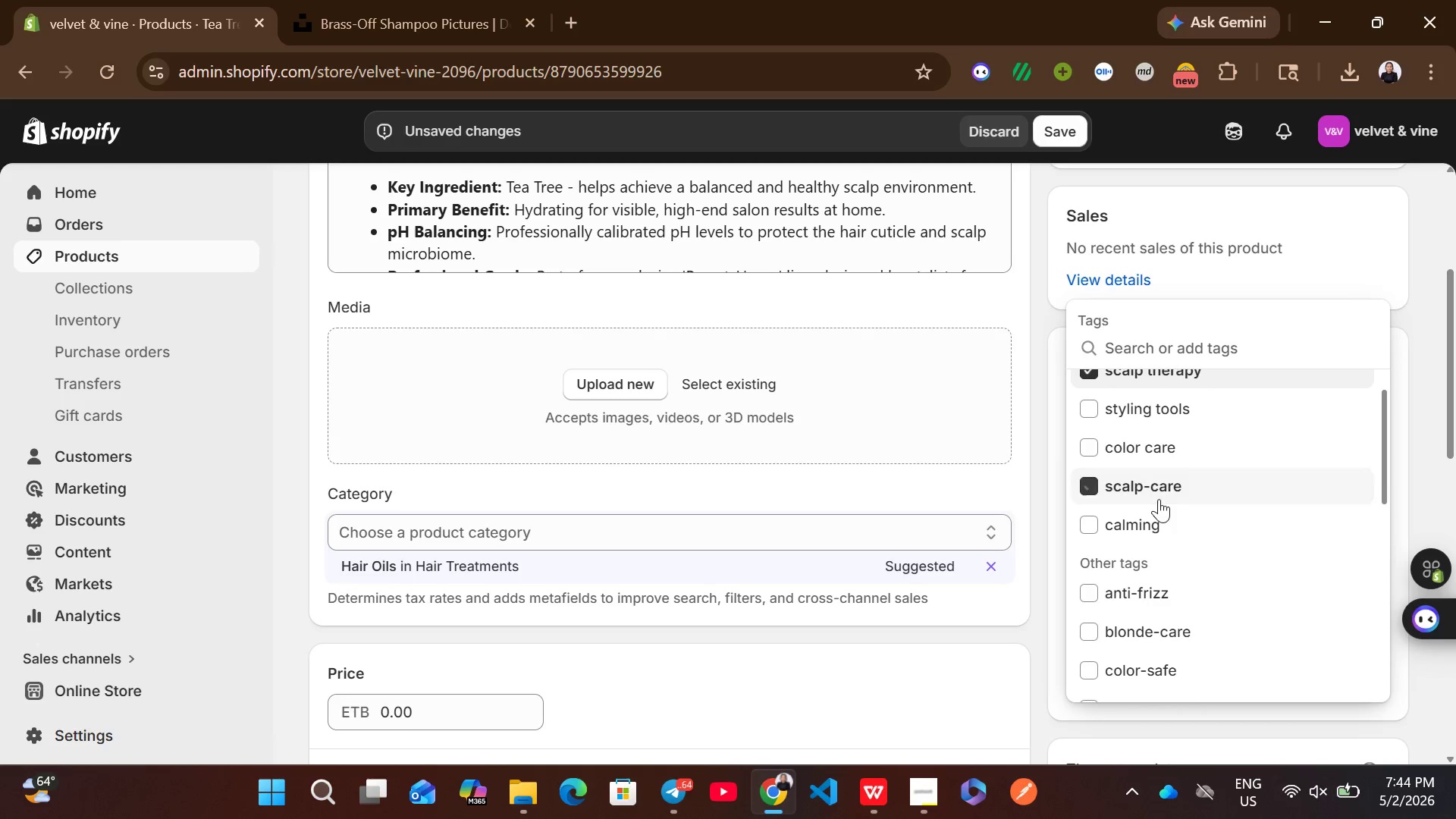 
mouse_move([1149, 603])
 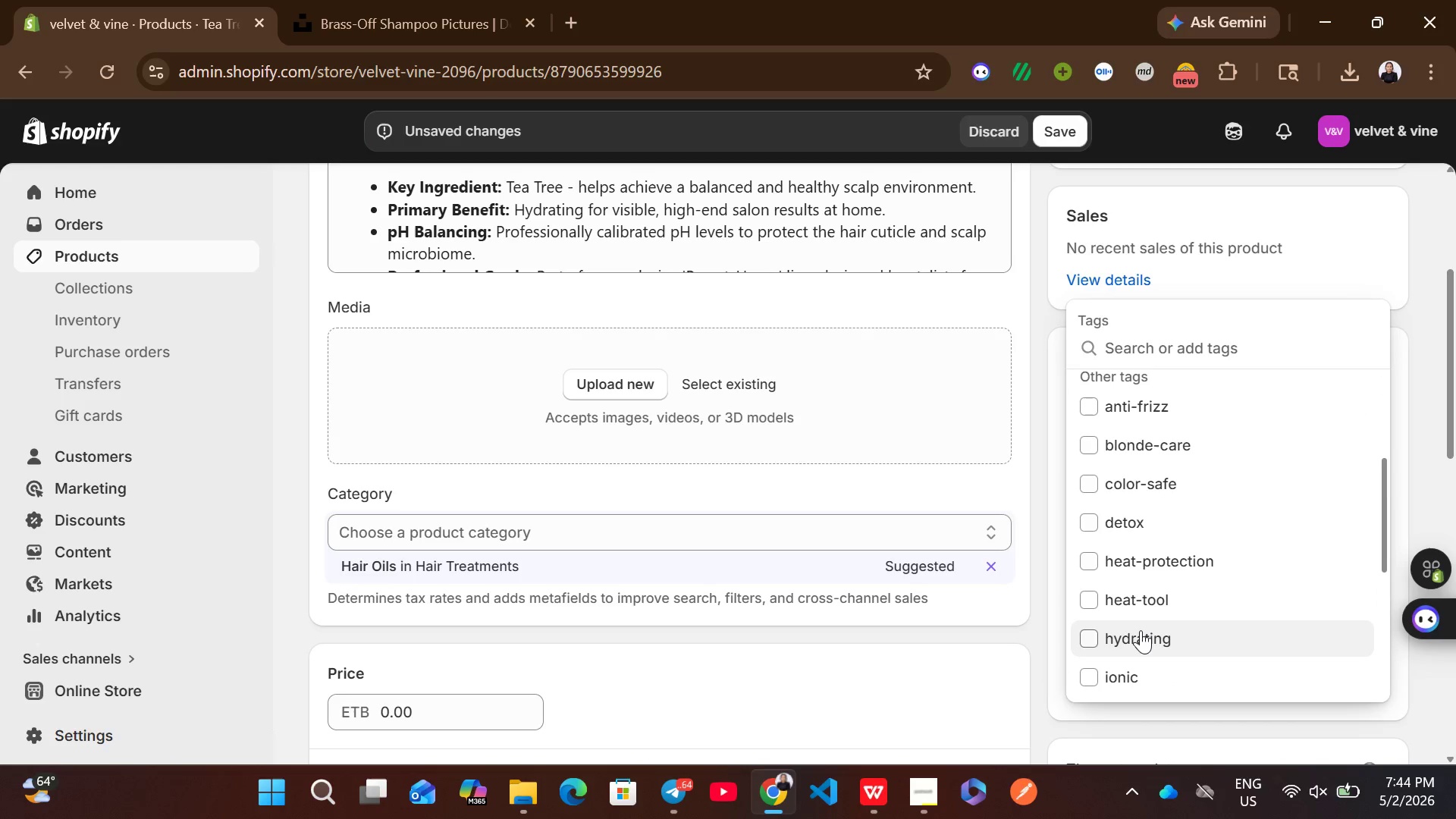 
left_click([1141, 630])
 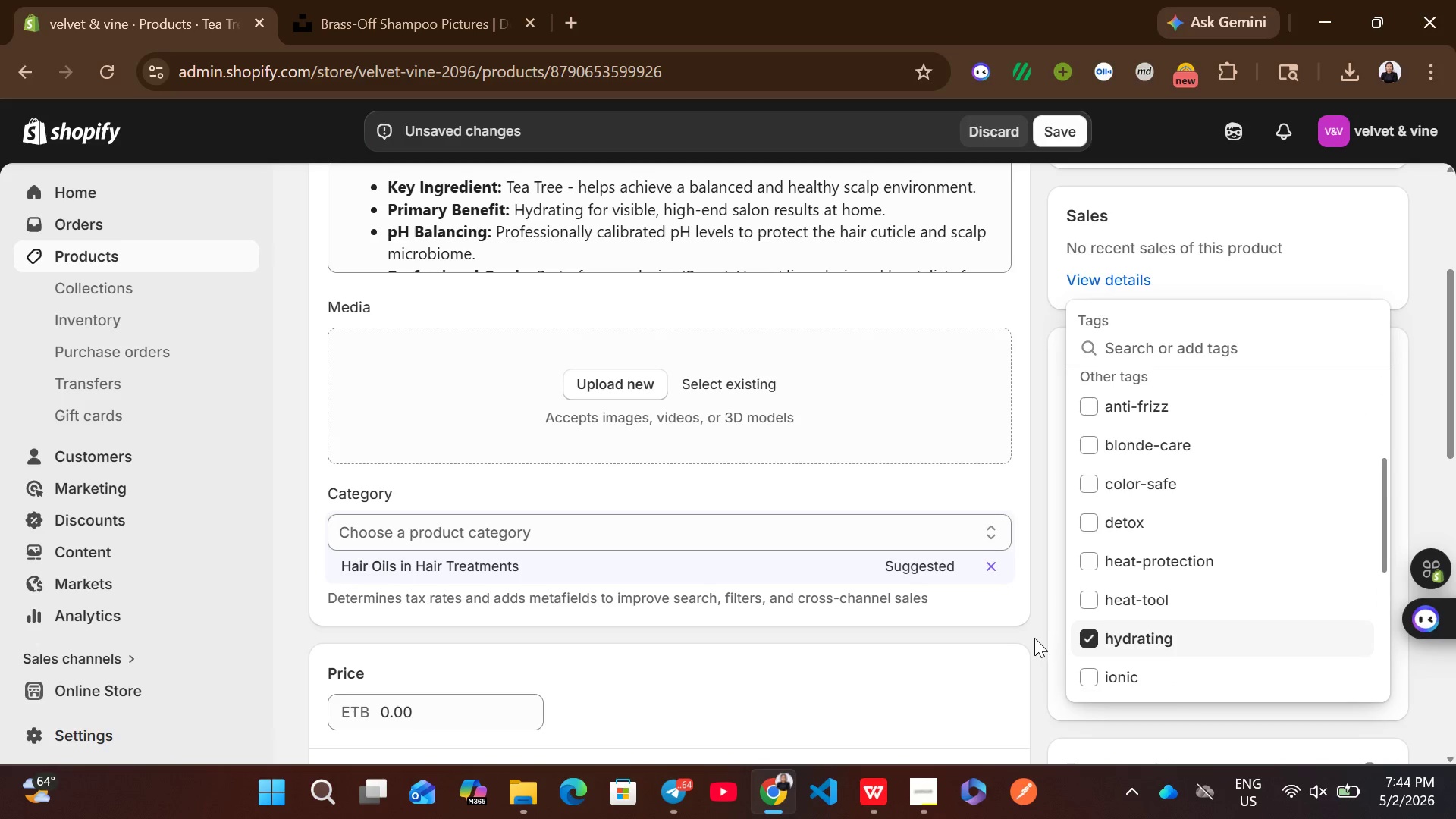 
left_click([1034, 637])
 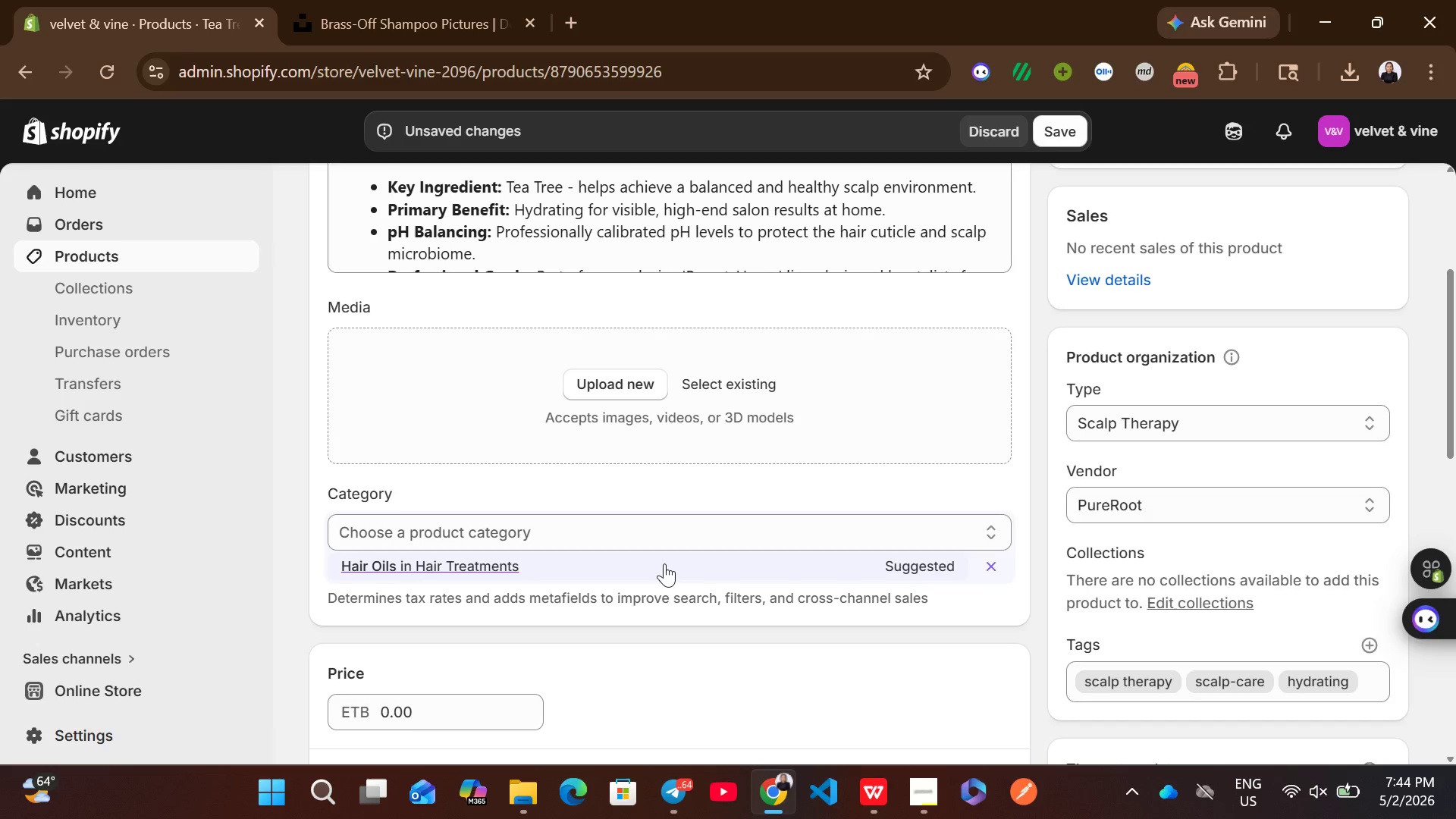 
left_click([663, 563])
 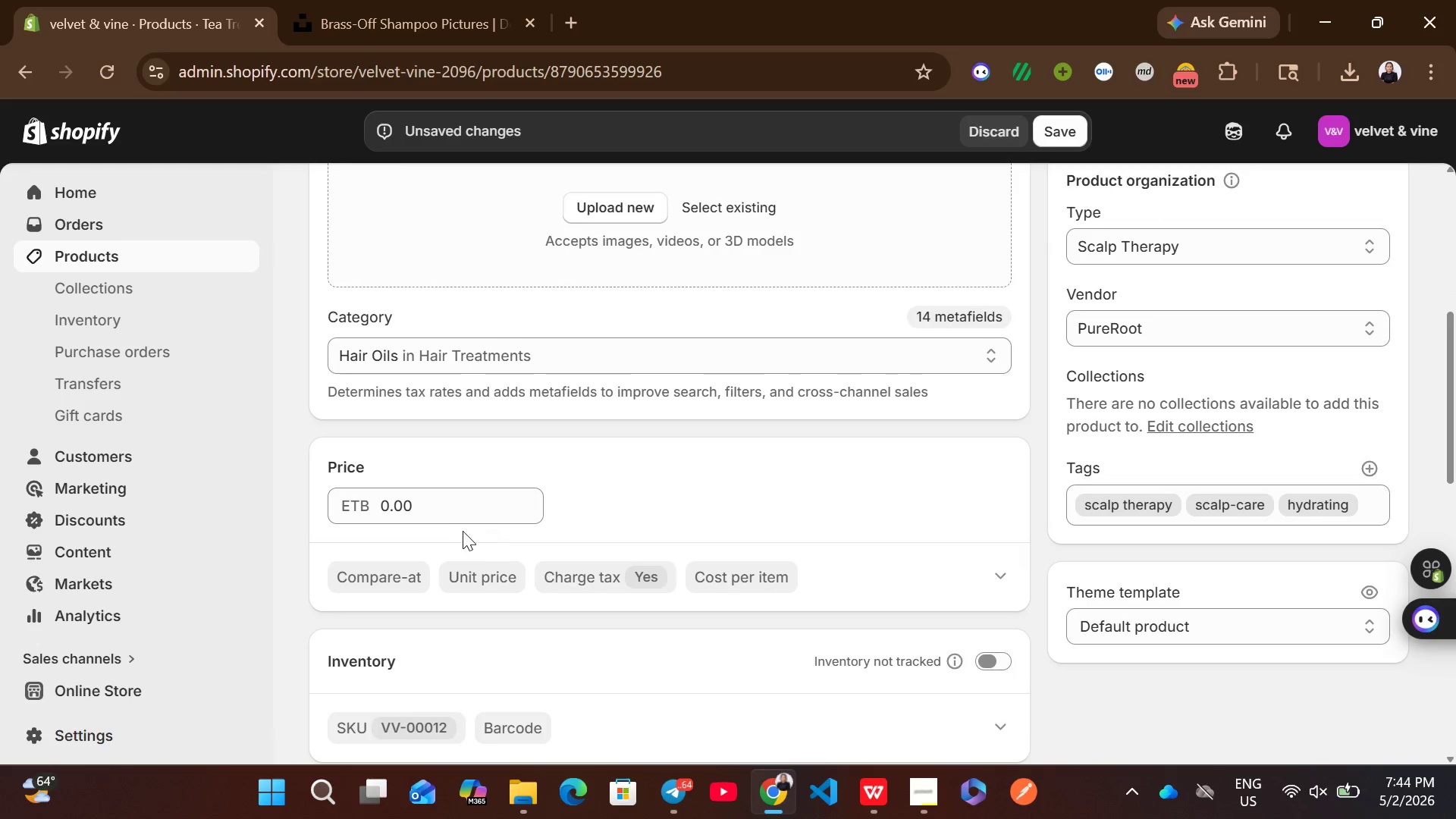 
left_click([450, 515])
 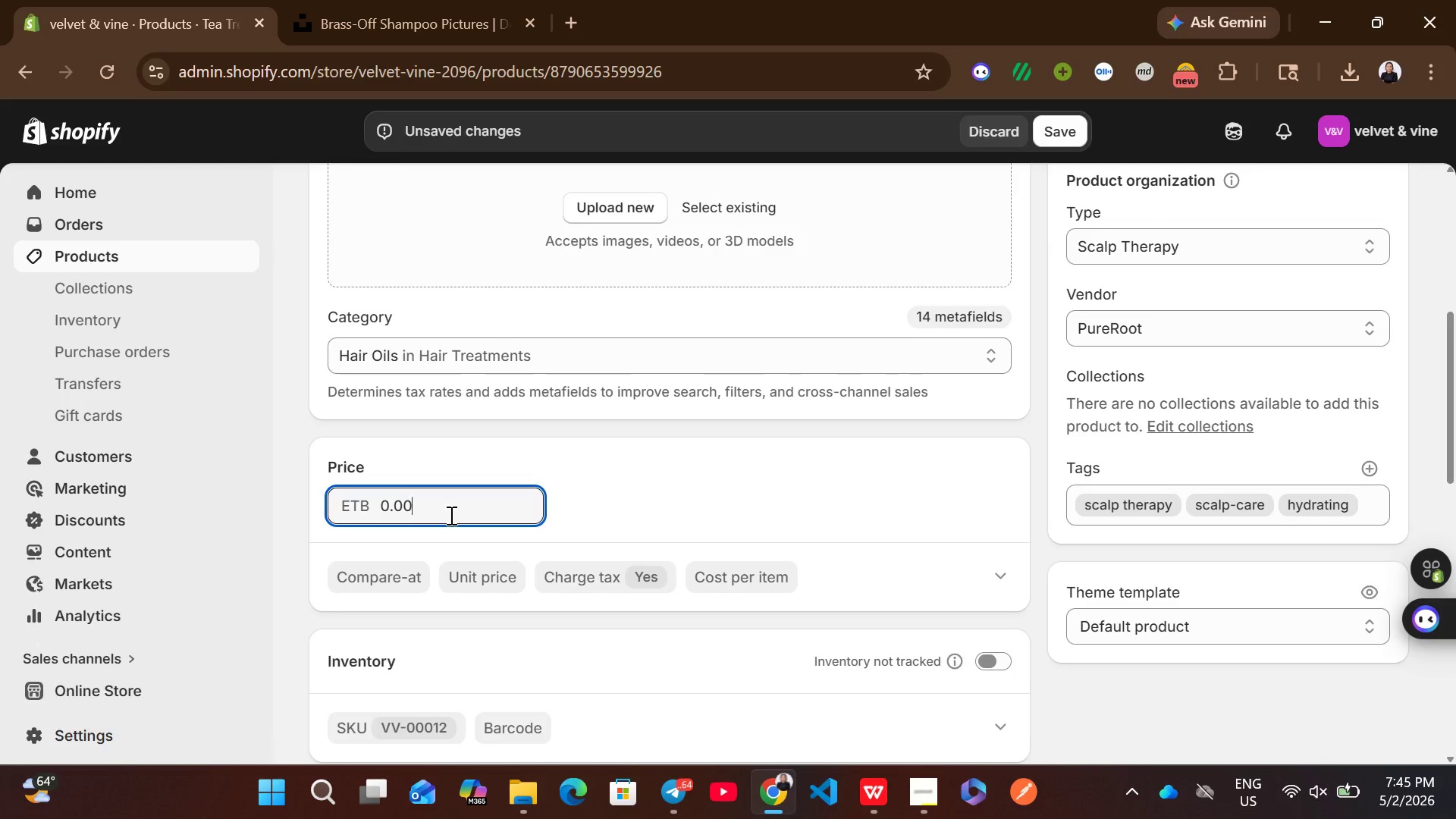 
key(Control+A)
 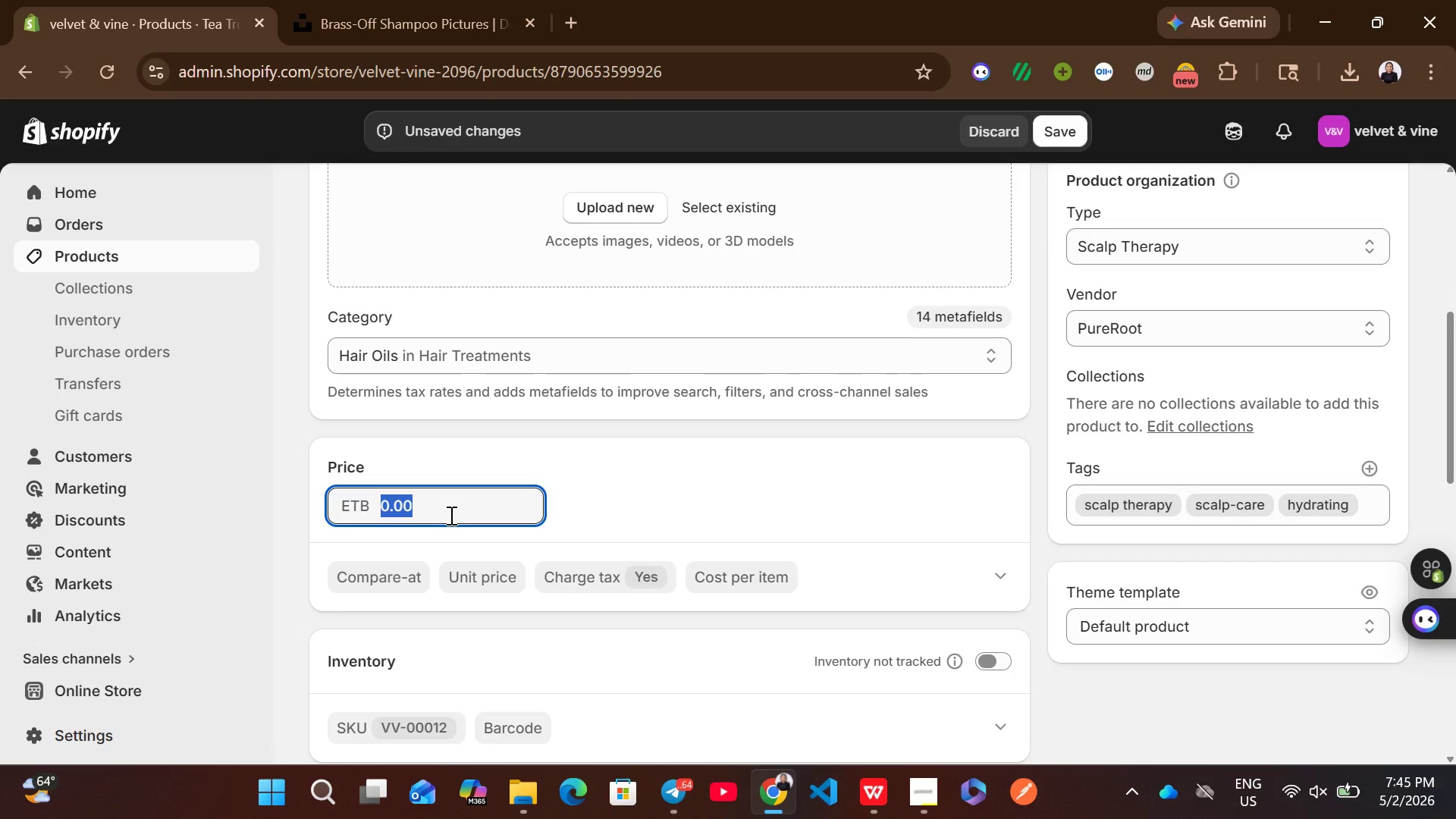 
type(26)
 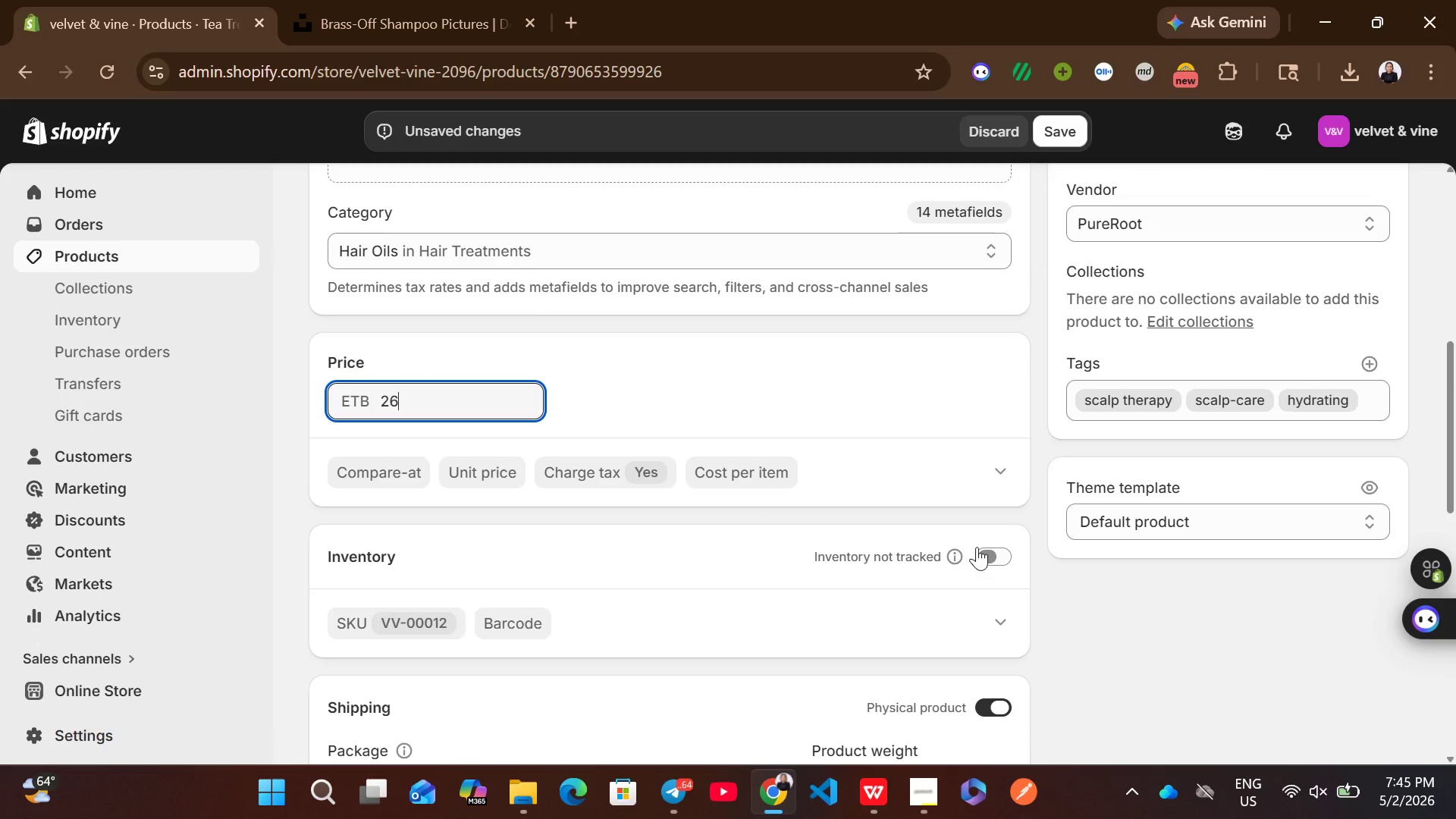 
left_click([989, 546])
 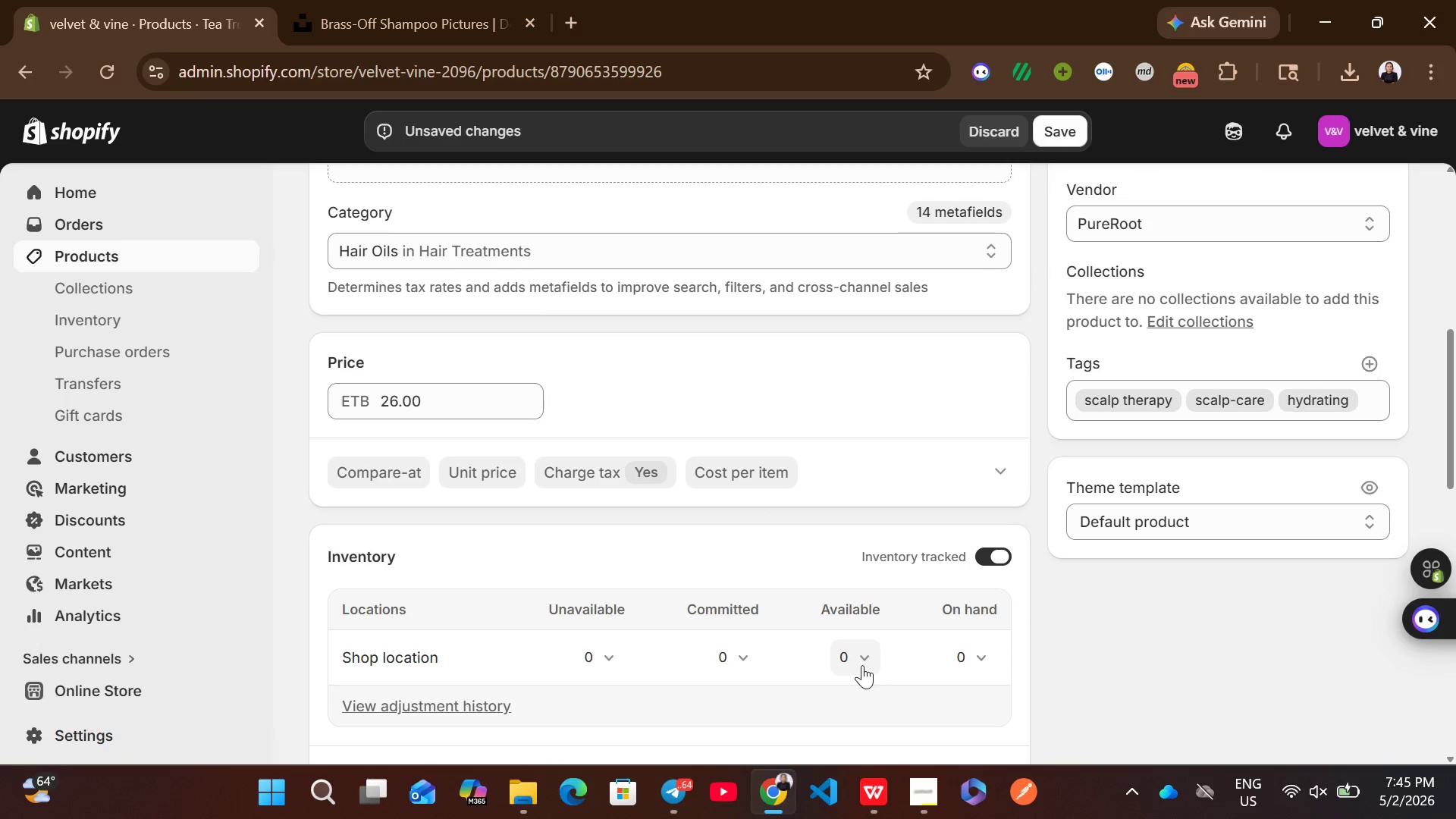 
left_click([849, 661])
 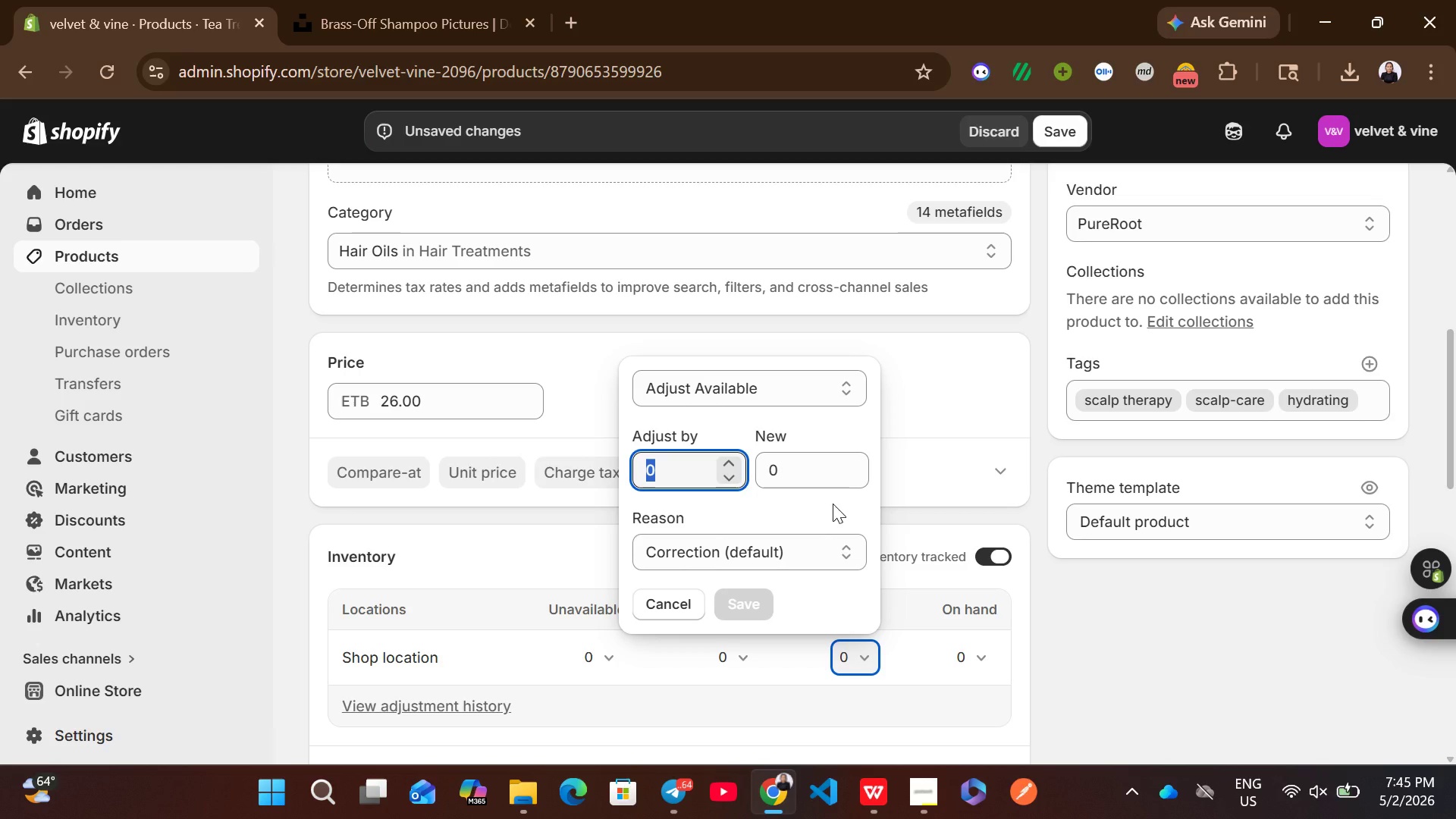 
type(92)
 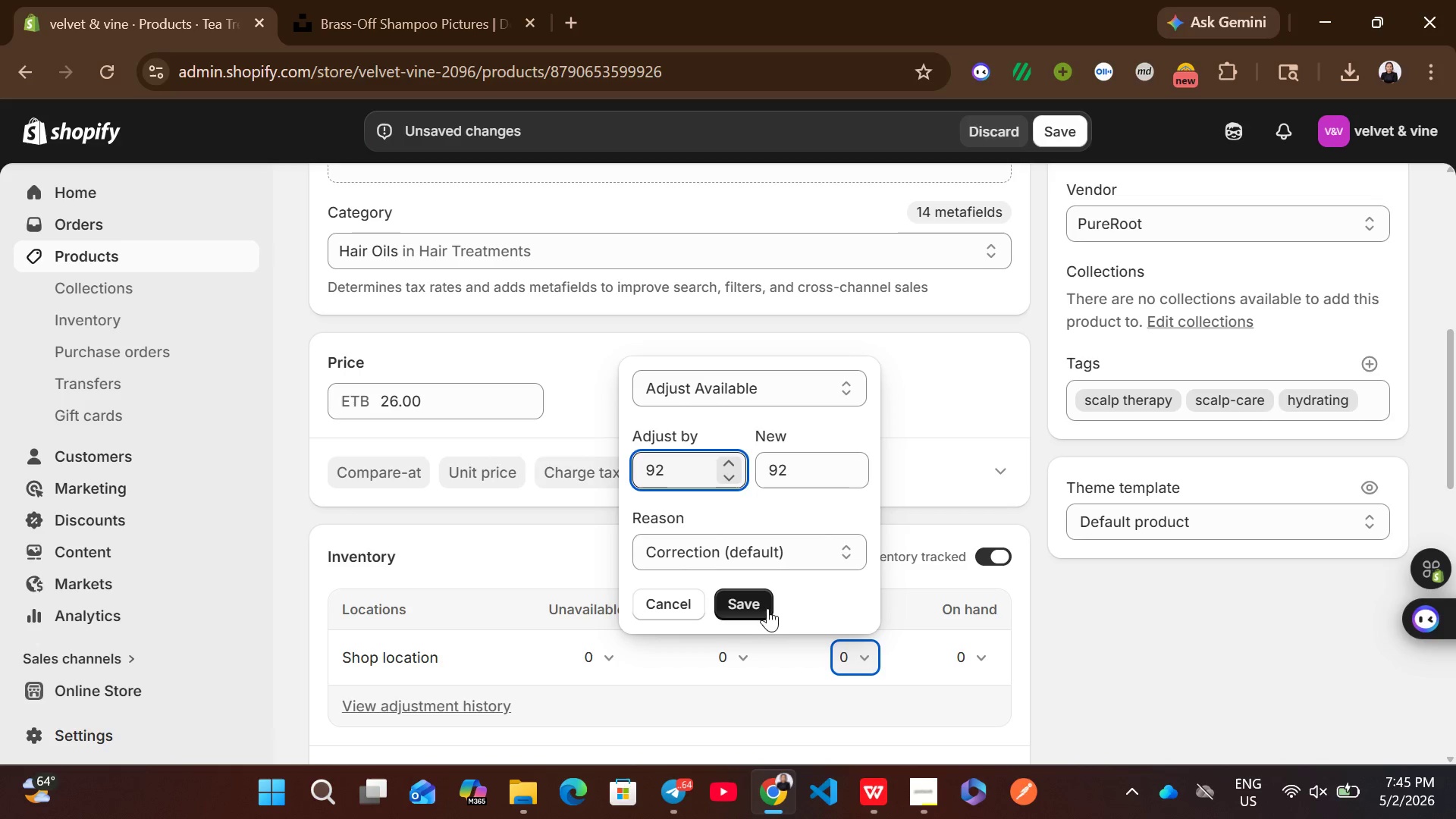 
left_click([761, 605])
 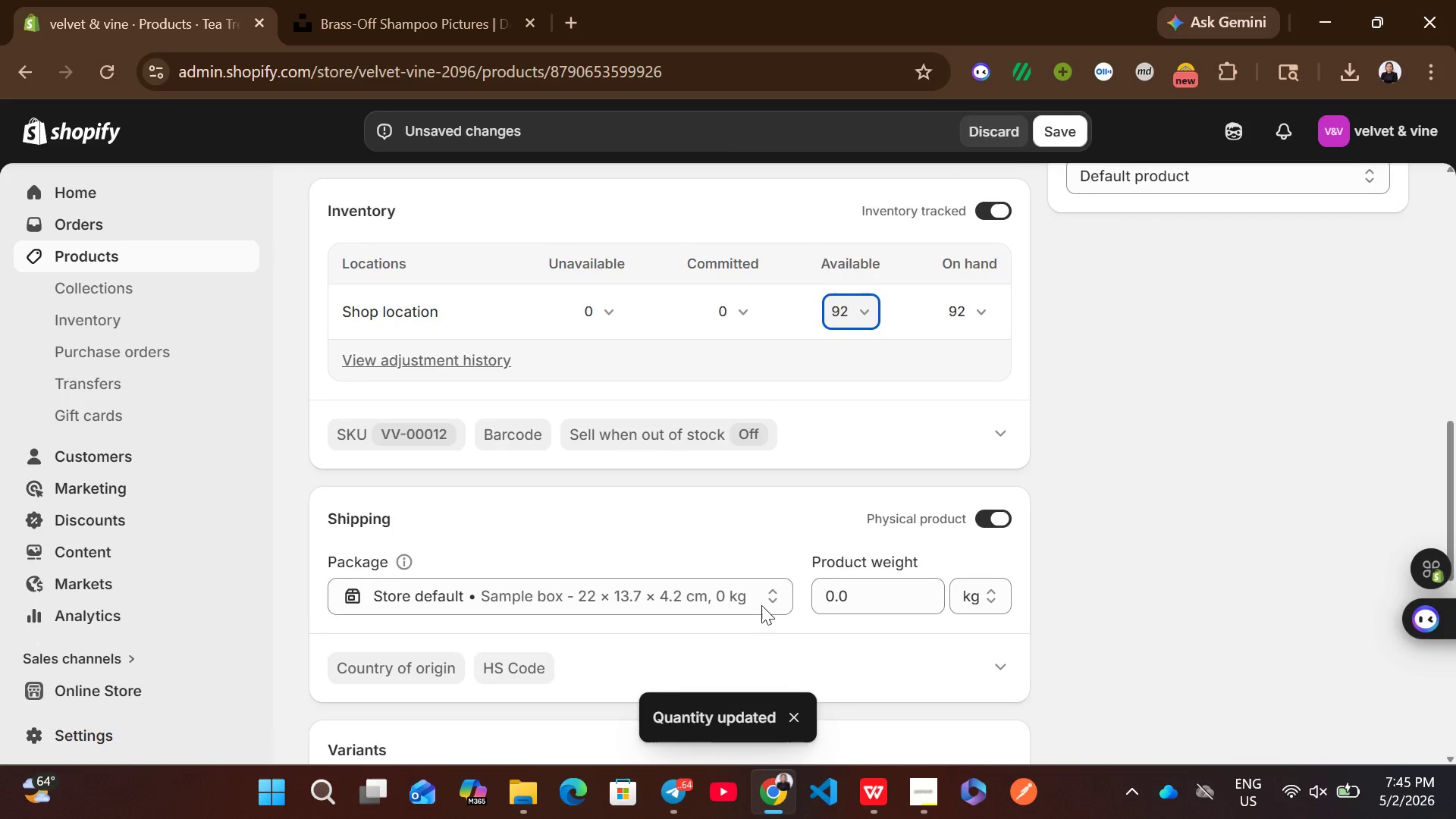 
left_click([886, 597])
 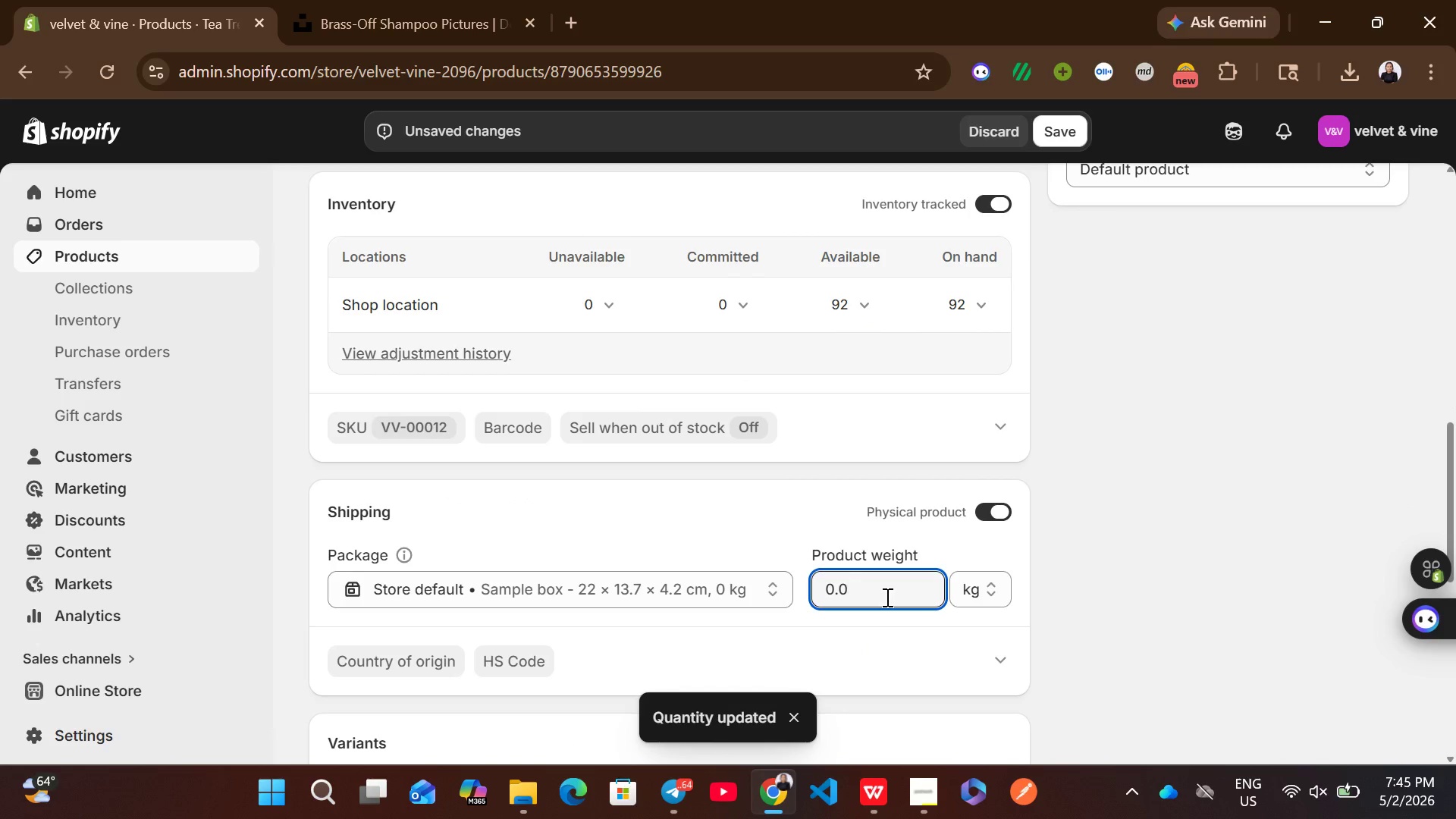 
key(Control+ControlLeft)
 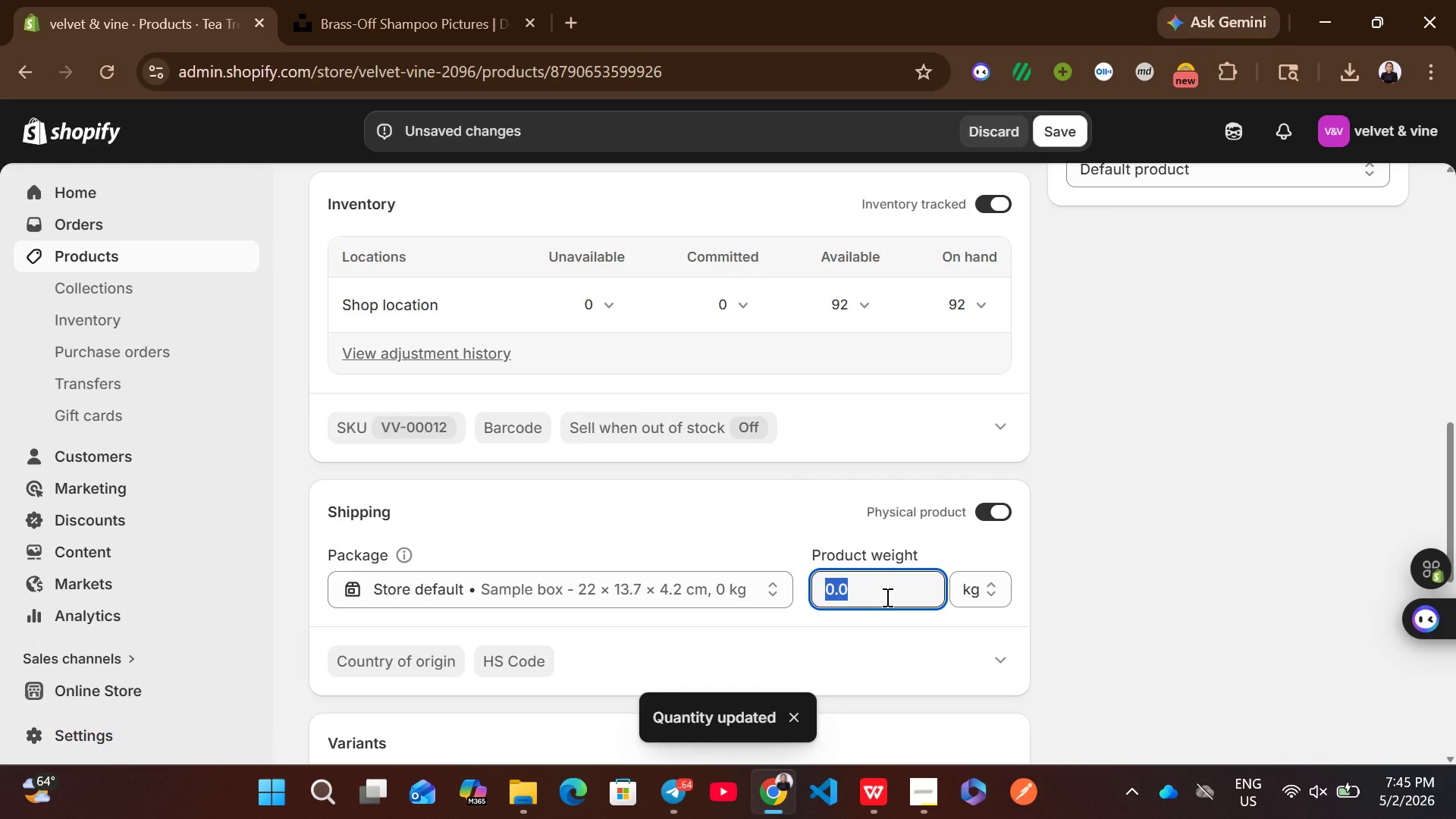 
key(Control+A)
 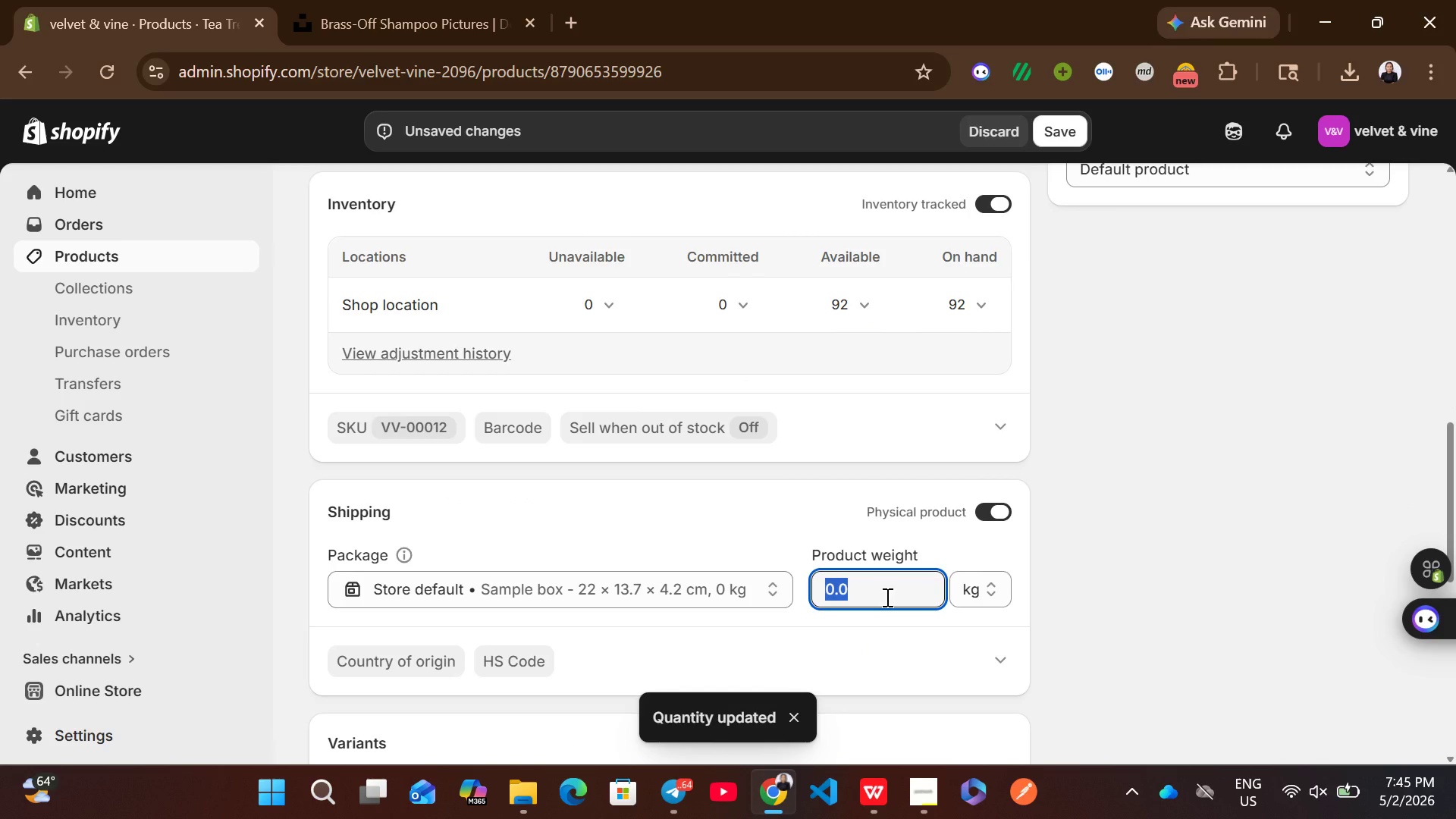 
type(110)
 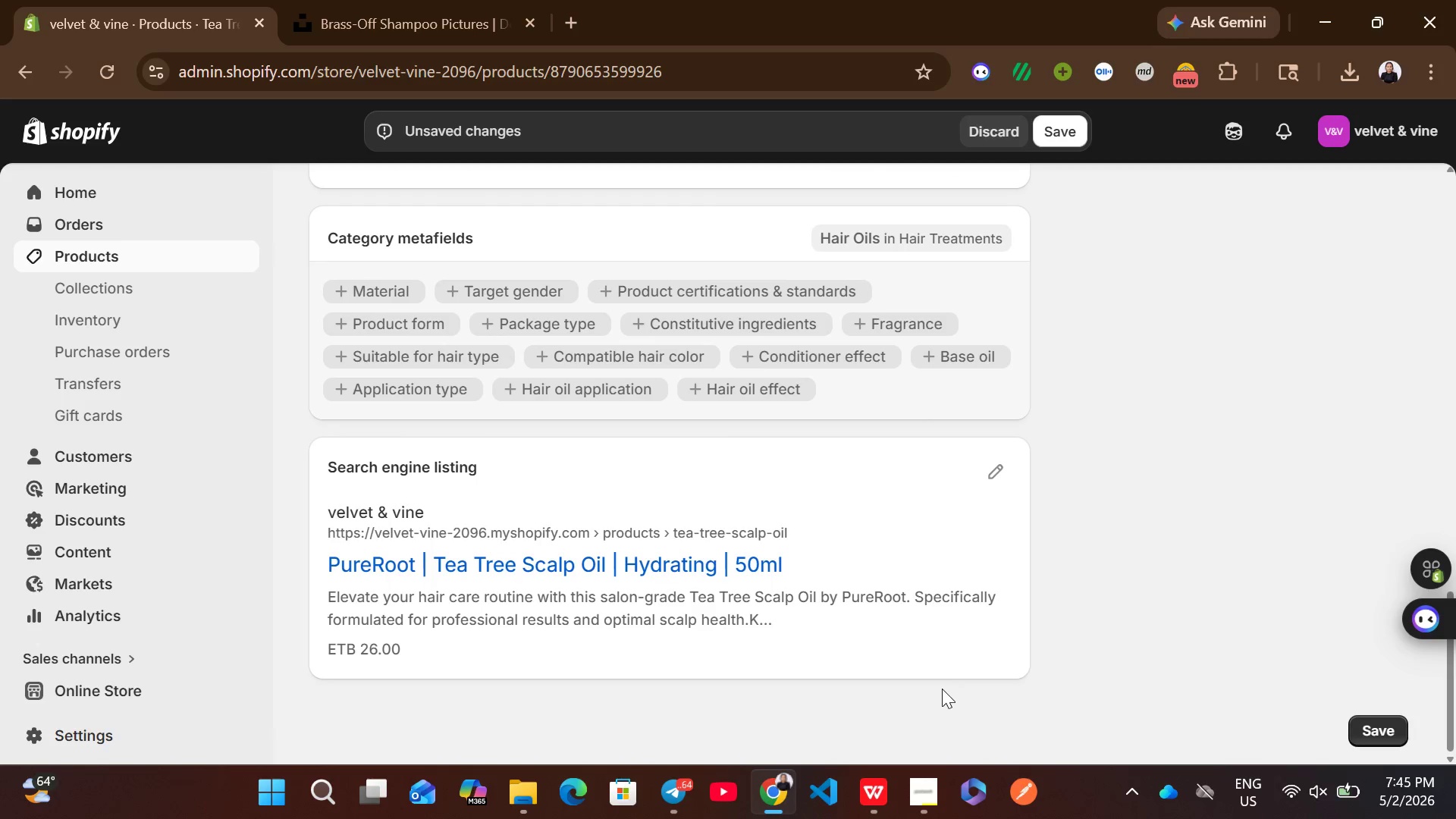 
left_click([1004, 477])
 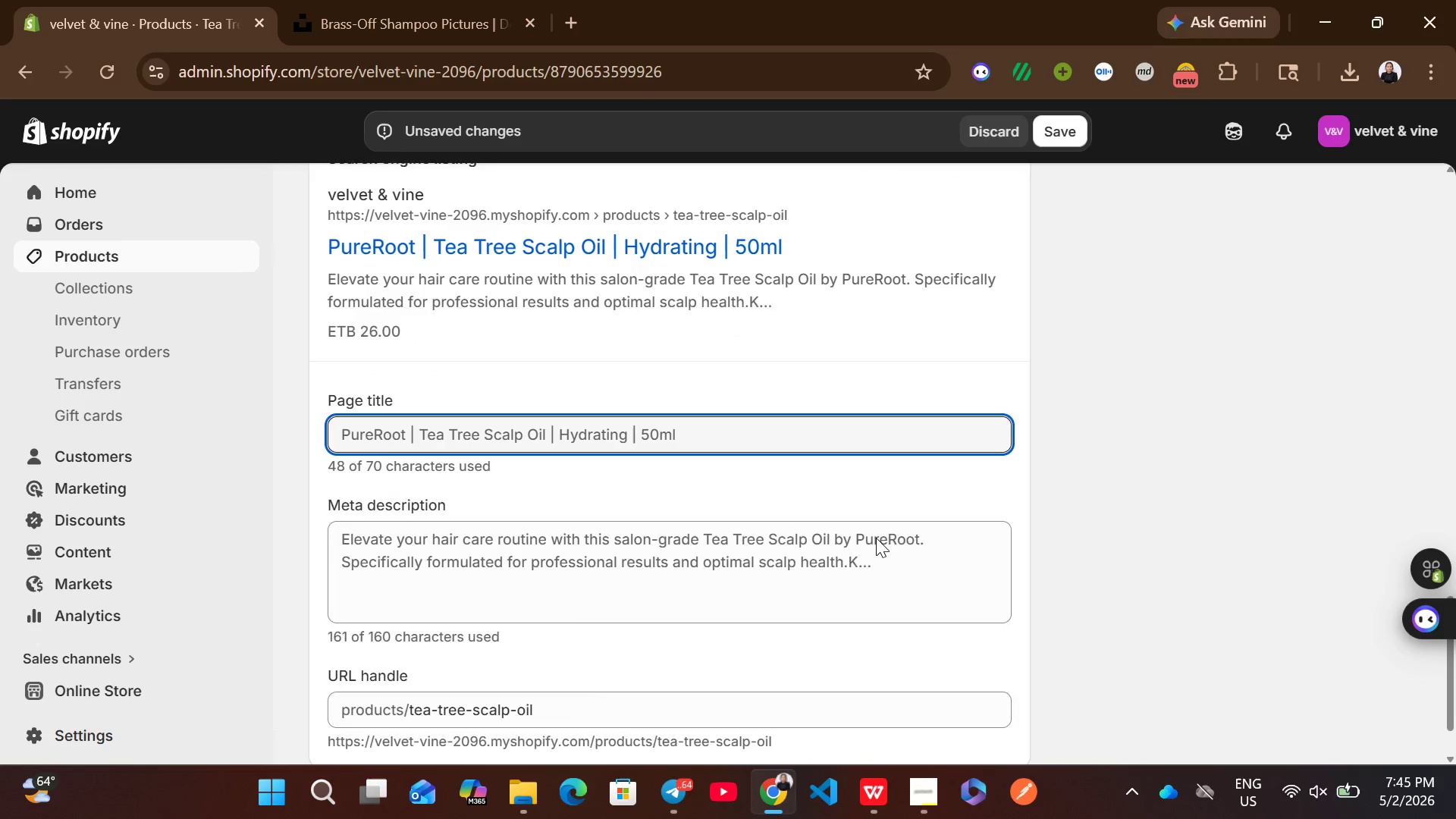 
left_click([876, 538])
 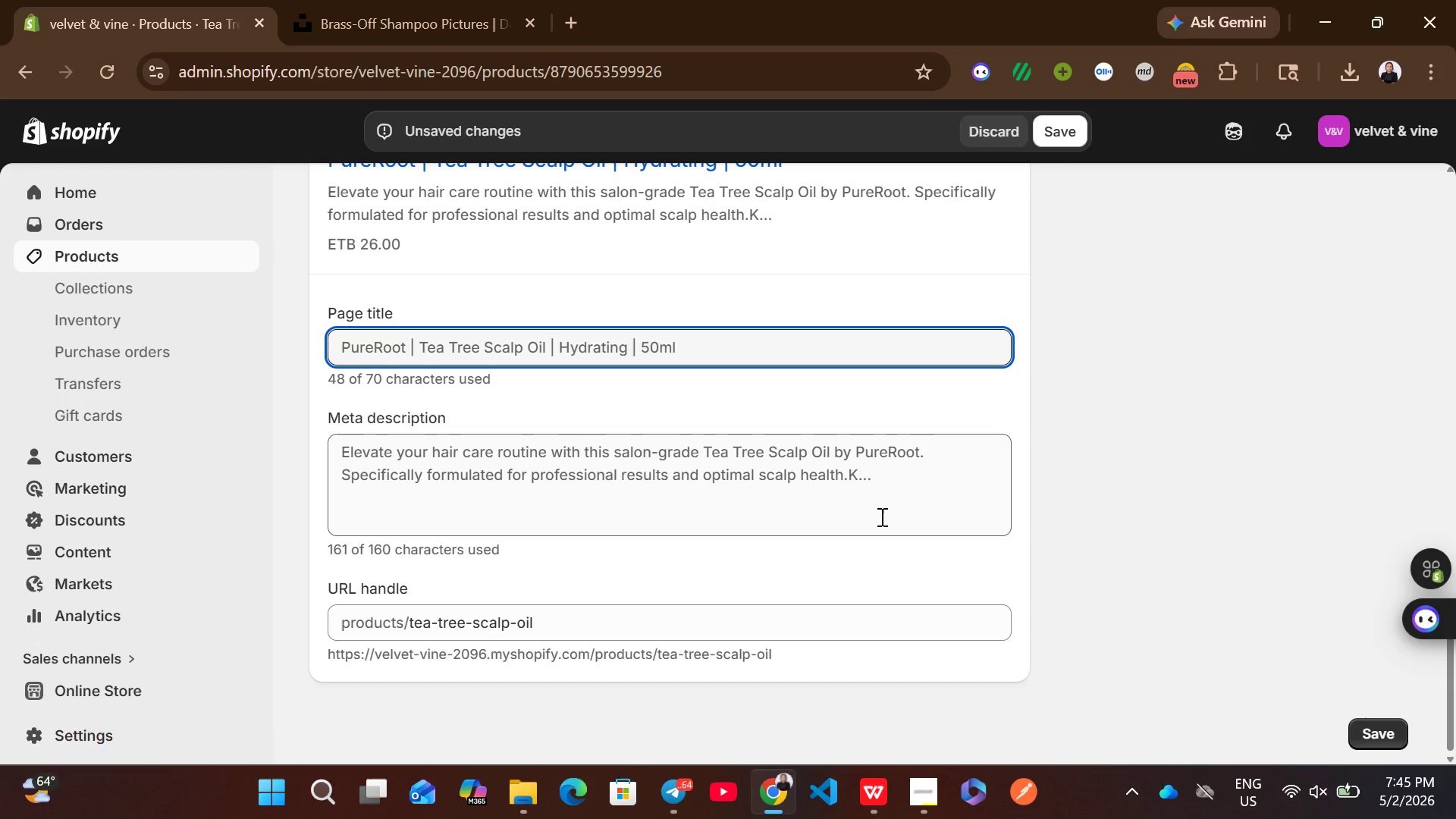 
left_click([880, 516])
 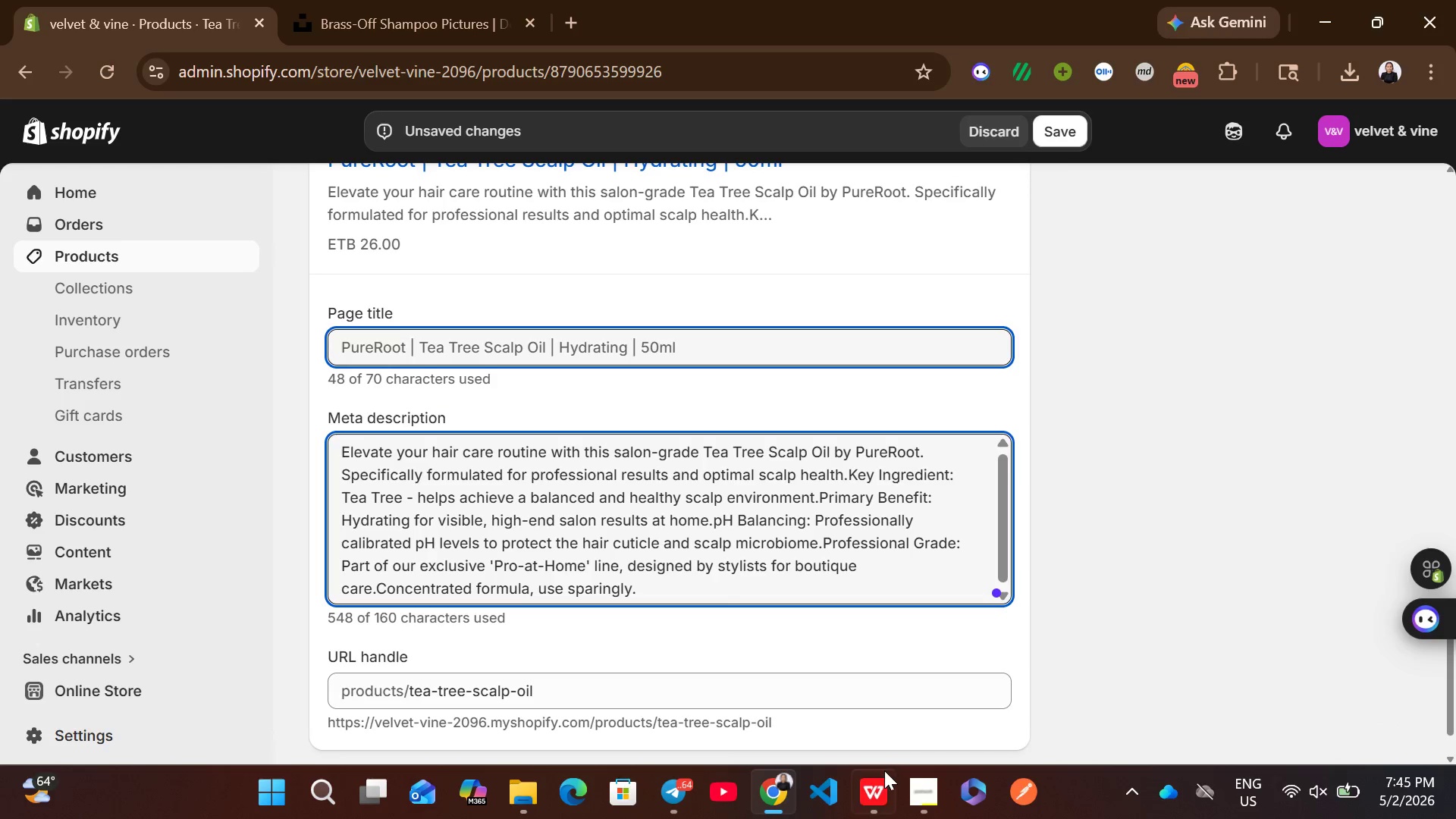 
left_click([874, 783])
 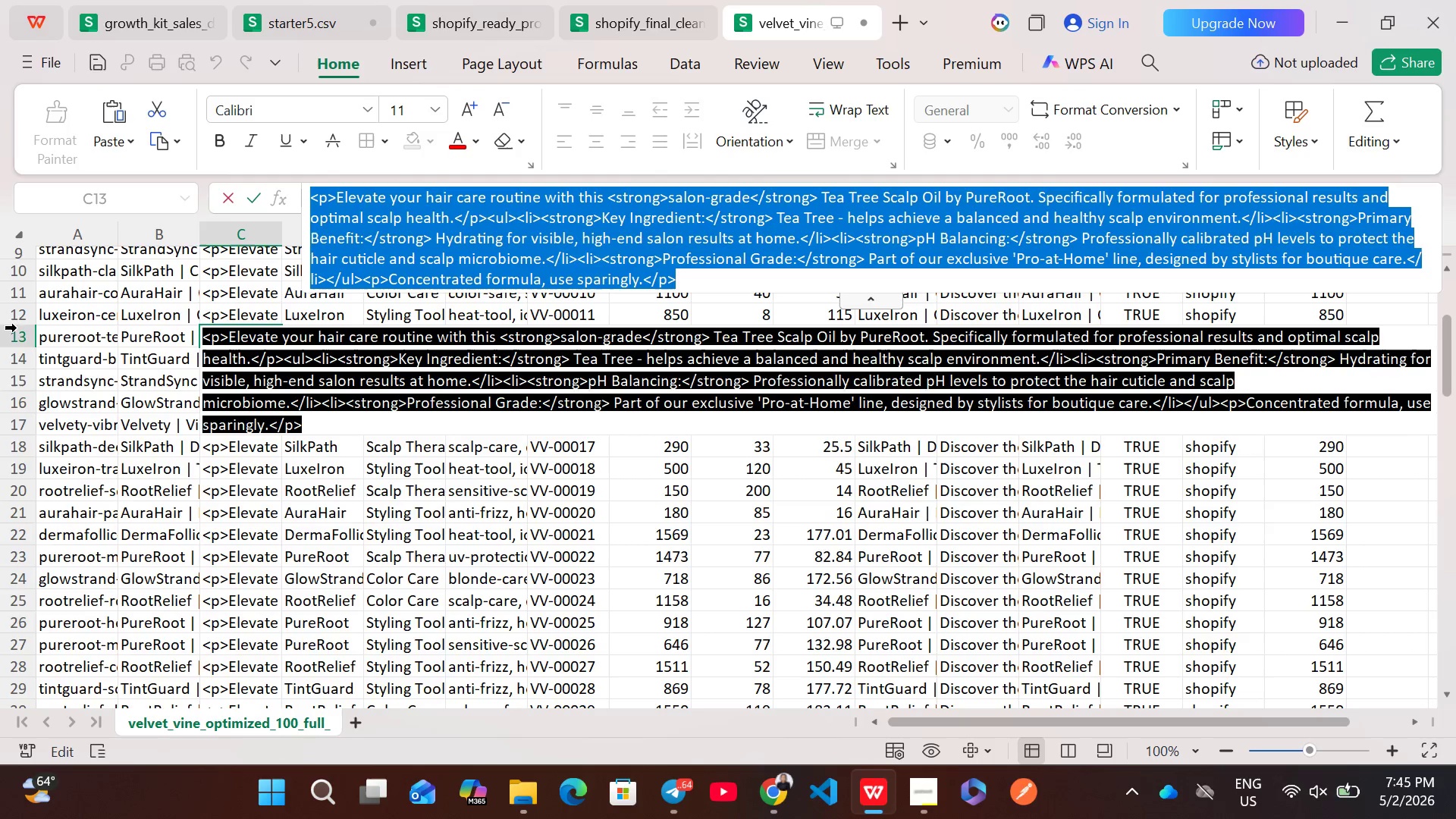 
left_click([6, 340])
 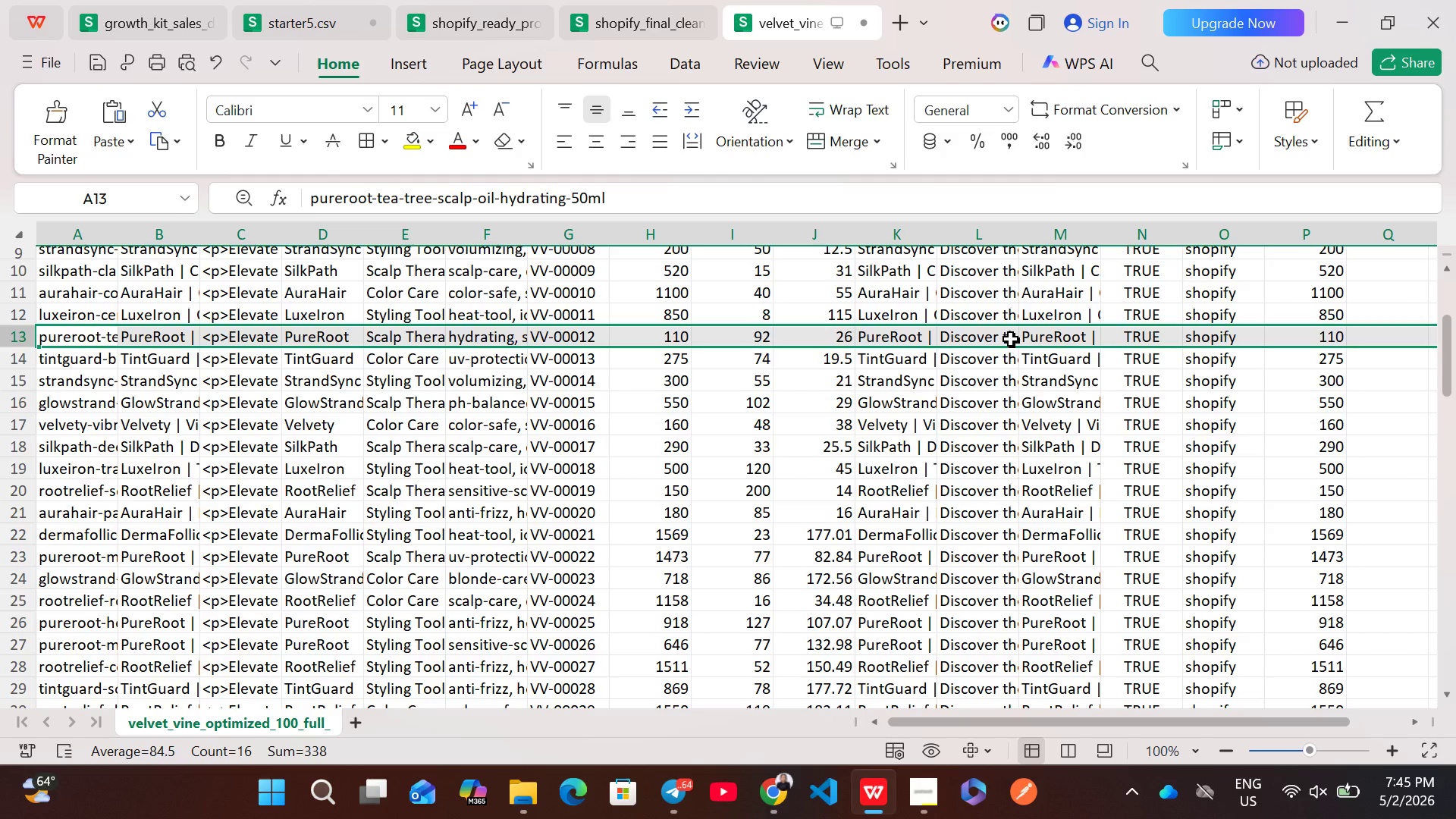 
double_click([1011, 339])
 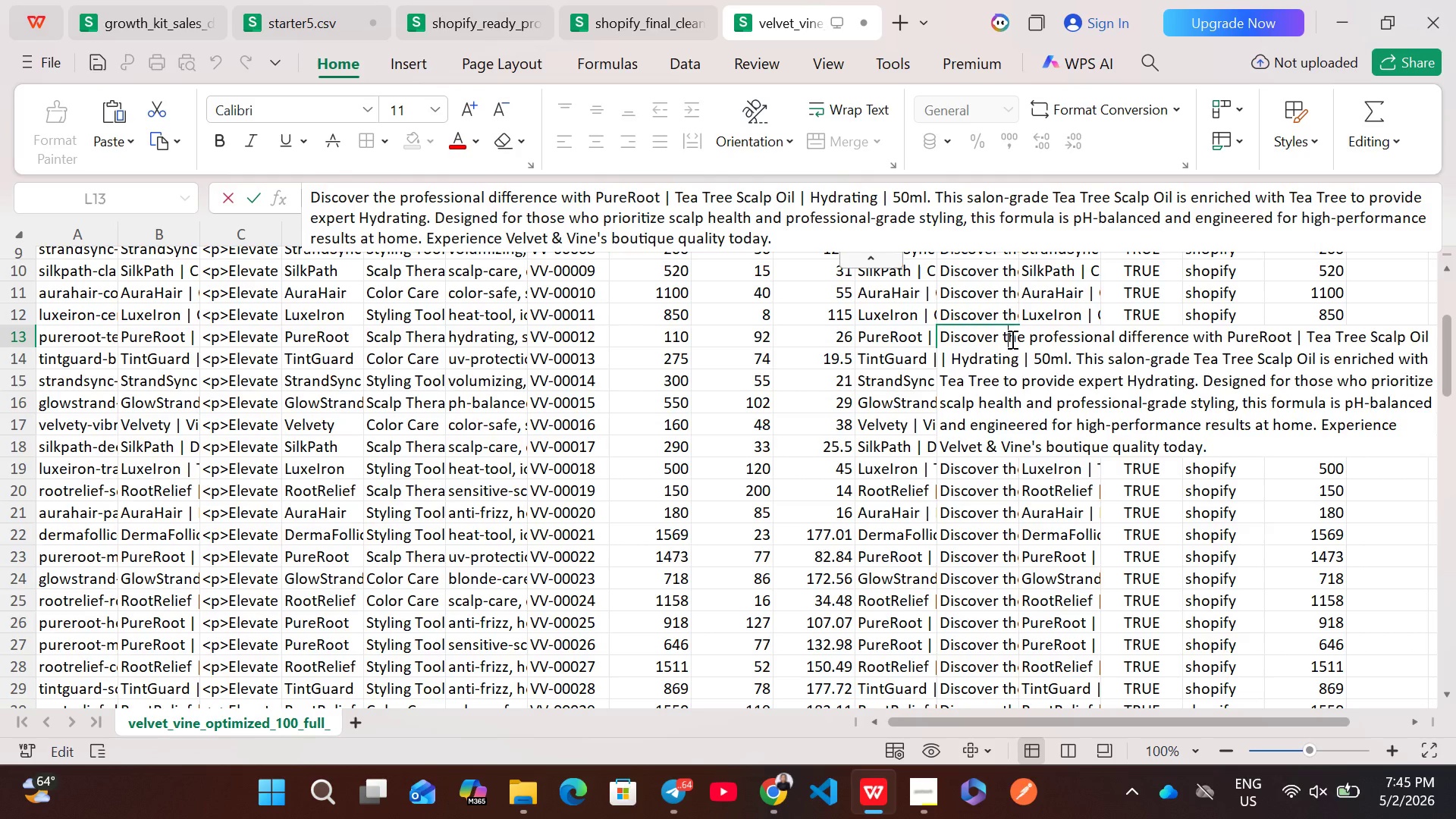 
key(Control+A)
 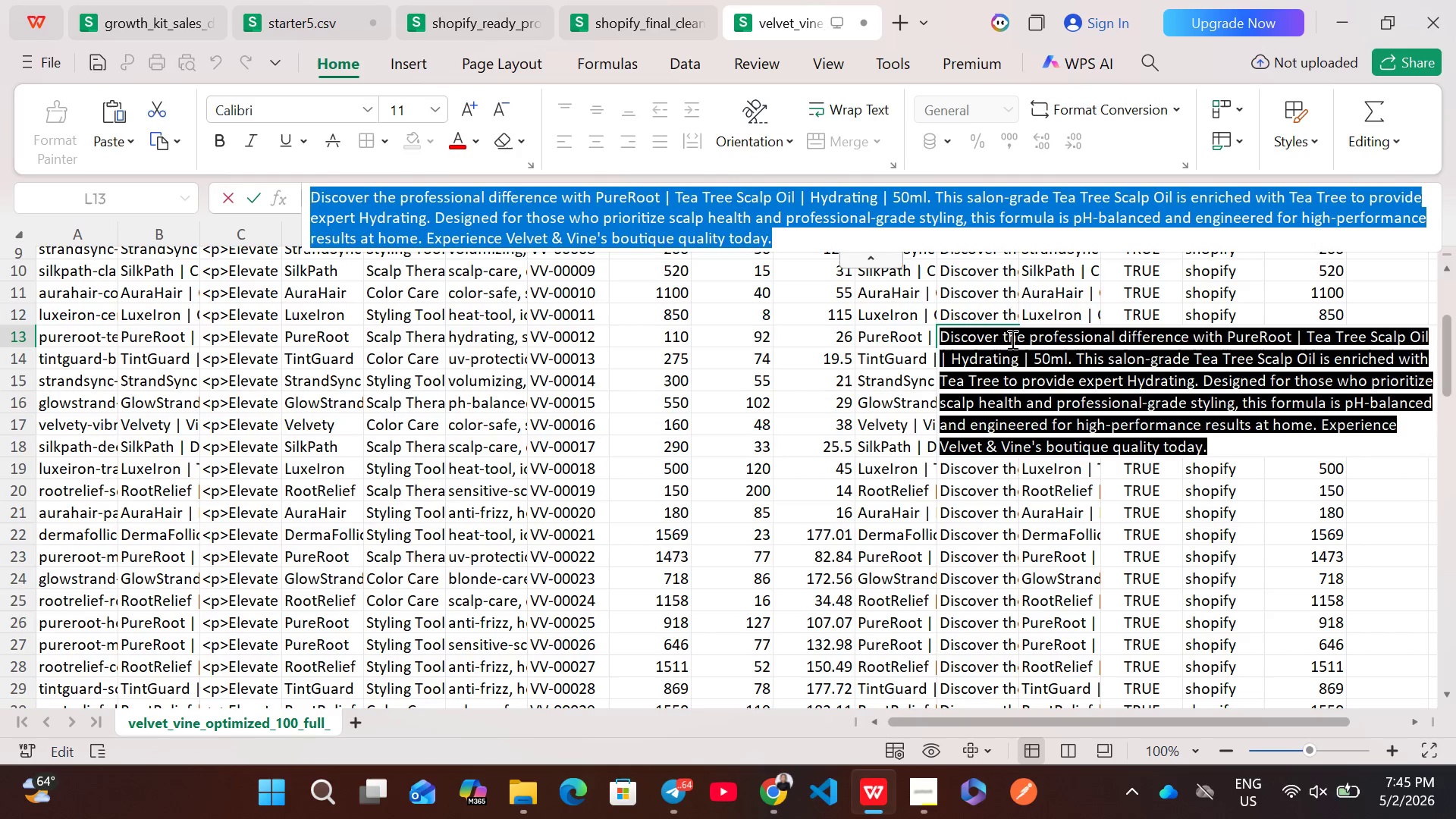 
key(Control+ControlLeft)
 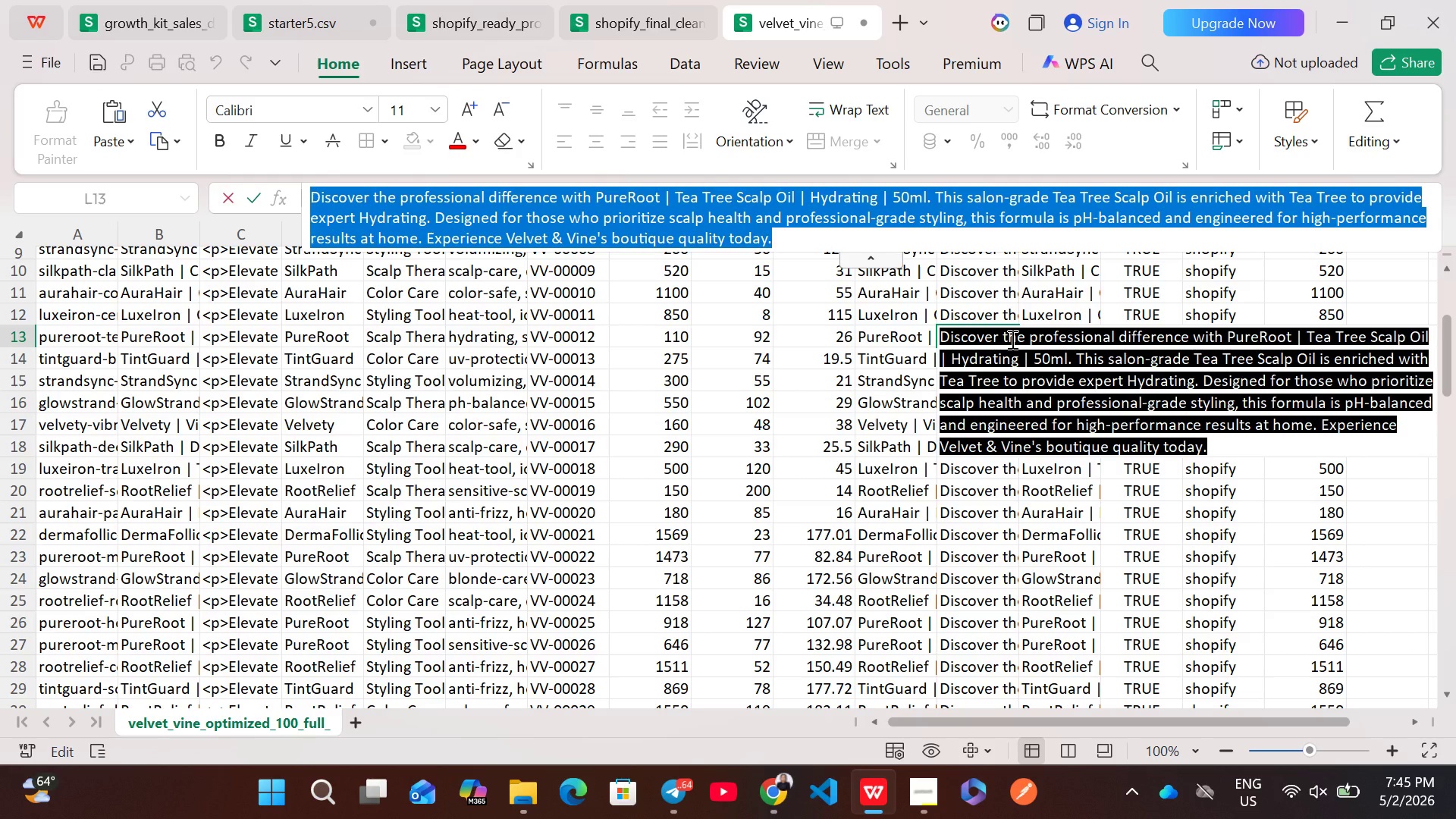 
key(Control+C)
 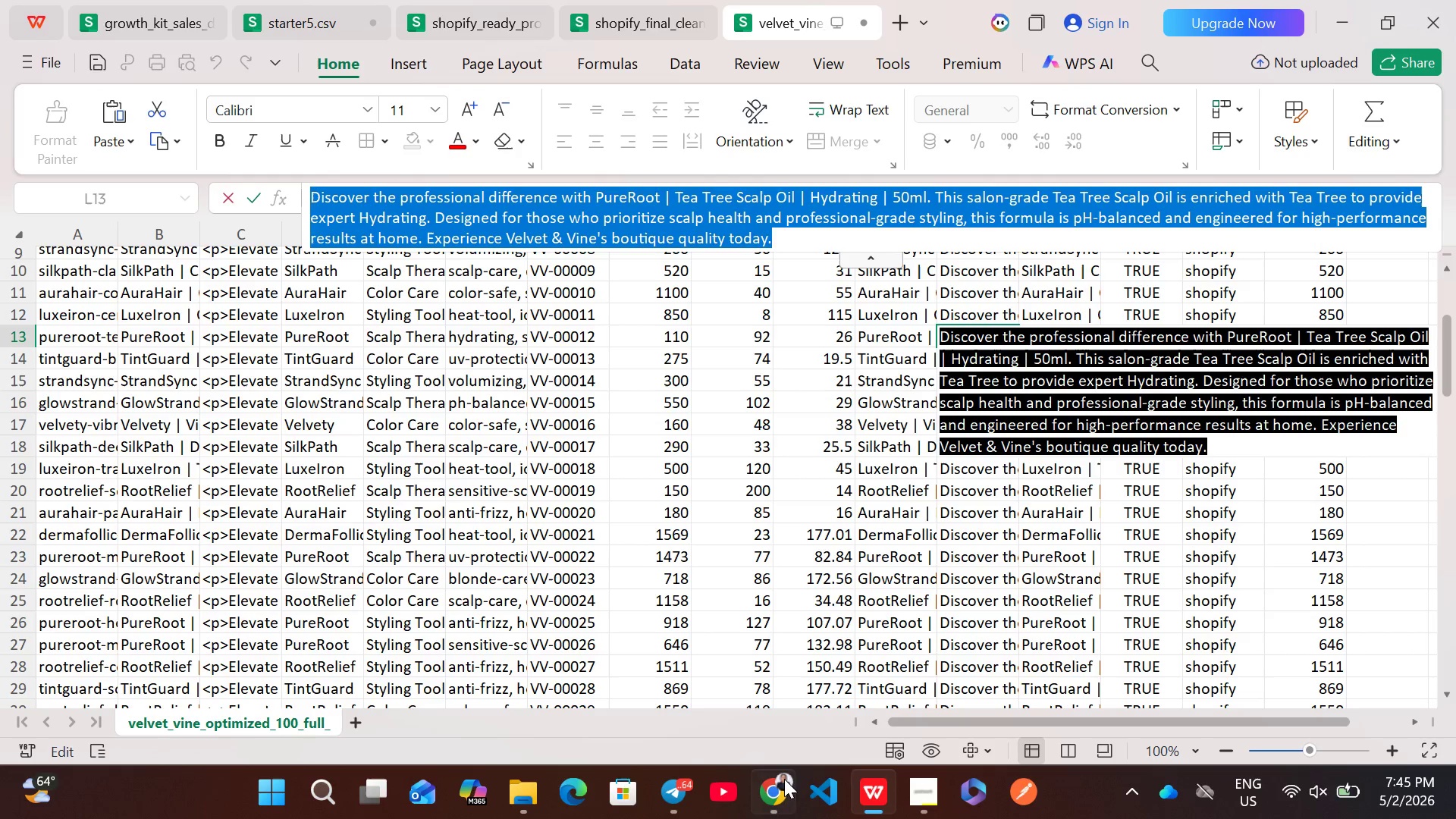 
left_click([783, 786])
 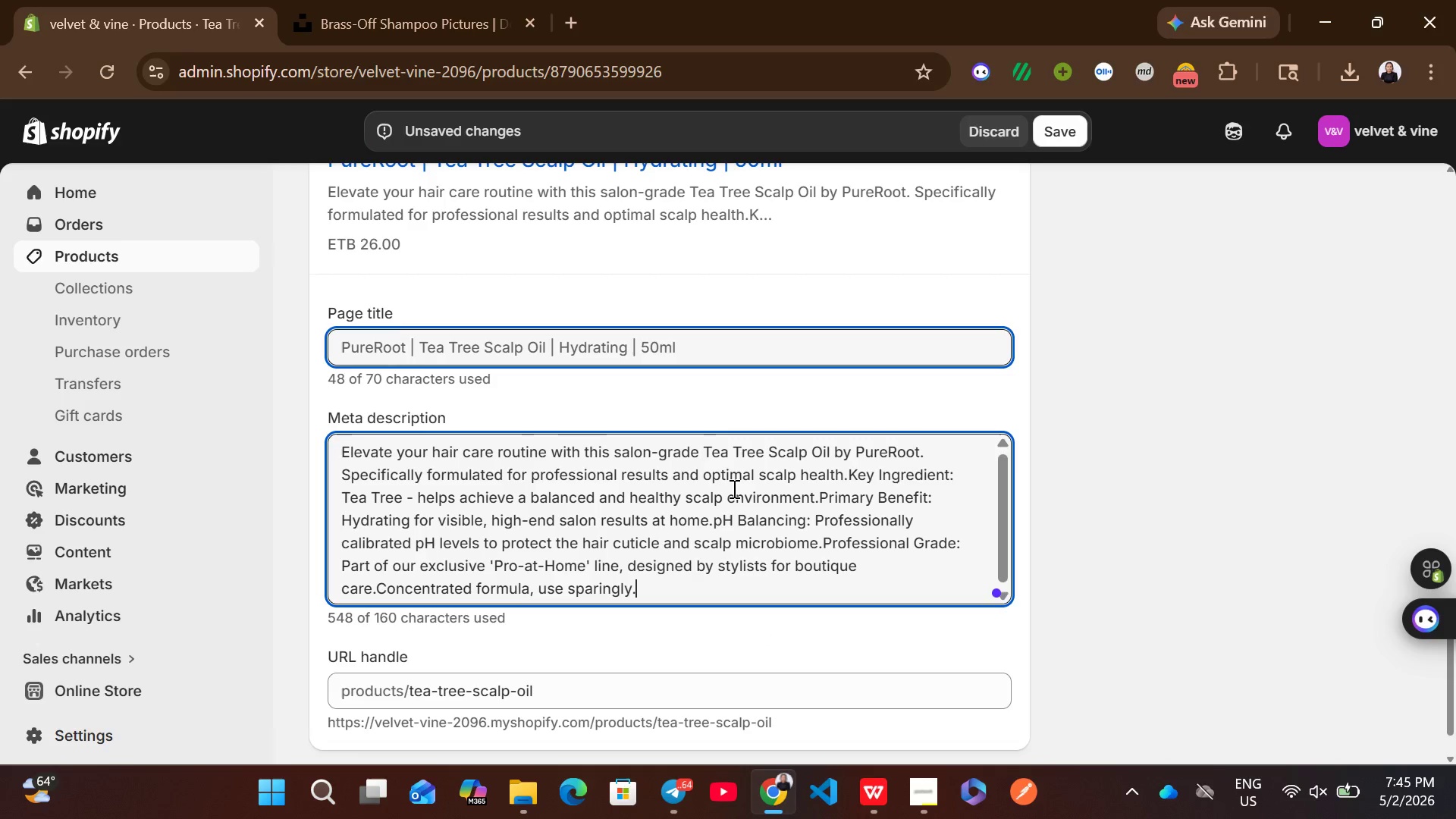 
key(Control+A)
 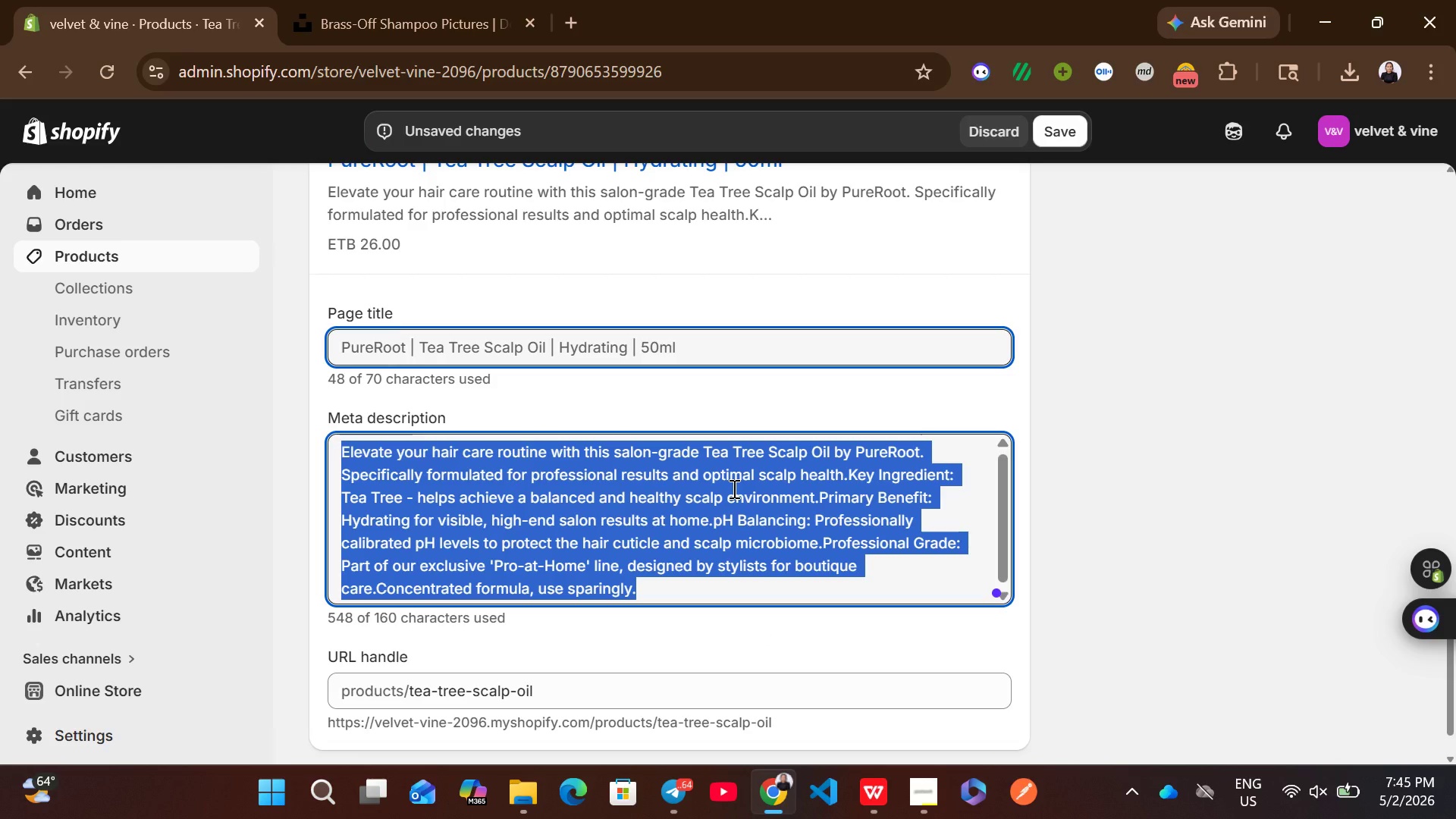 
key(Control+ControlLeft)
 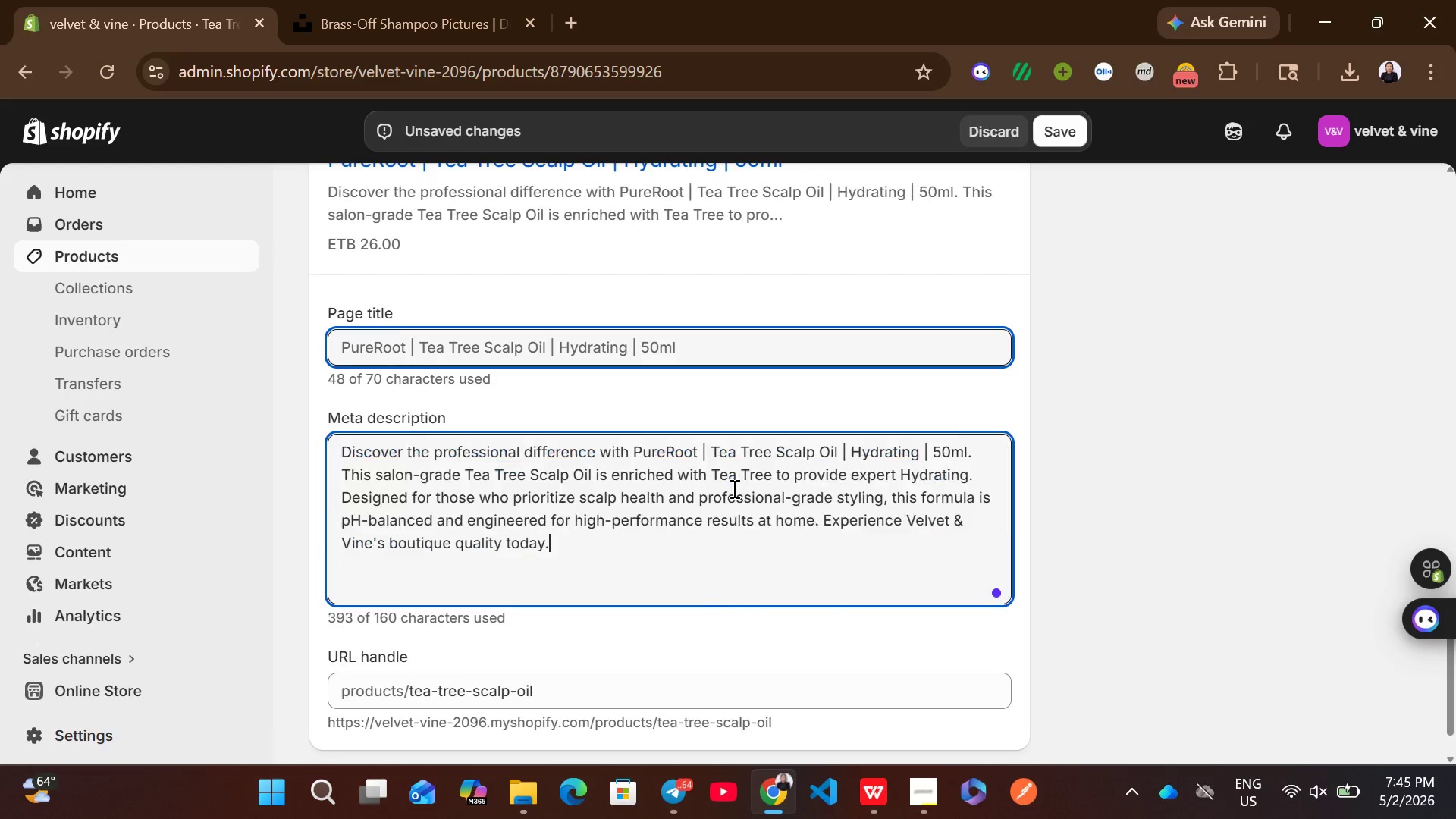 
key(Control+V)
 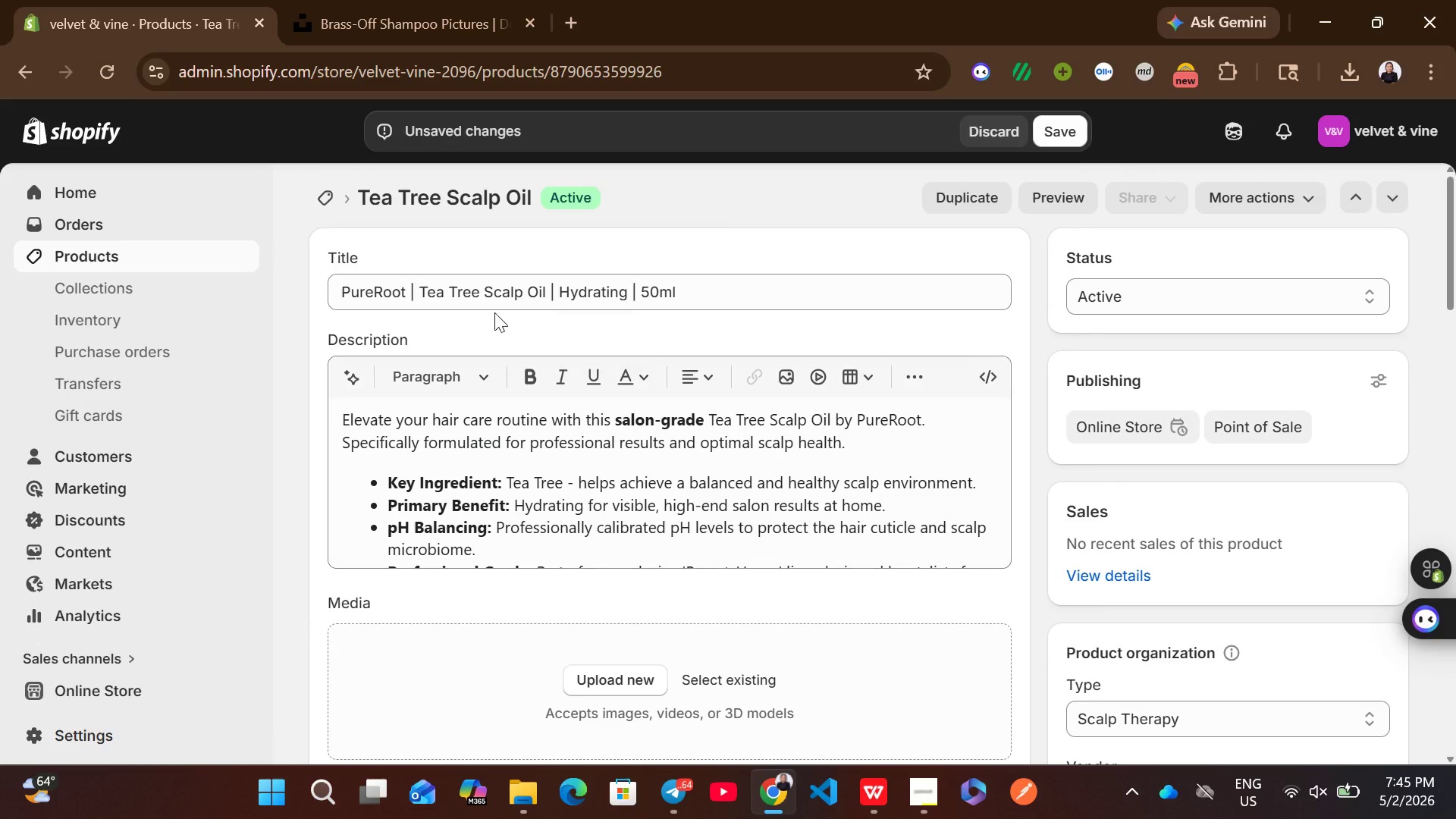 
left_click_drag(start_coordinate=[421, 286], to_coordinate=[548, 294])
 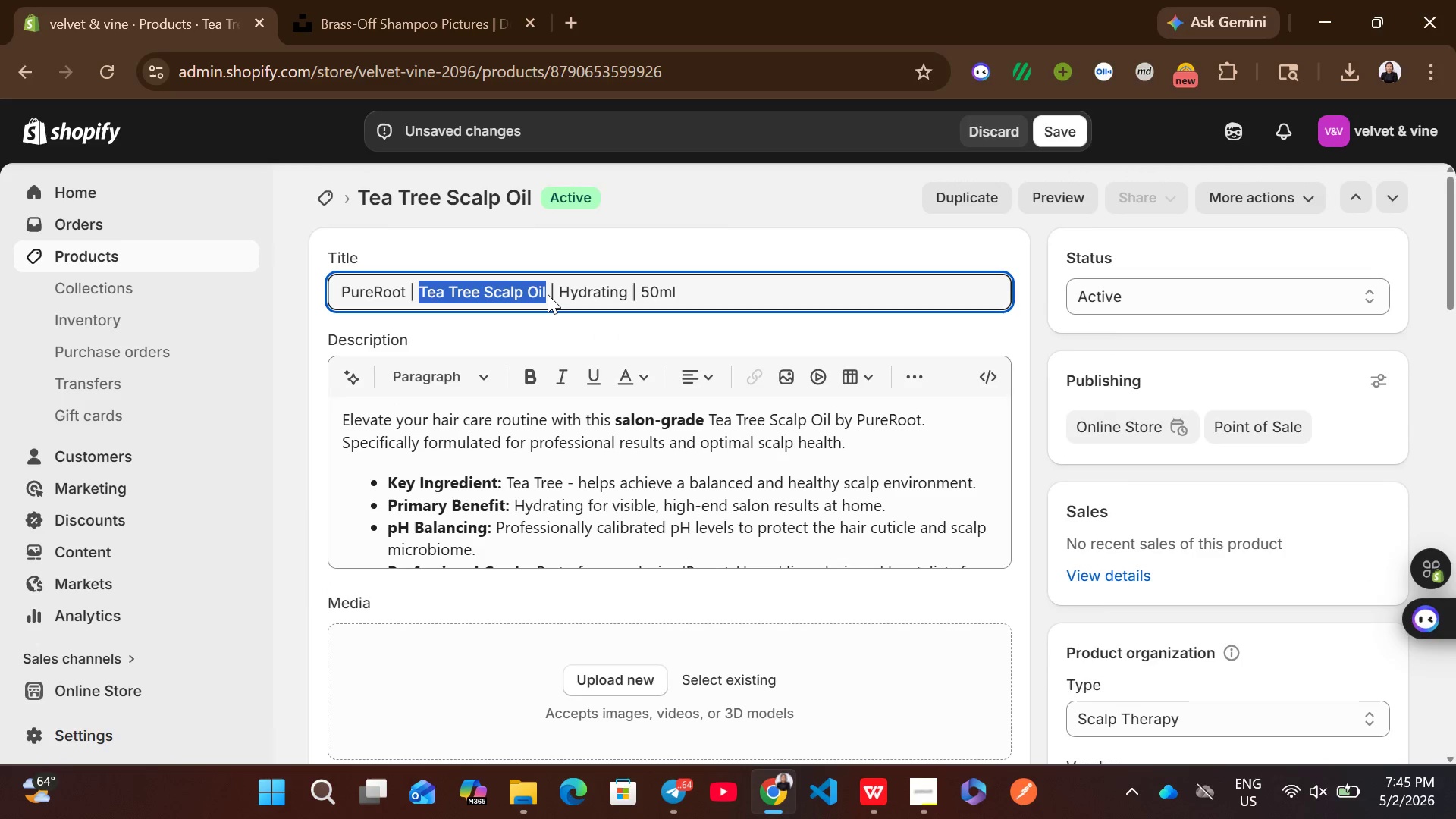 
key(Control+C)
 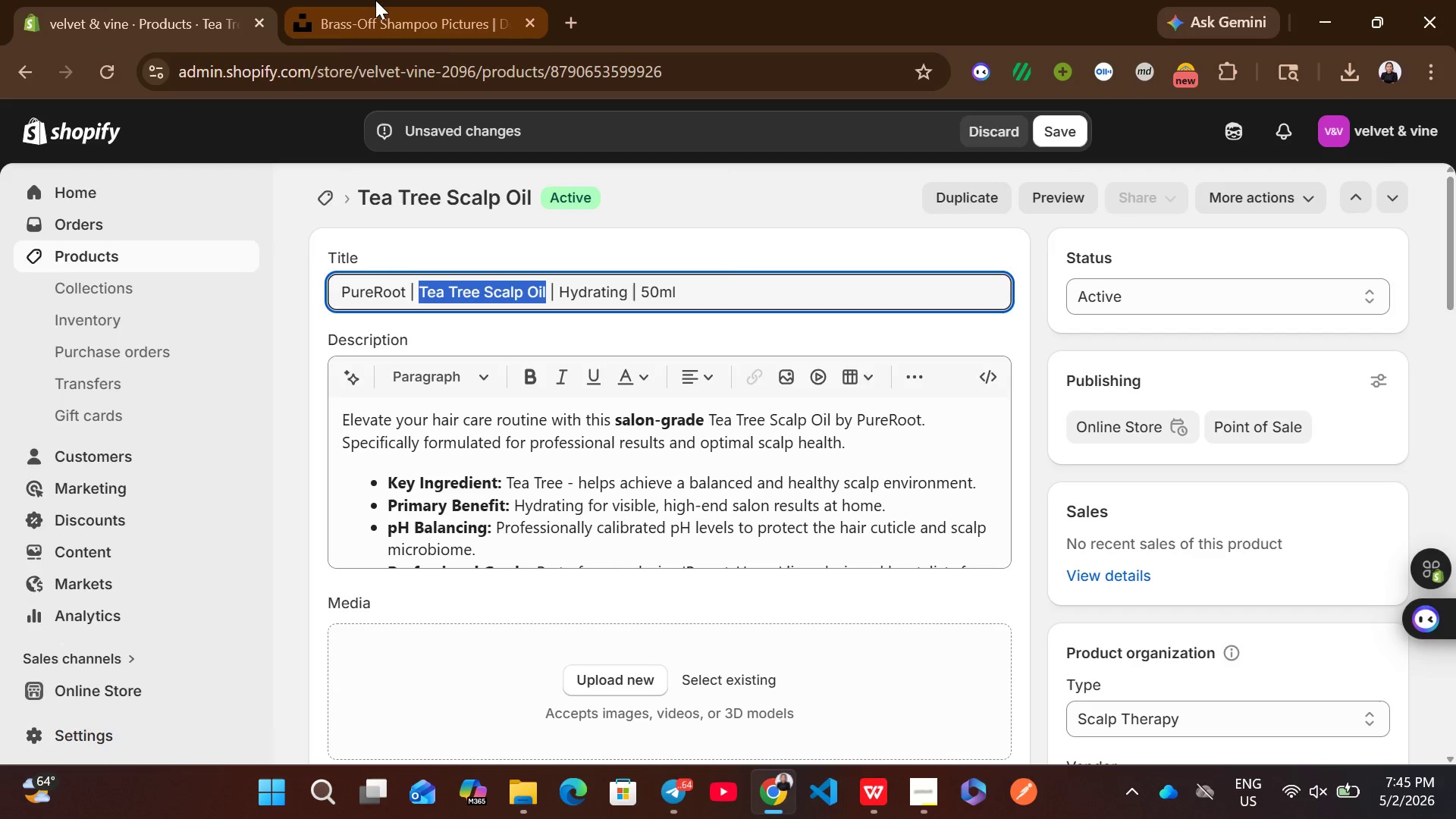 
left_click([375, 0])
 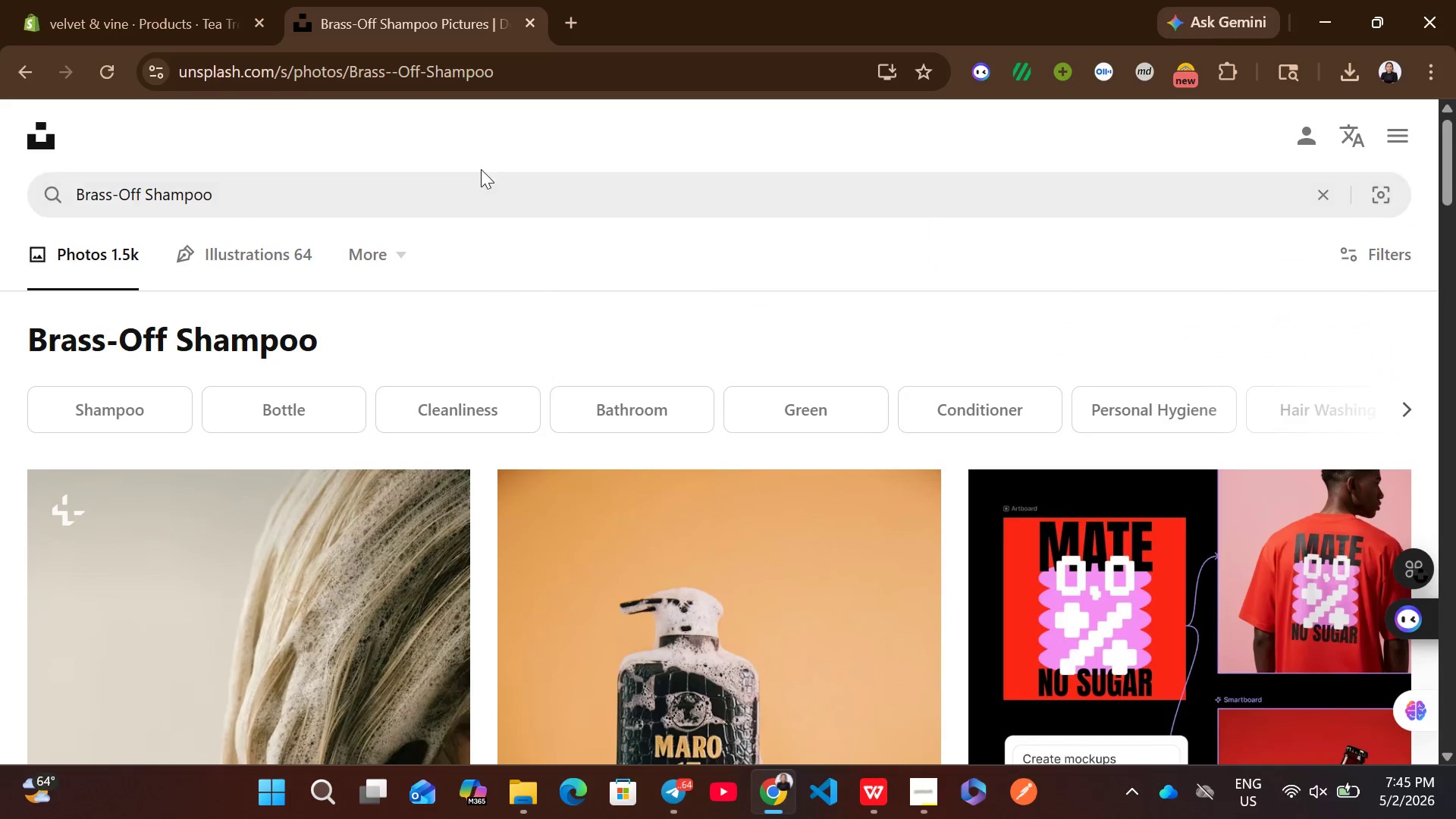 
left_click([475, 201])
 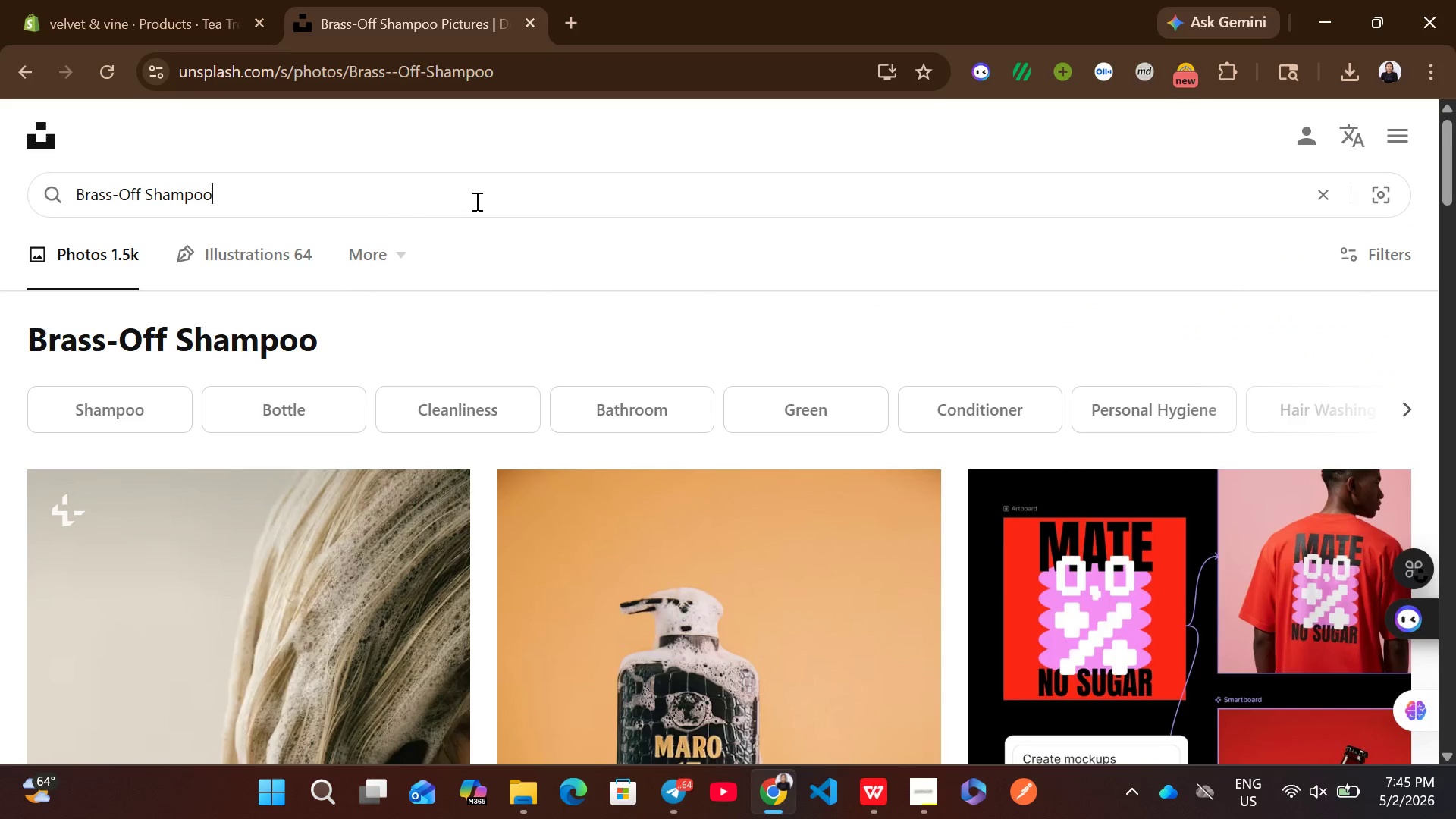 
key(Control+A)
 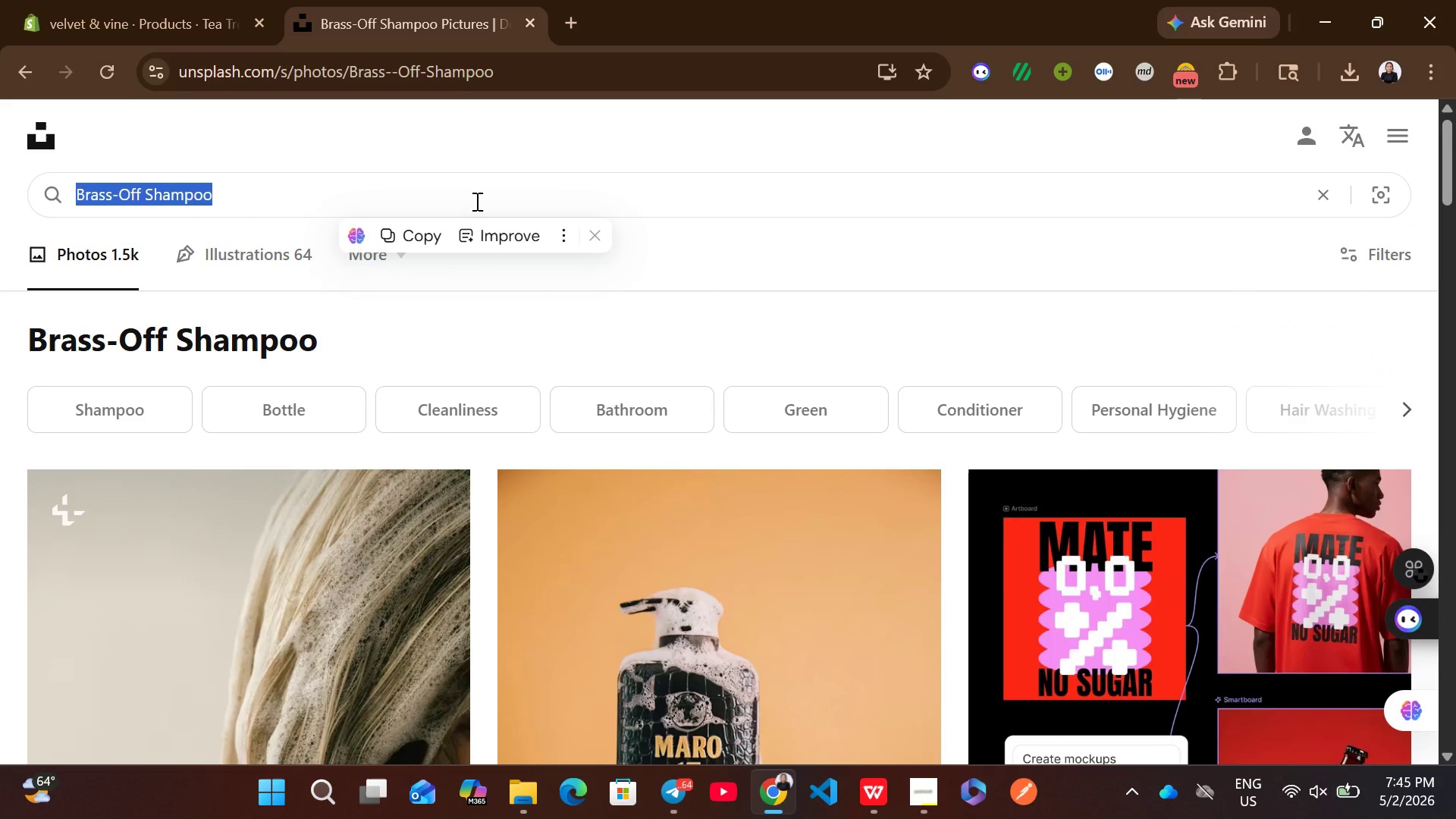 
key(Control+ControlLeft)
 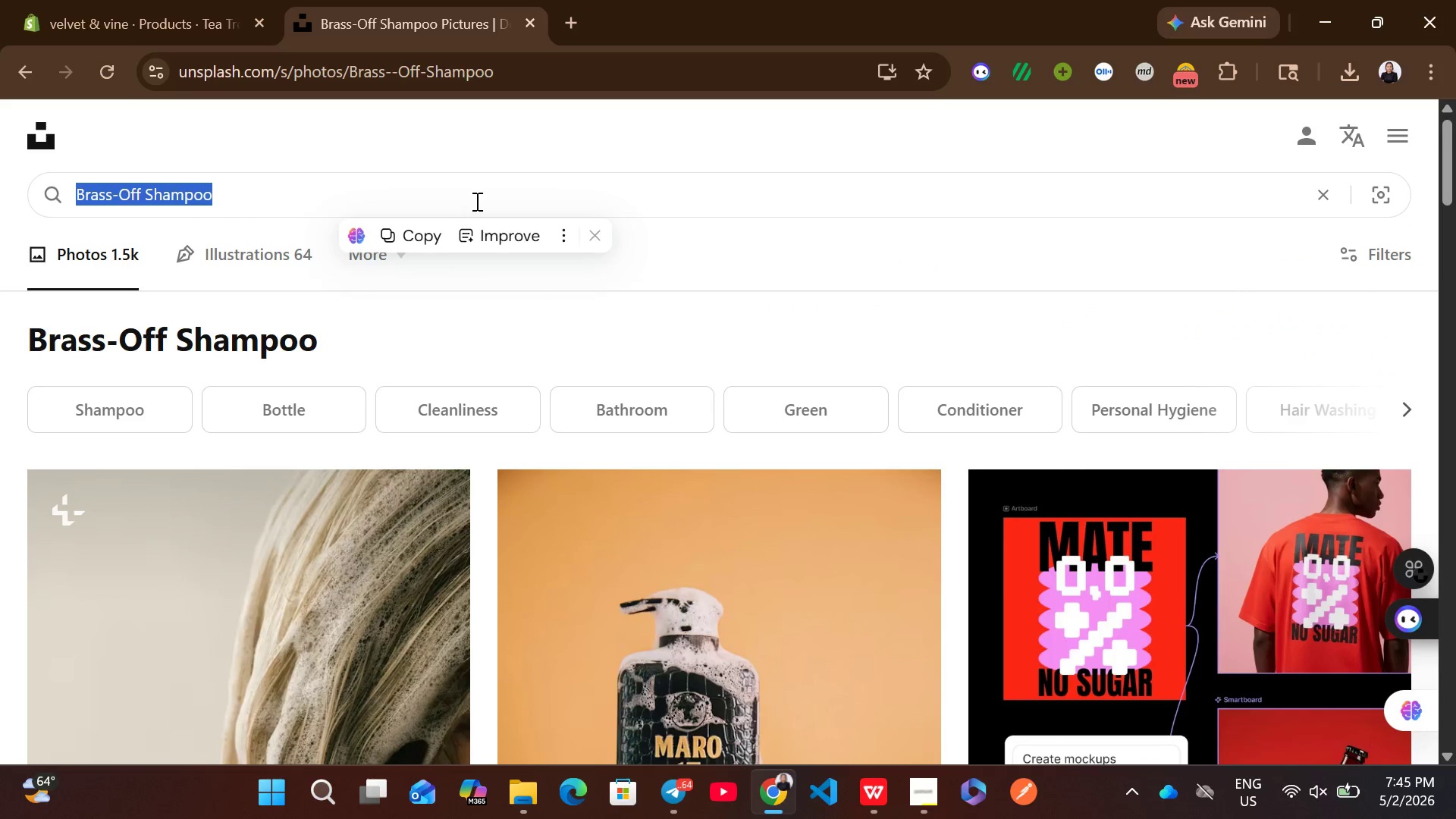 
key(Control+V)
 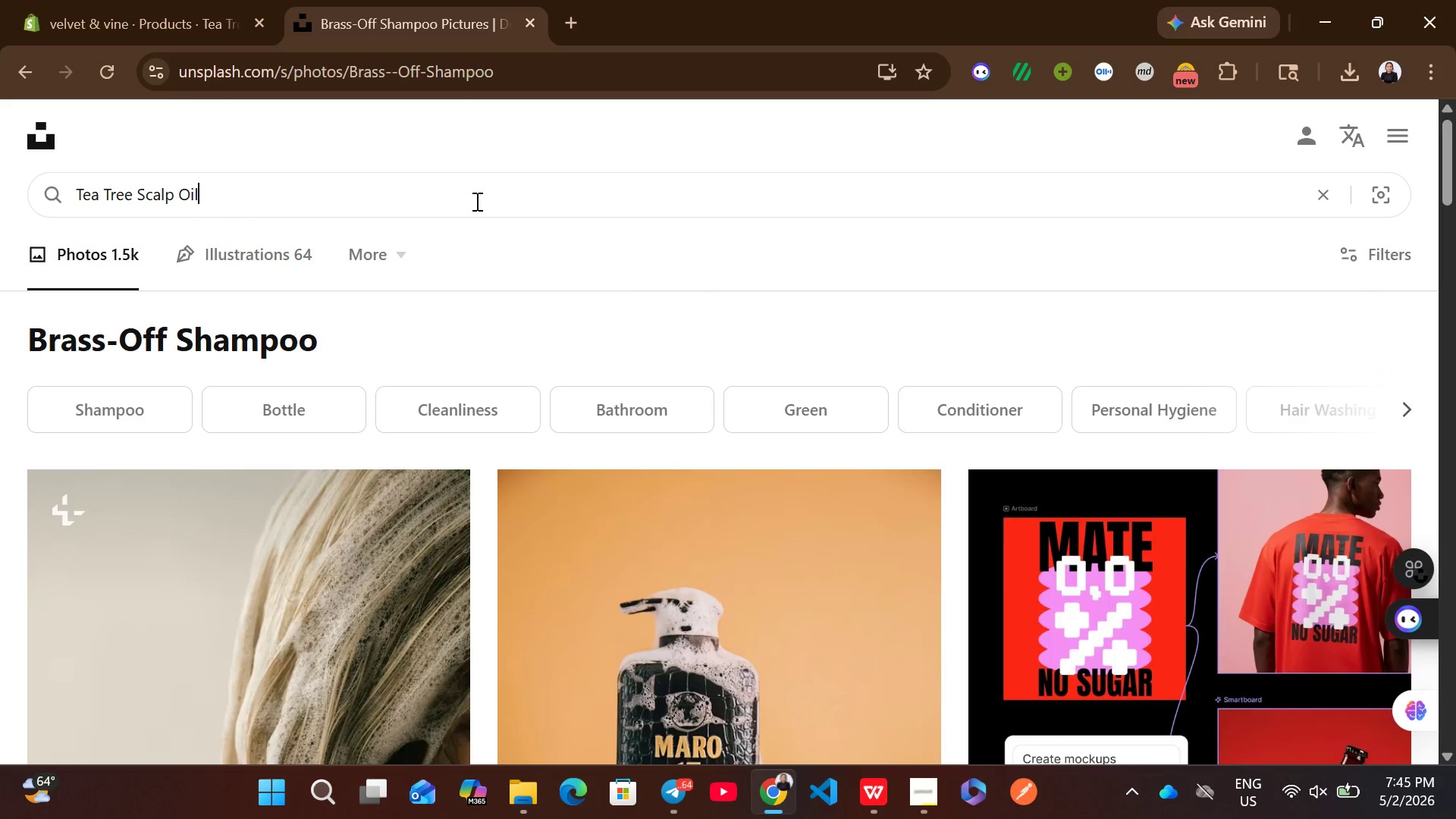 
key(Enter)
 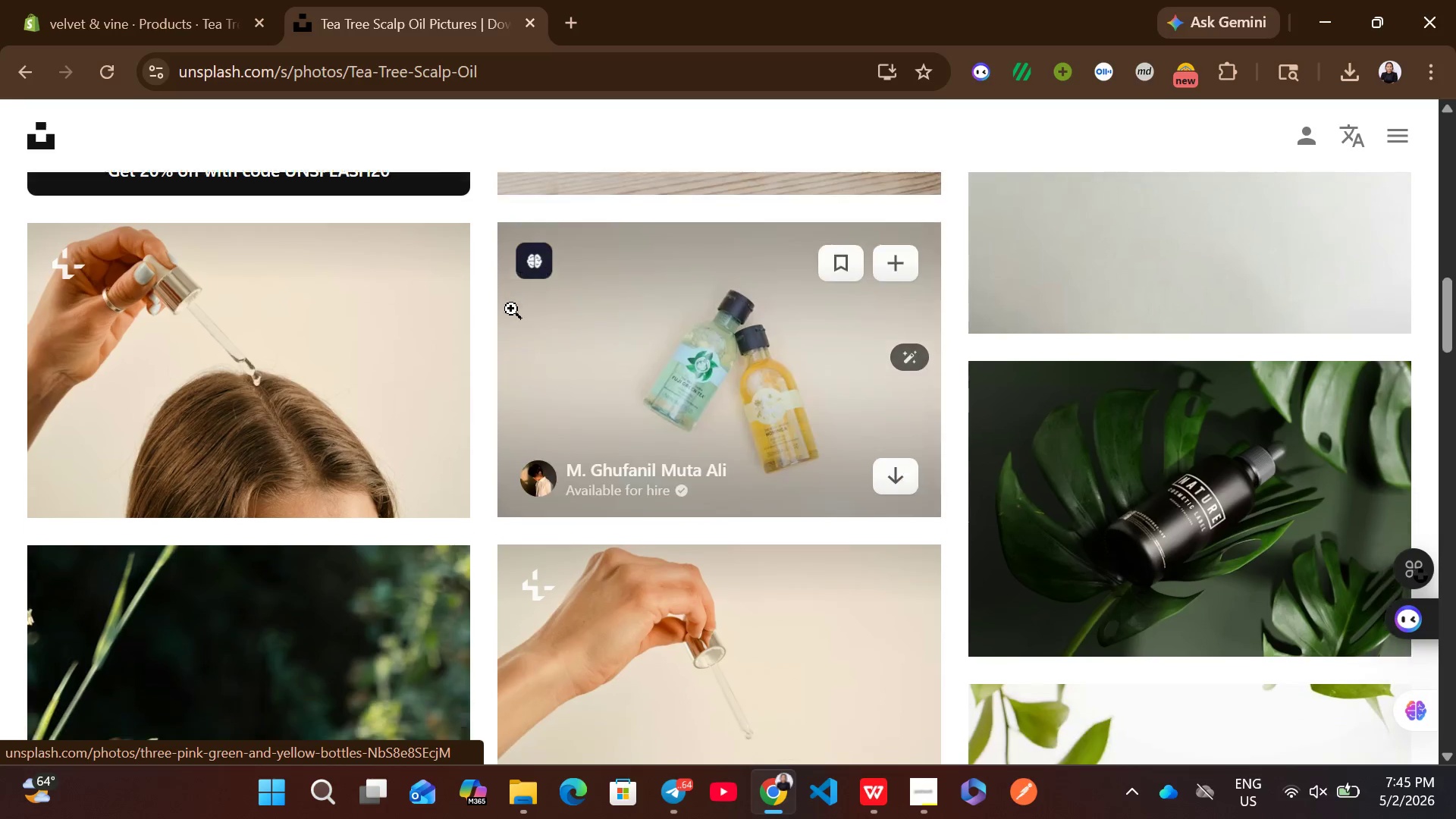 
left_click([880, 458])
 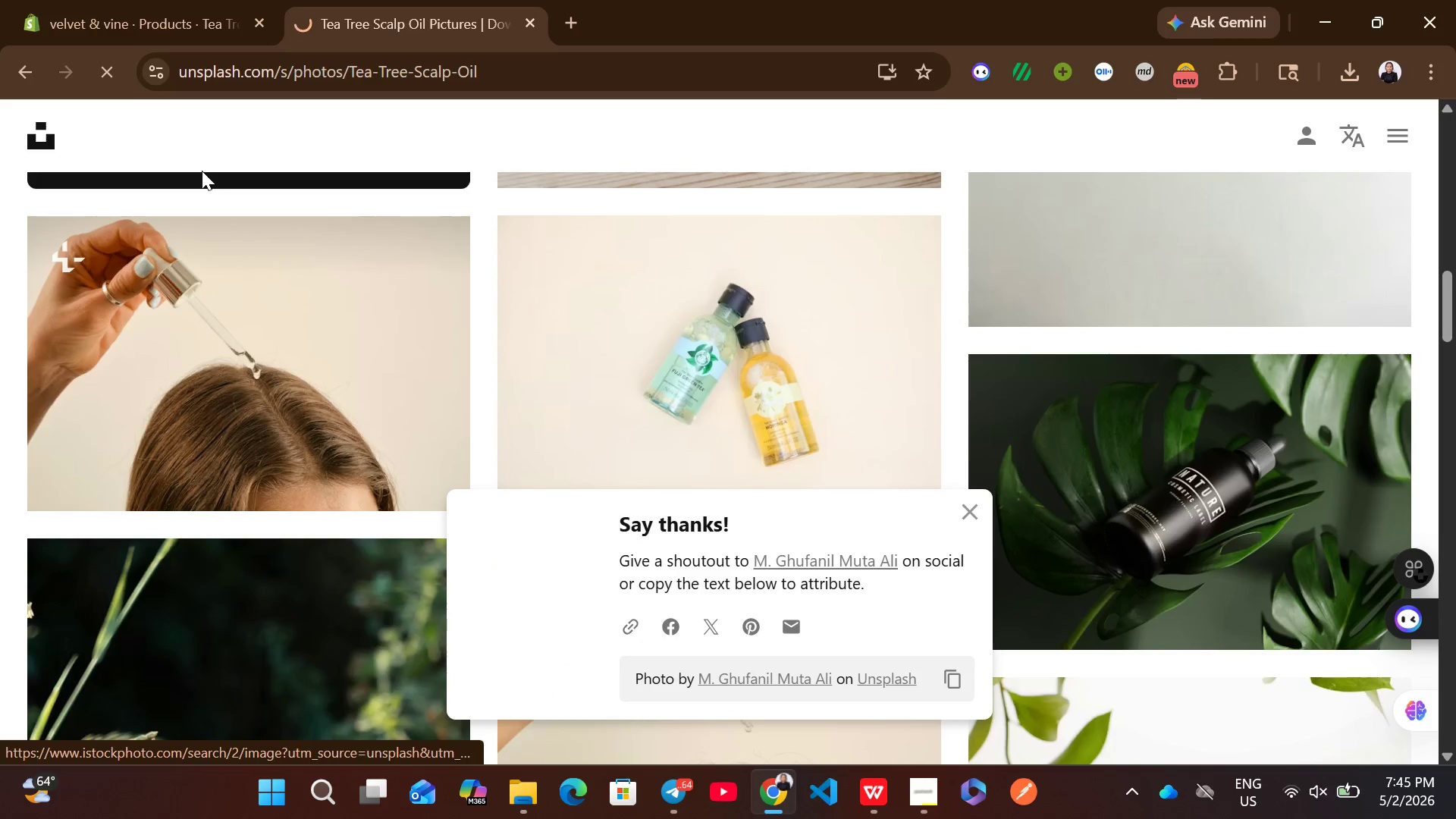 
left_click([167, 0])
 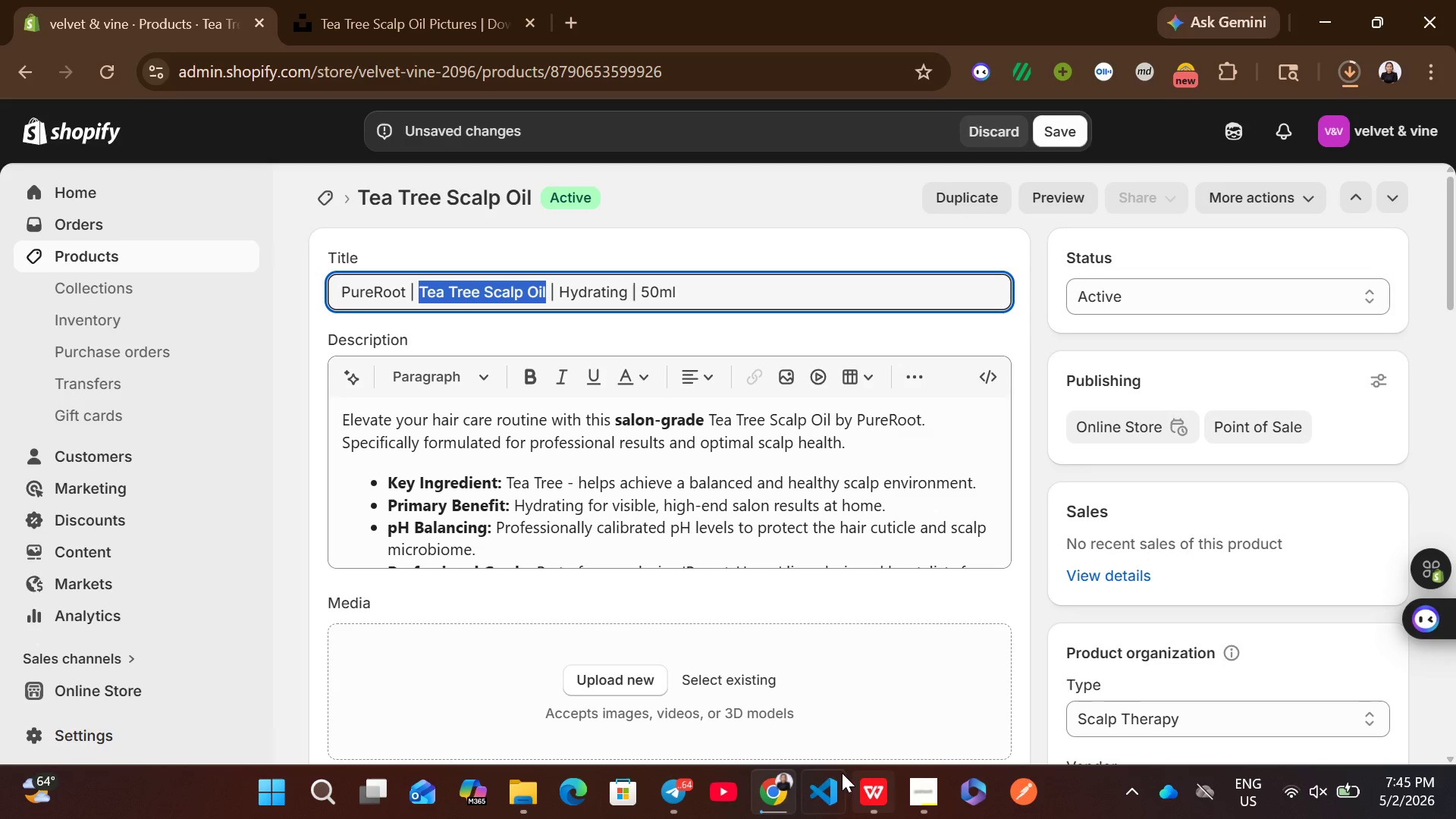 
left_click([861, 789])
 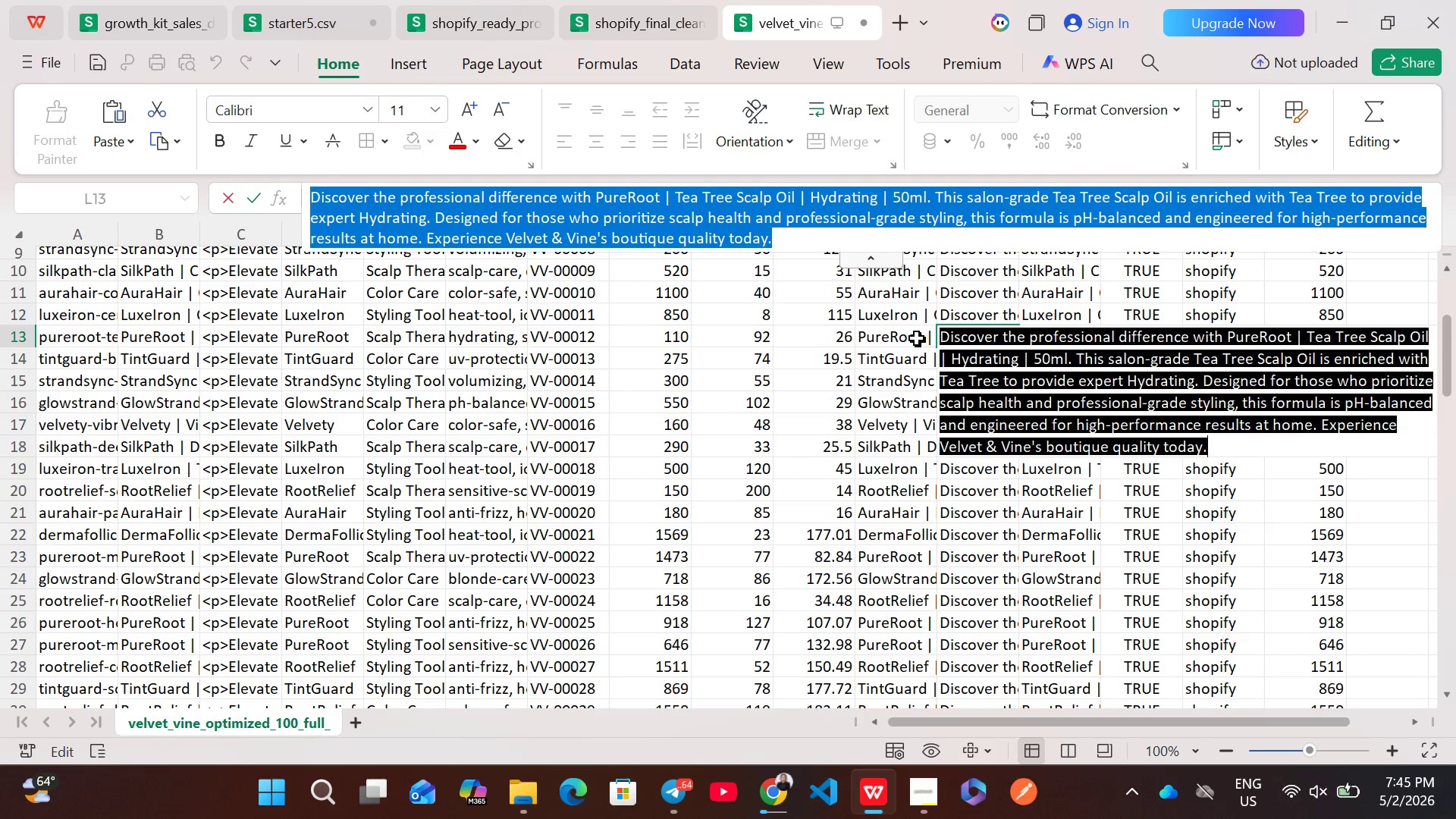 
left_click([913, 339])
 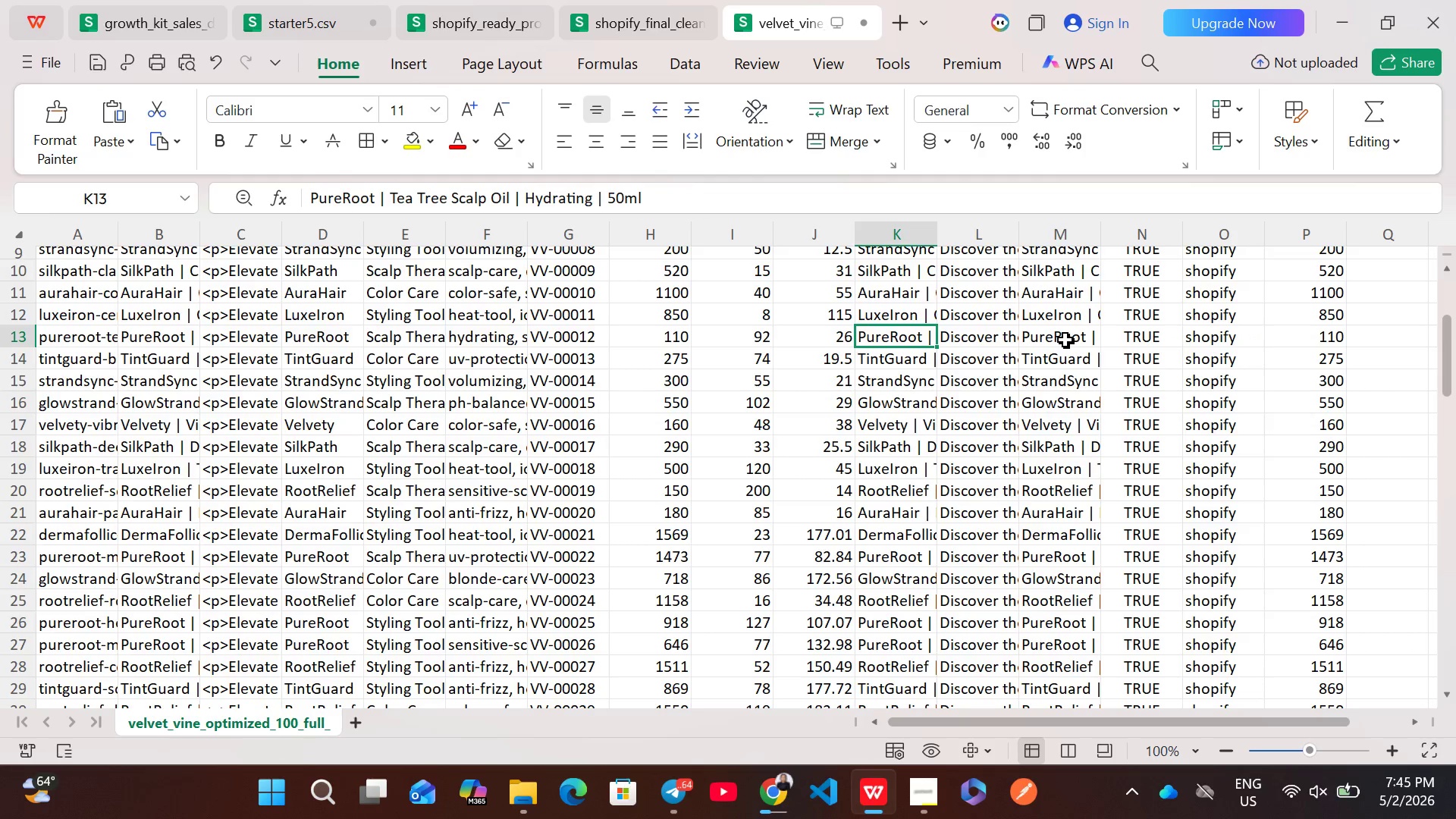 
double_click([1065, 340])
 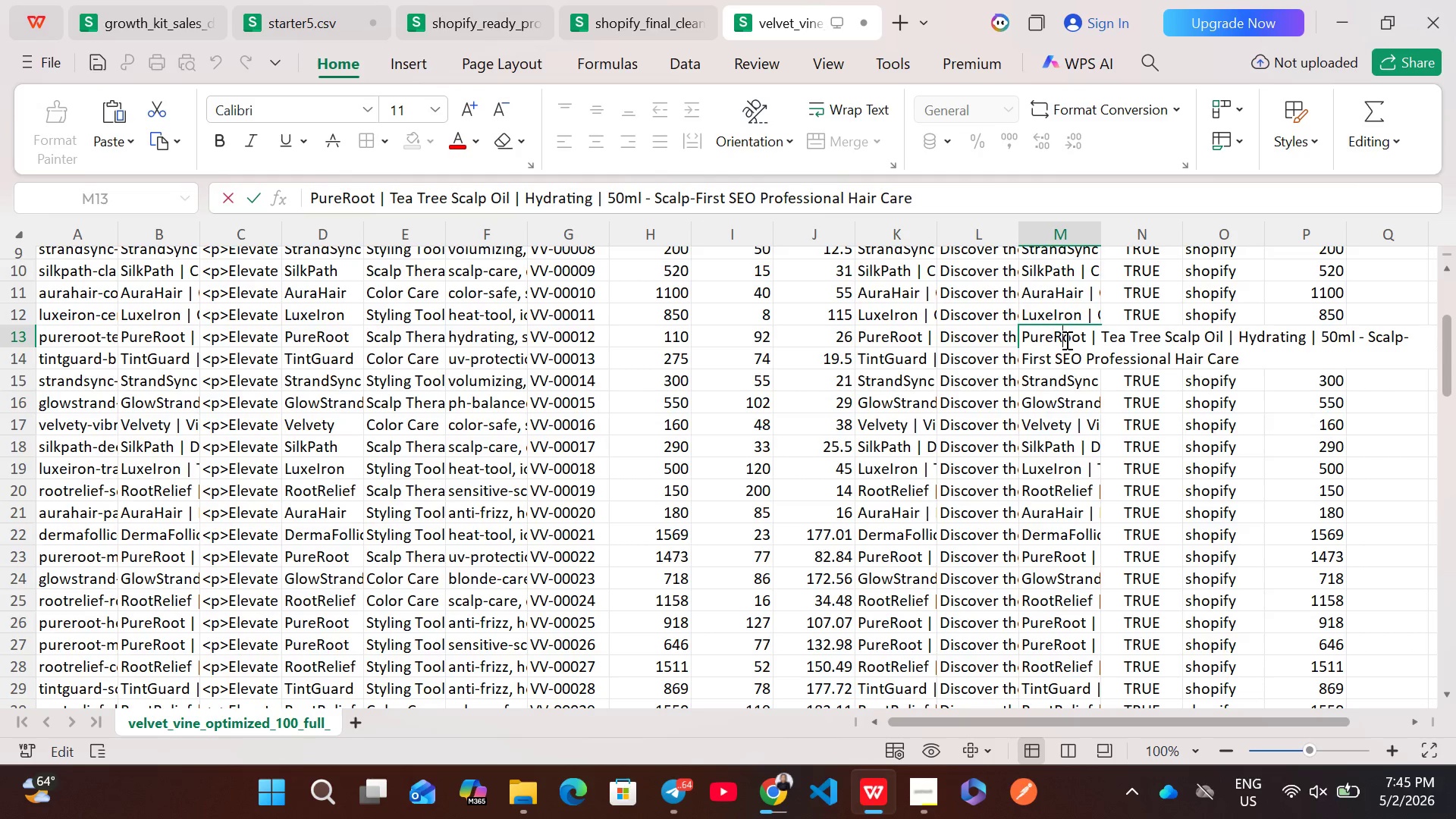 
key(Control+A)
 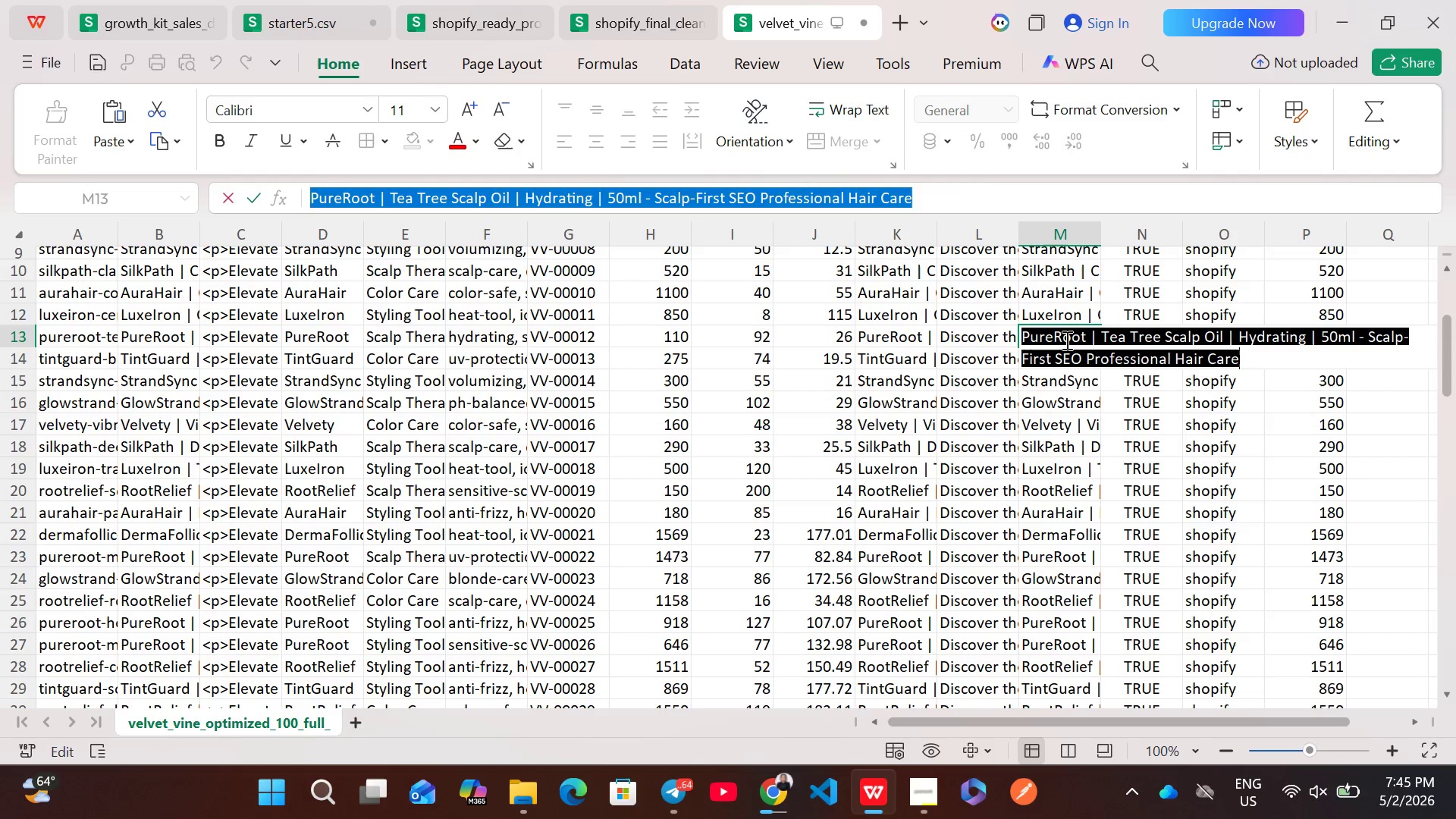 
key(Control+ControlLeft)
 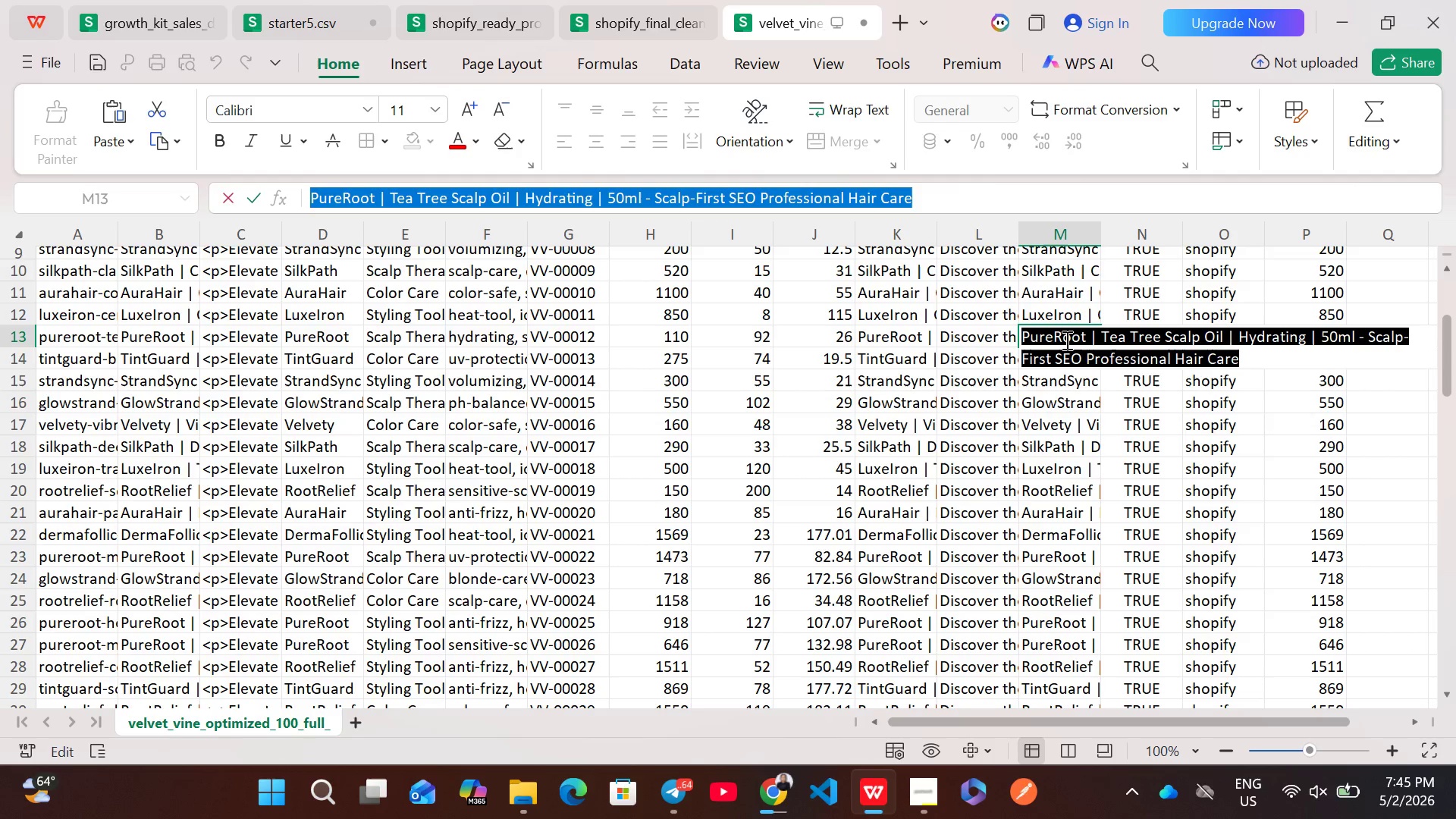 
key(Control+C)
 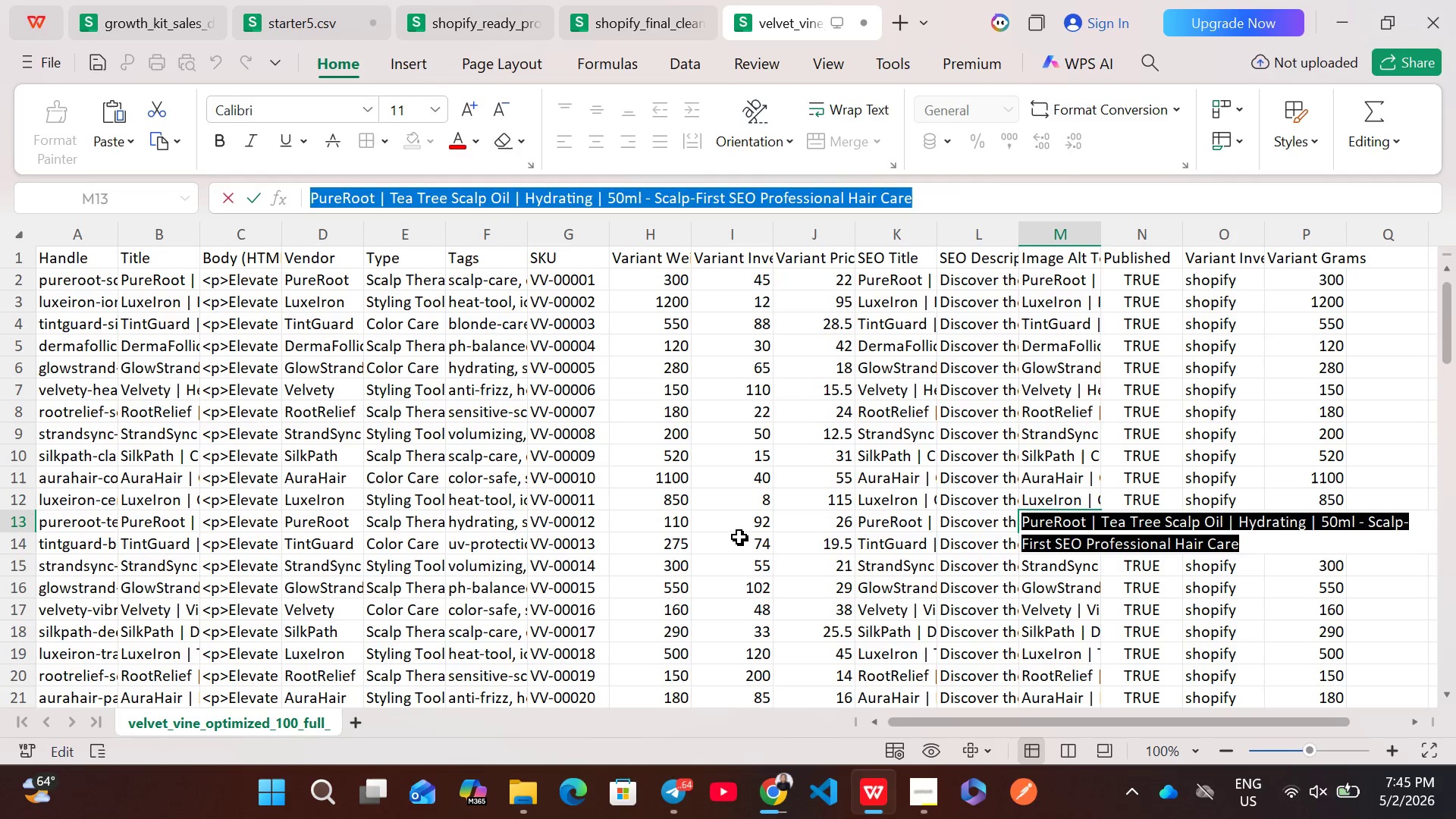 
left_click([783, 792])
 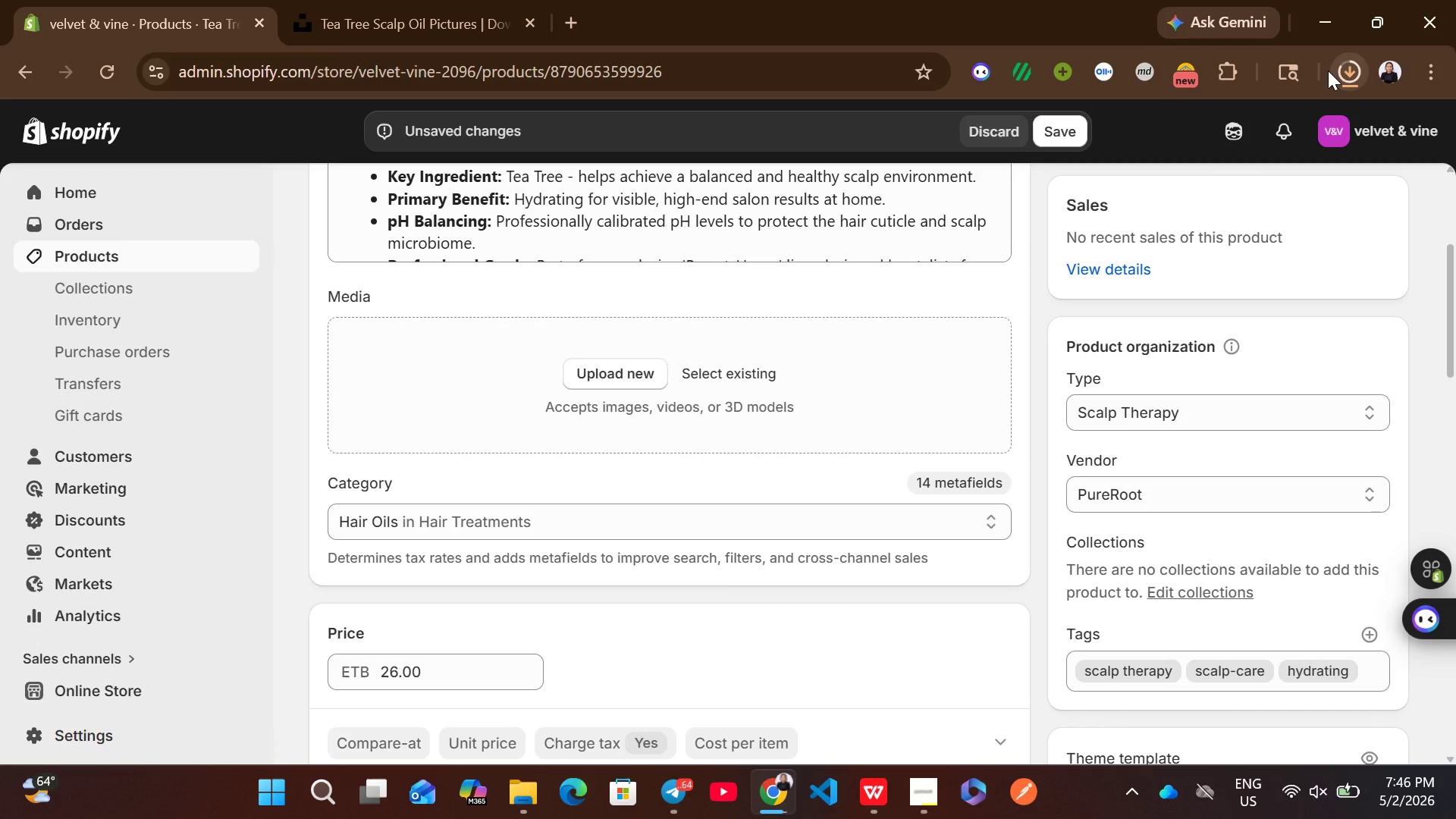 
left_click([1355, 71])
 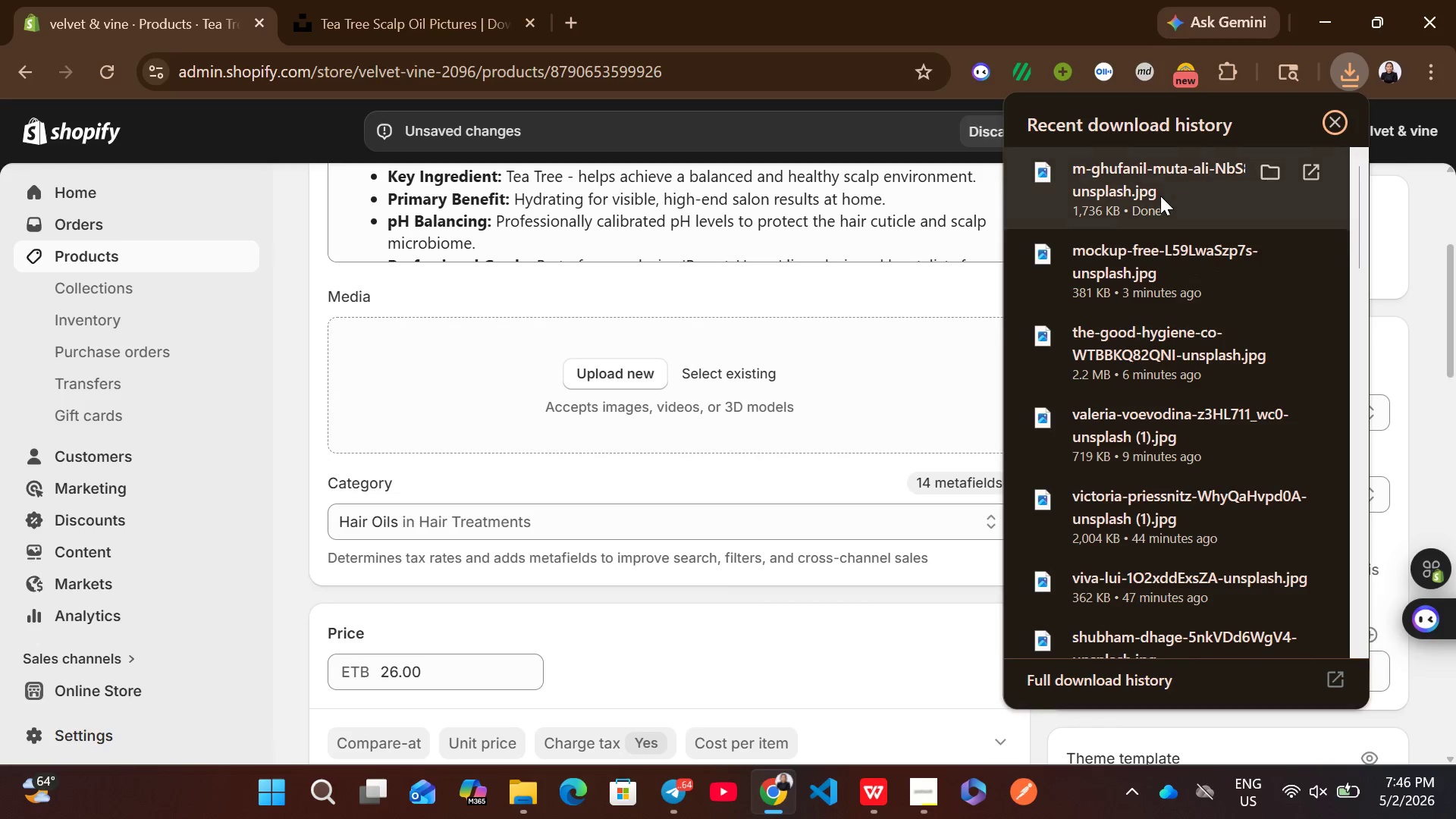 
left_click_drag(start_coordinate=[1160, 196], to_coordinate=[816, 354])
 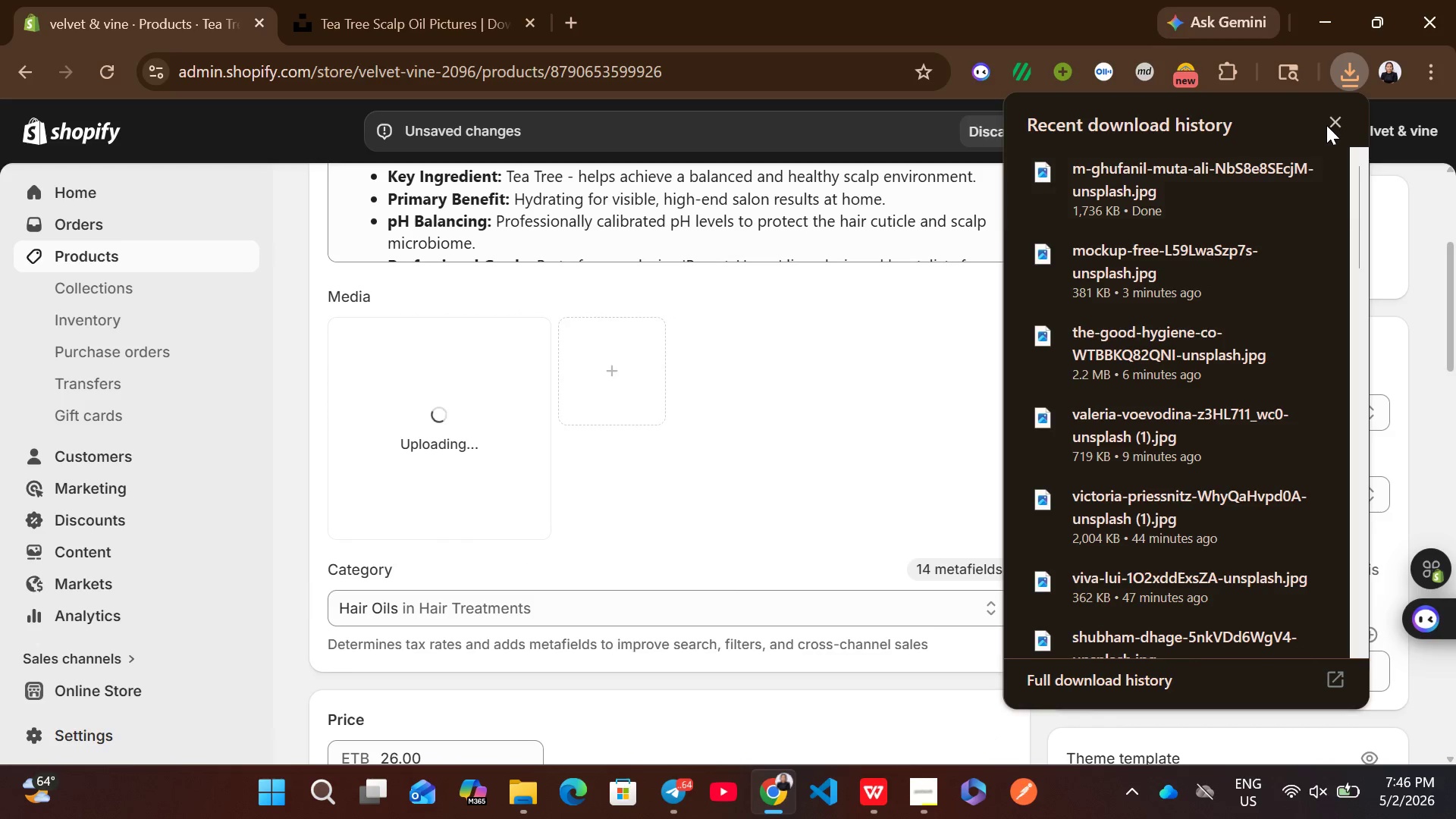 
left_click([1335, 119])
 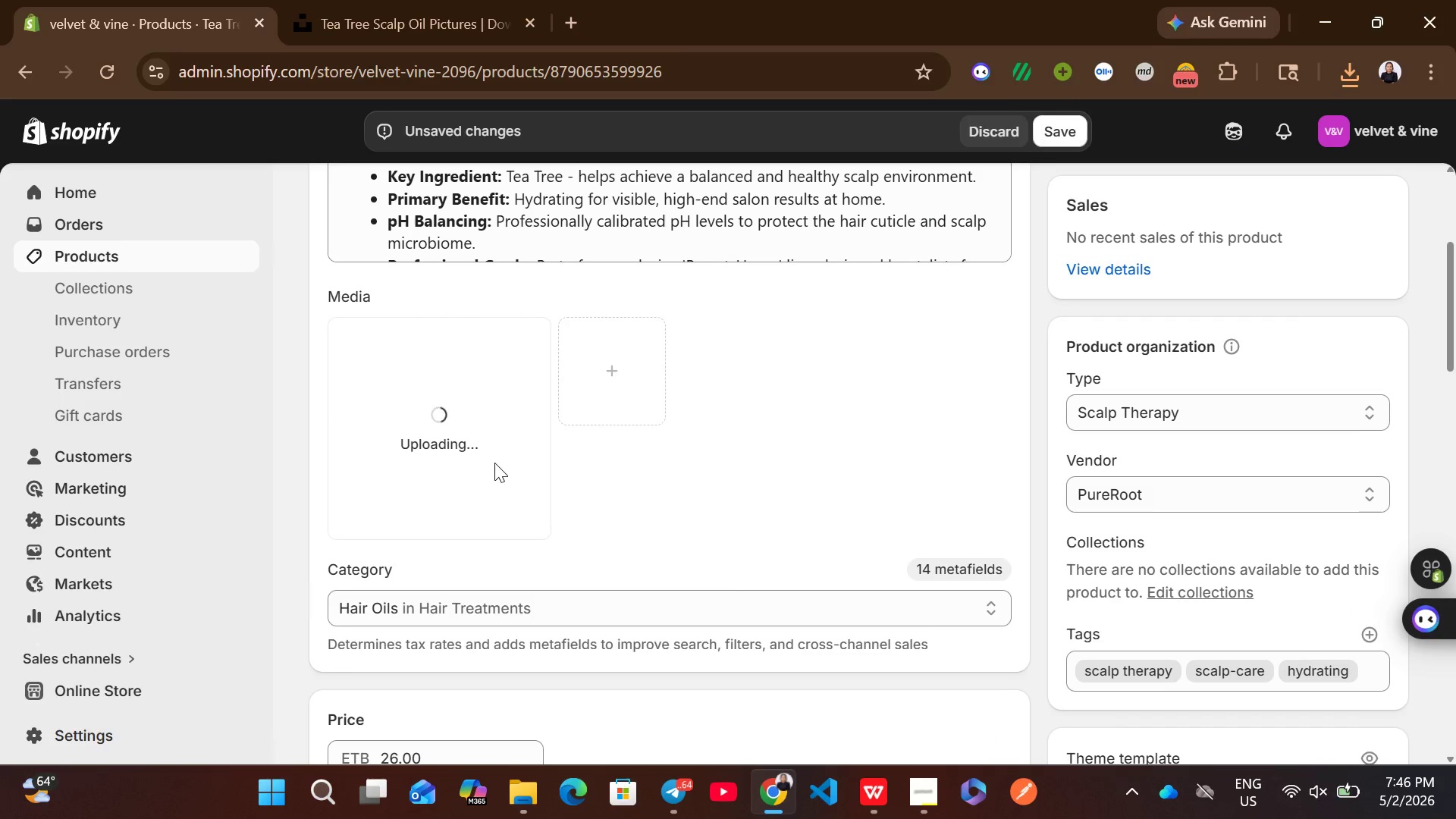 
wait(9.0)
 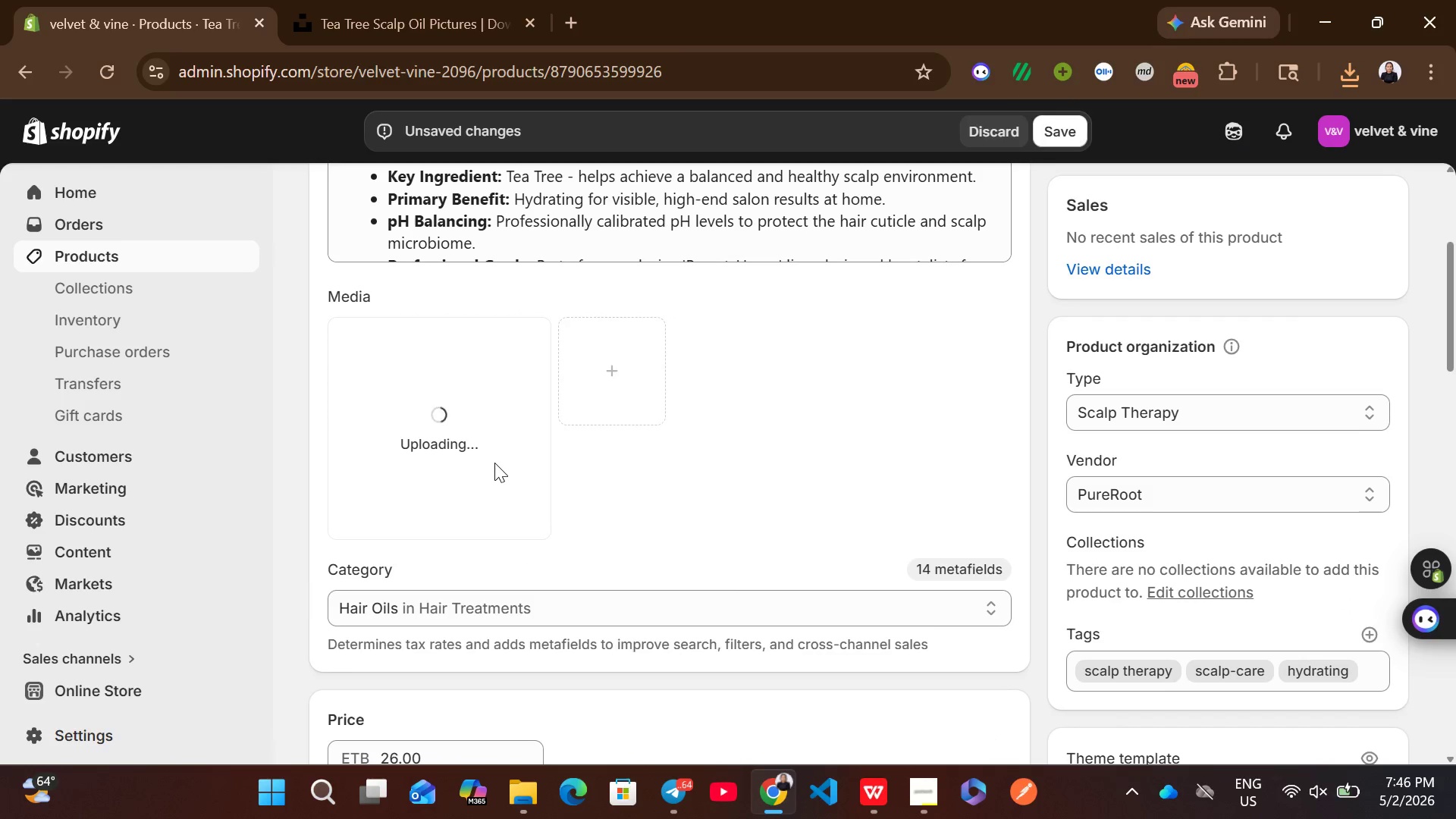 
left_click([494, 463])
 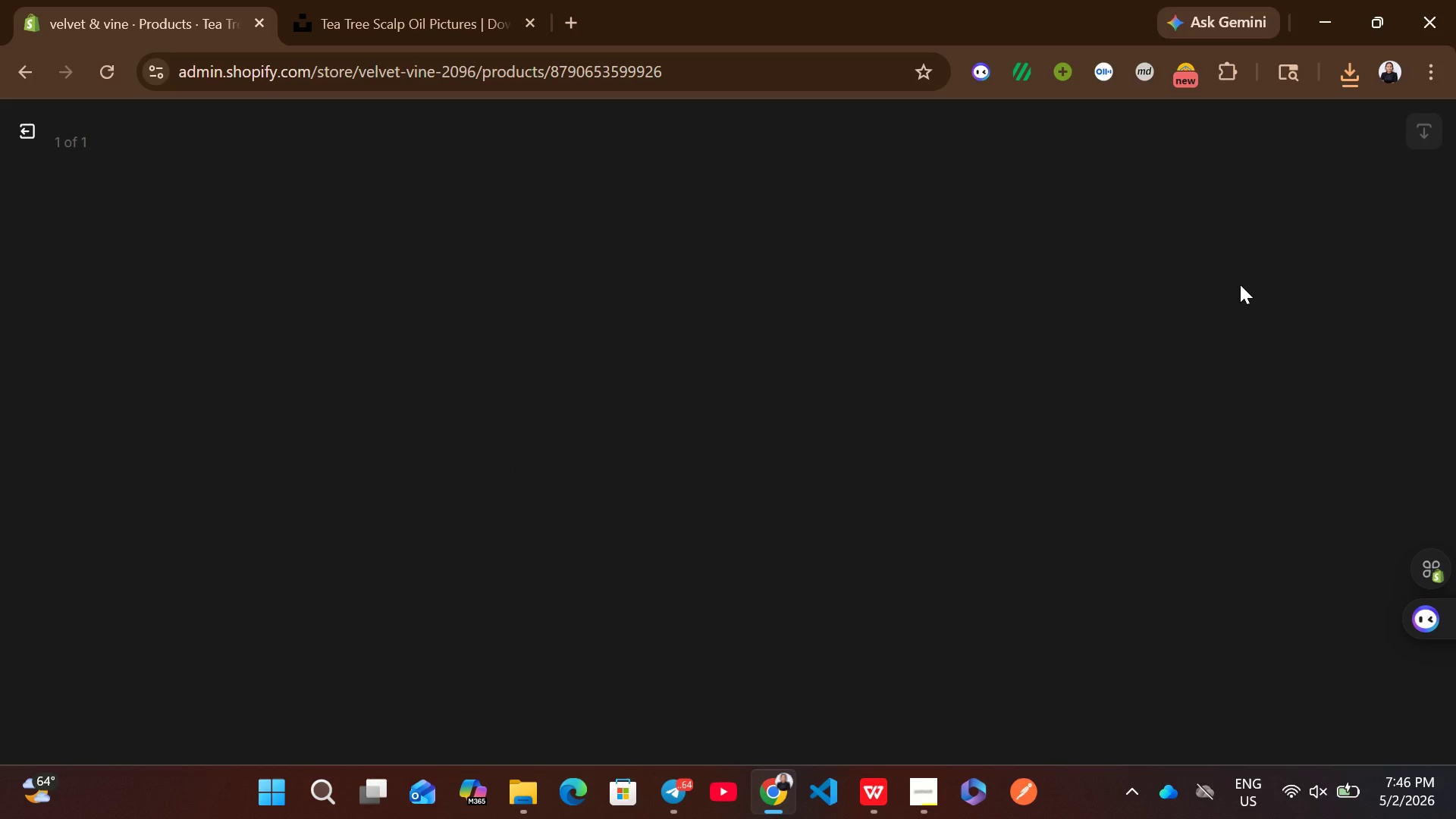 
wait(6.84)
 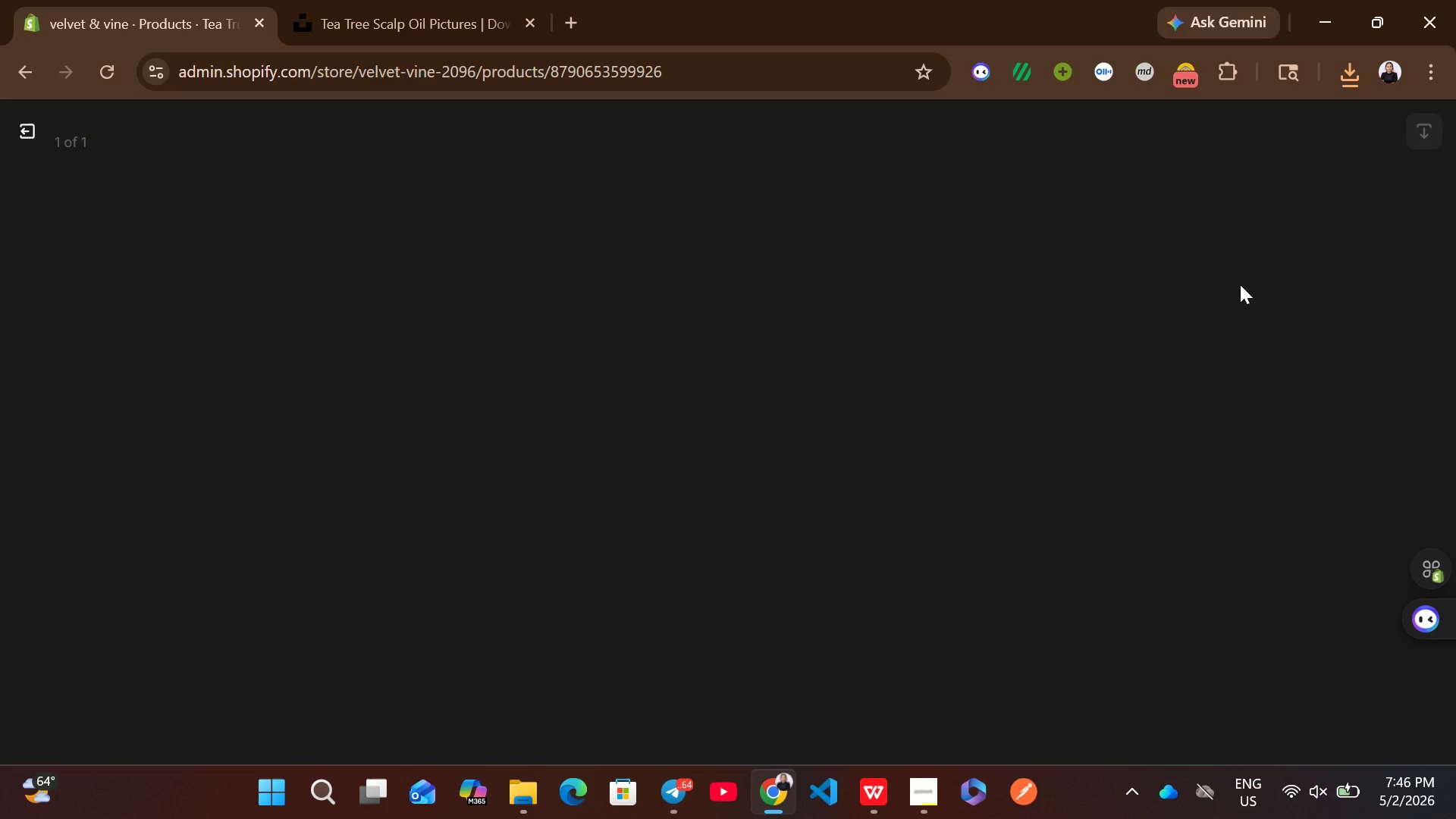 
left_click([1172, 376])
 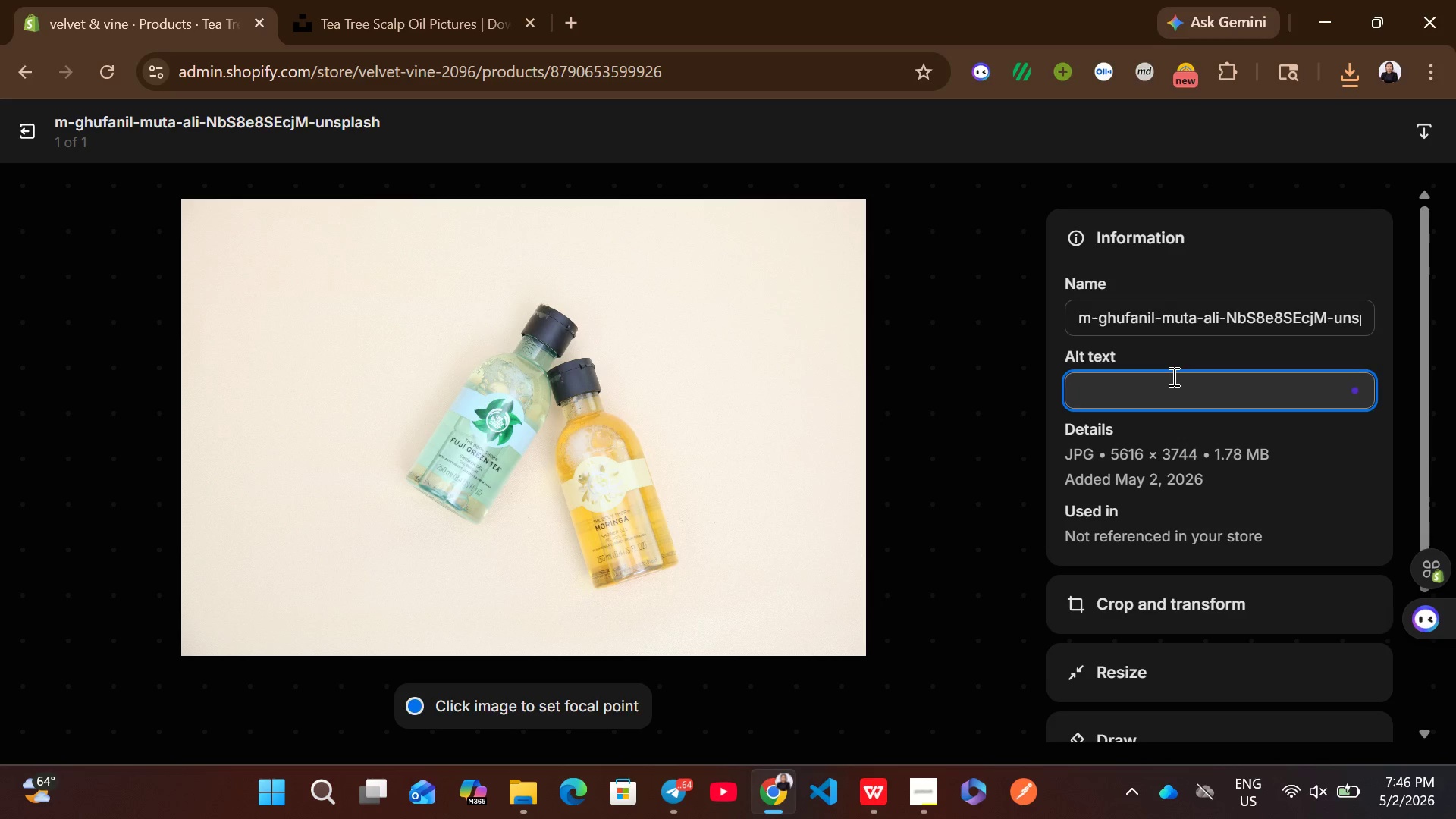 
key(Control+ControlLeft)
 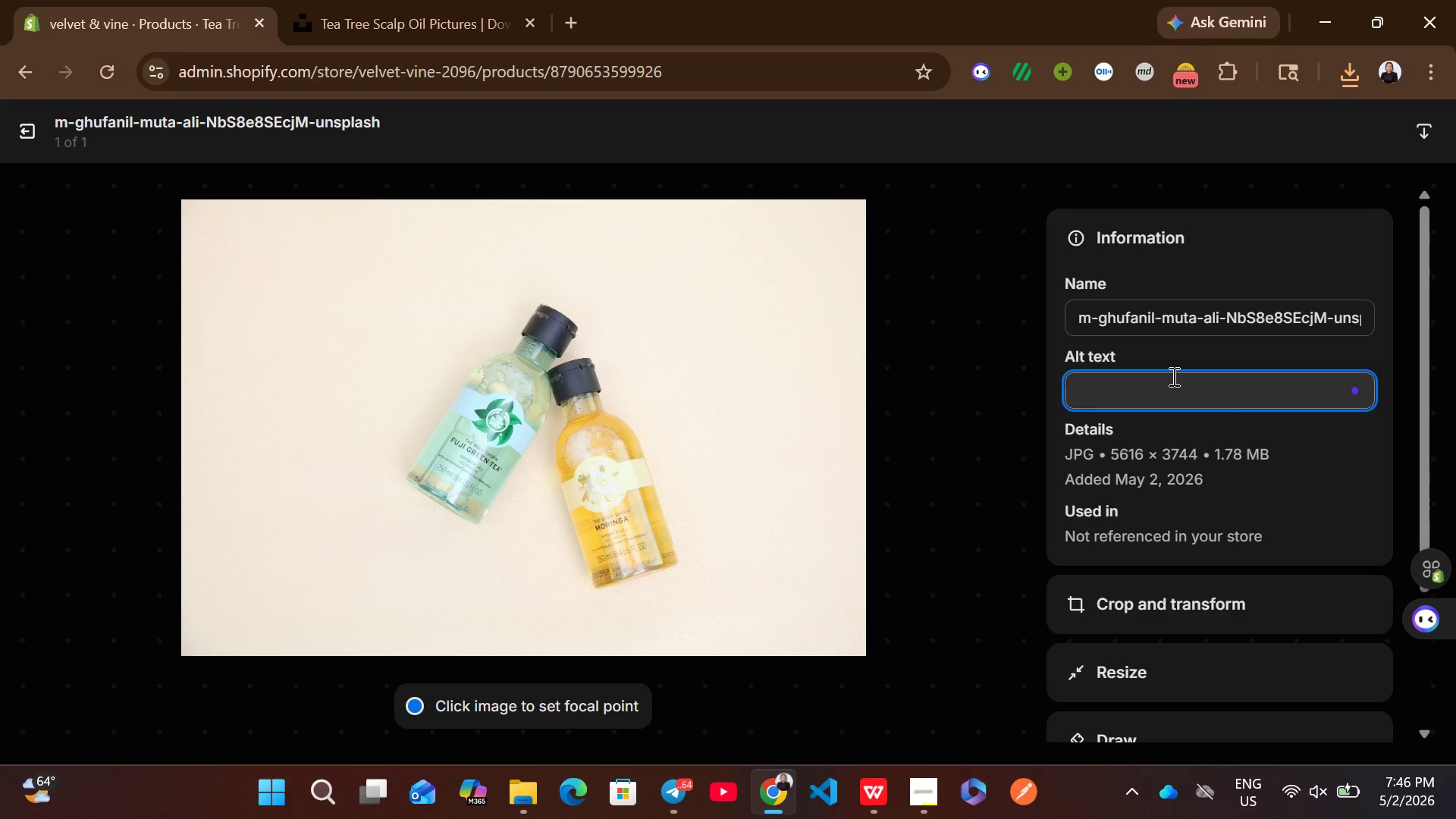 
key(Control+V)
 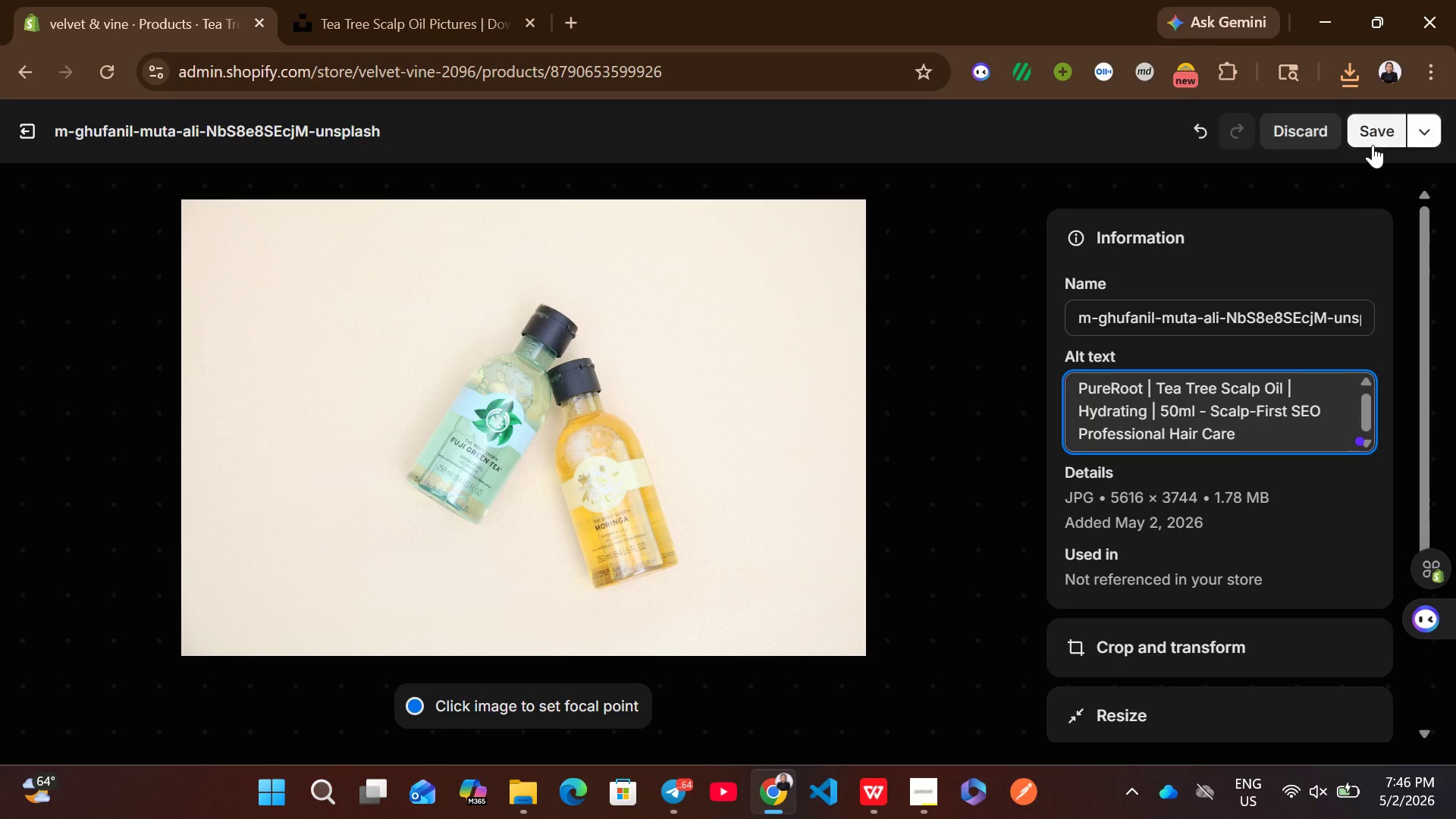 
left_click([1380, 140])
 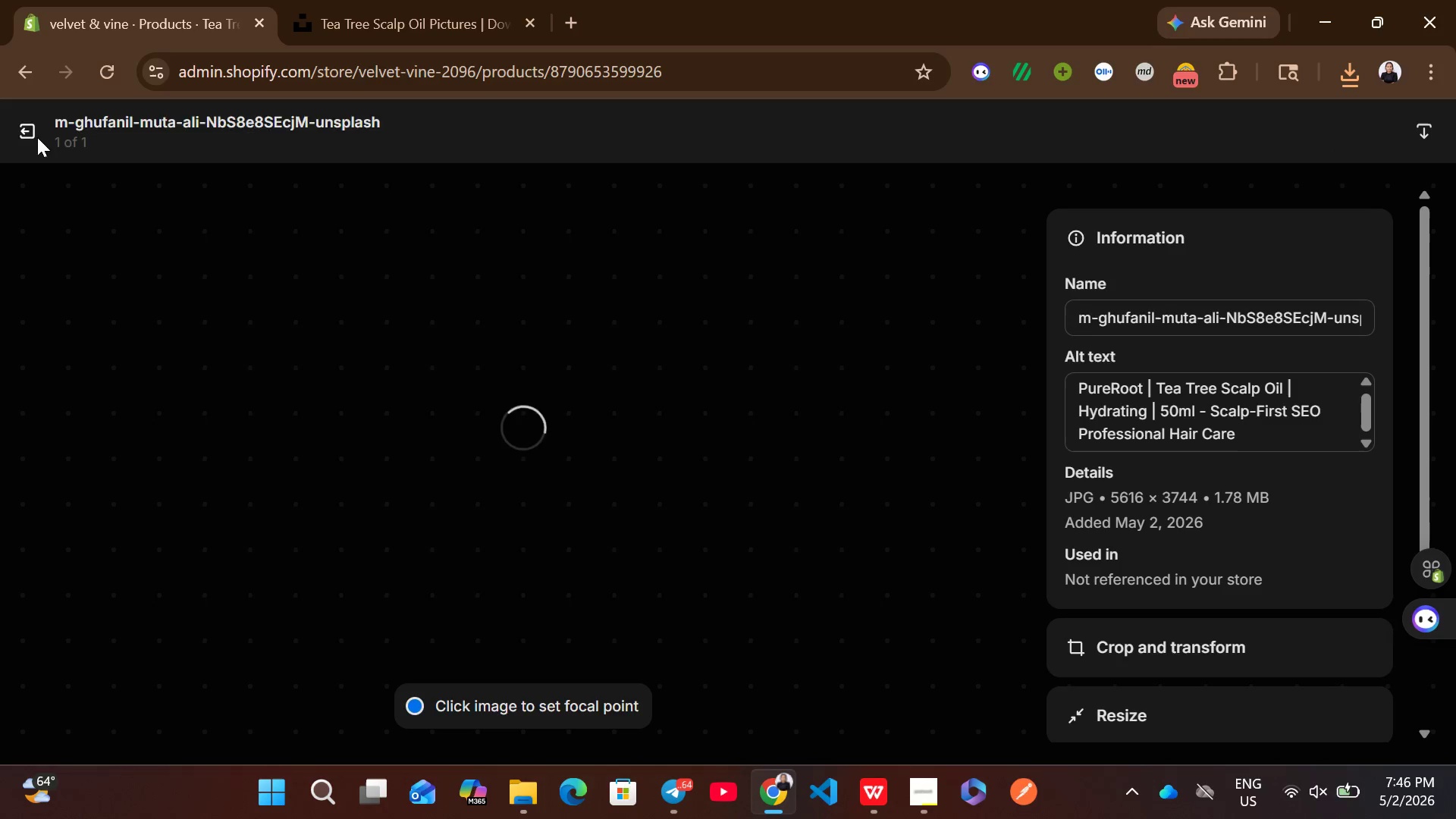 
left_click([36, 136])
 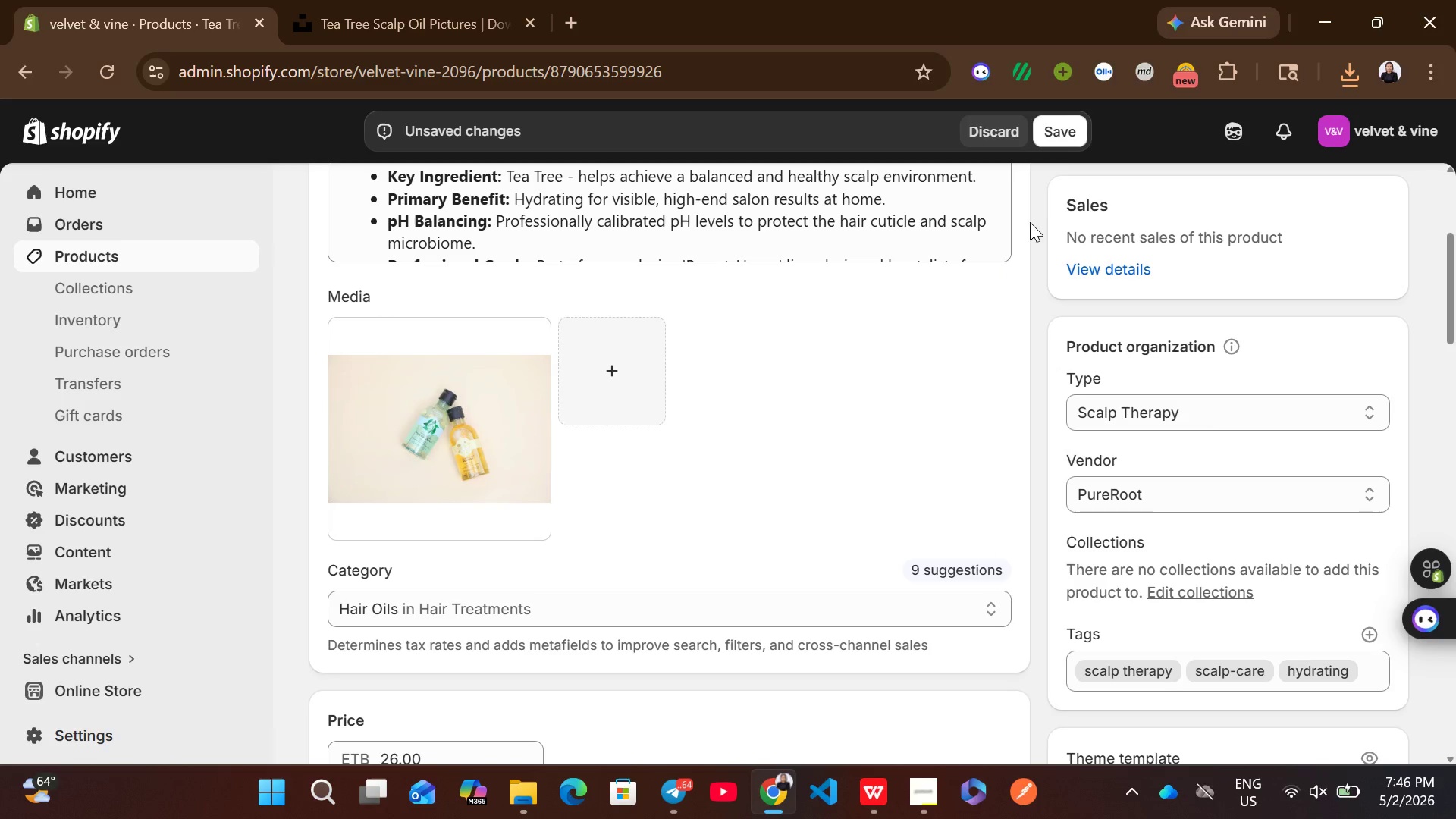 
left_click([1061, 121])
 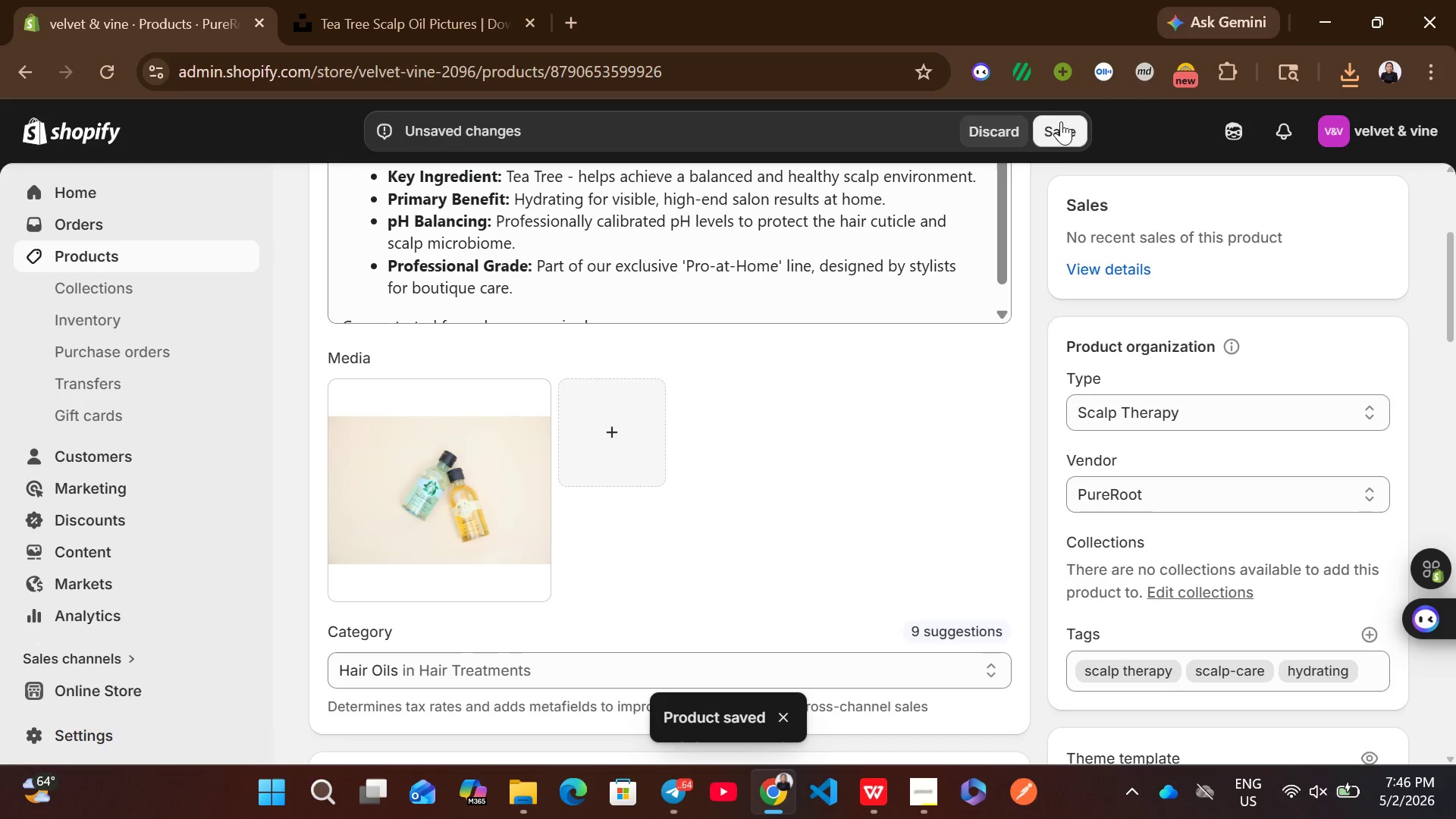 
wait(6.66)
 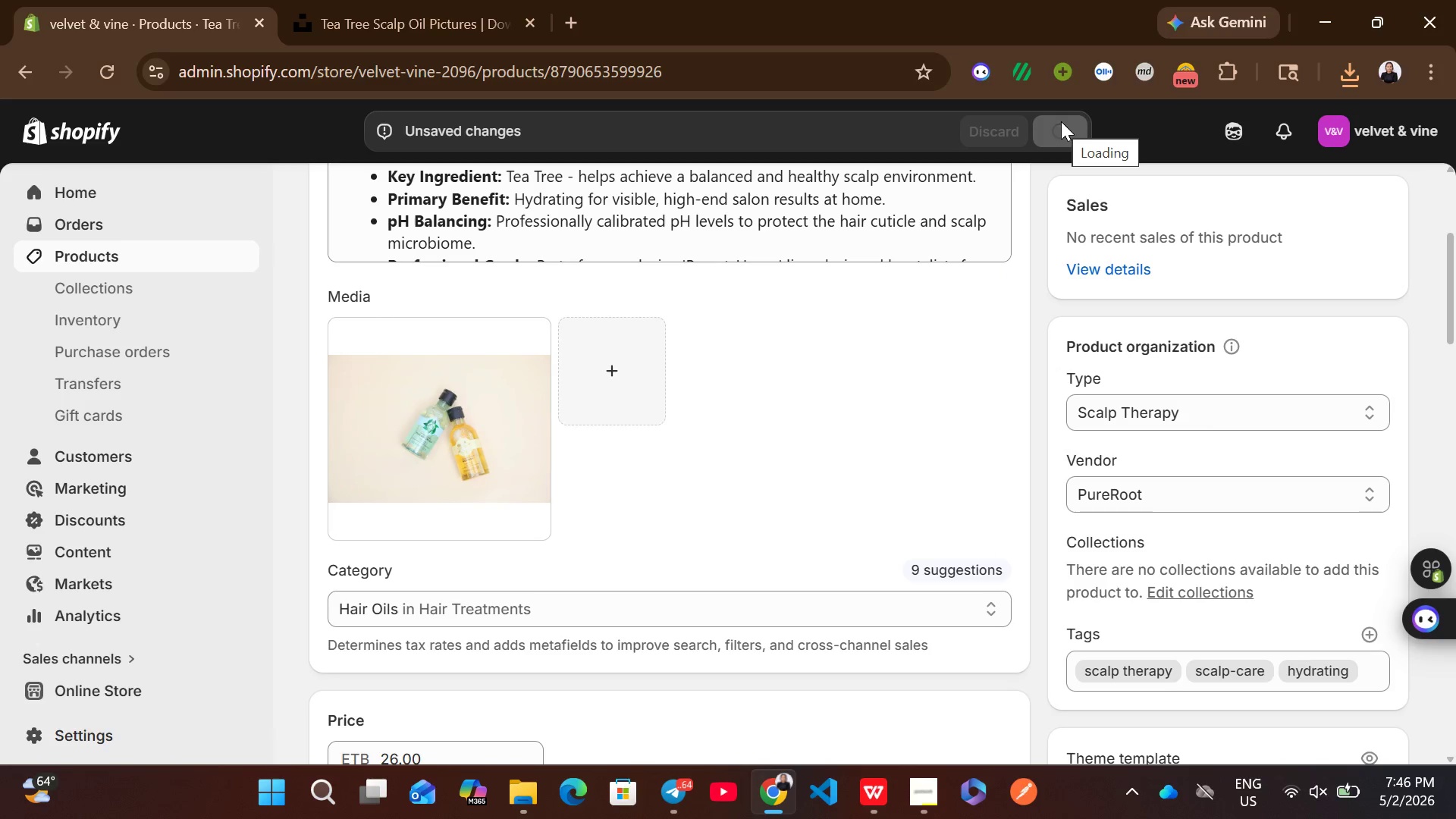 
left_click([230, 252])
 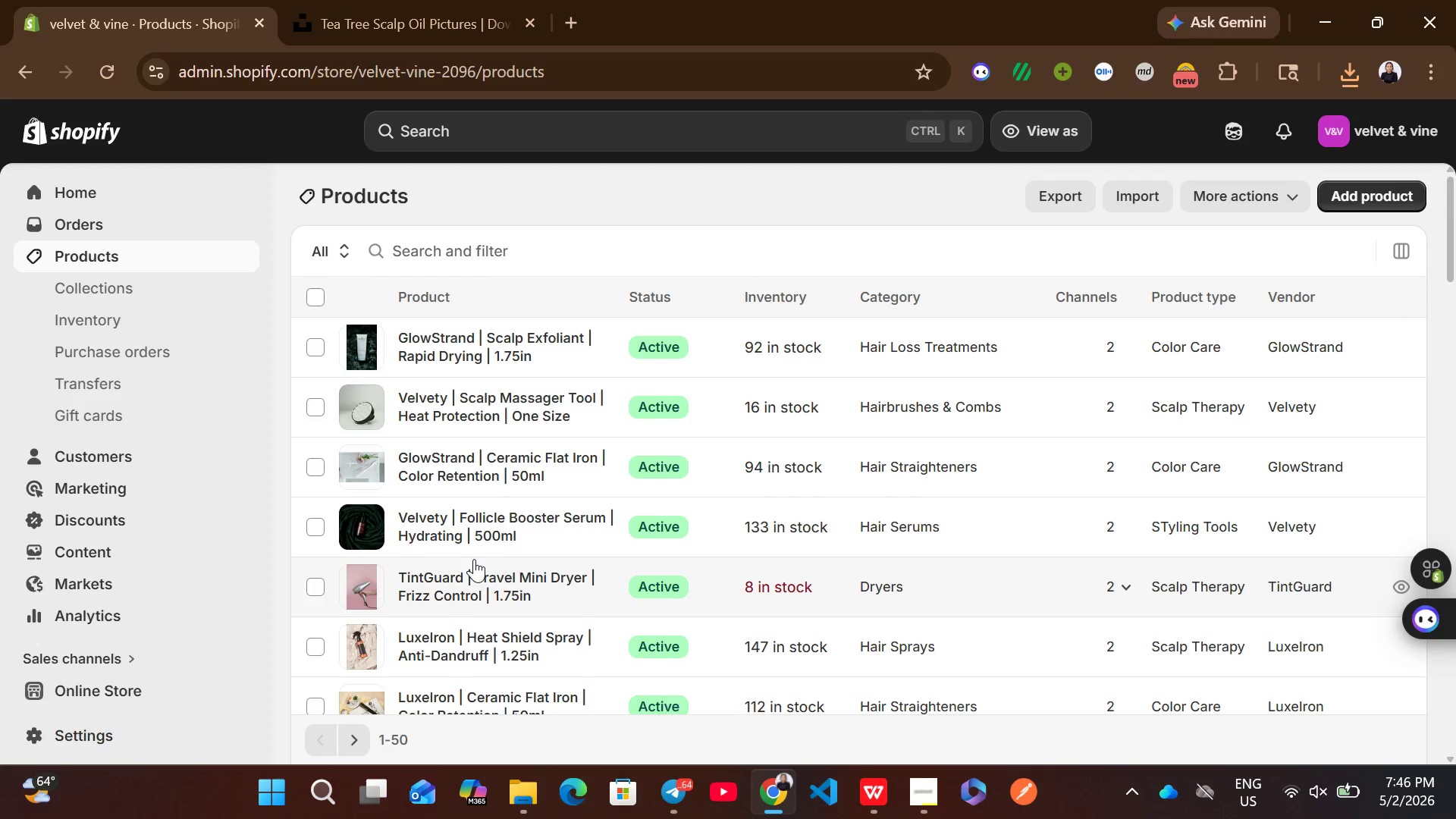 
left_click([353, 733])
 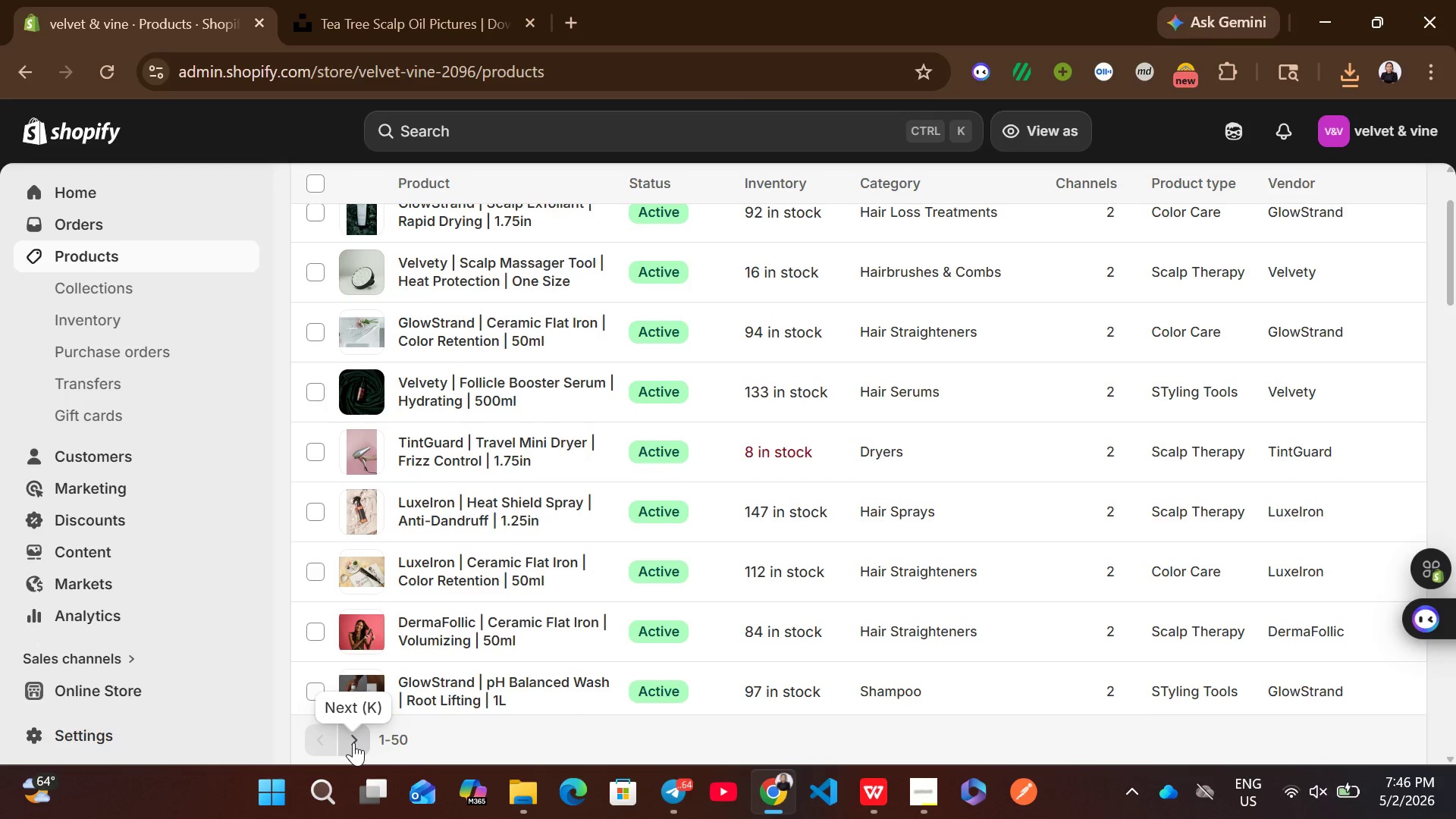 
left_click([353, 742])
 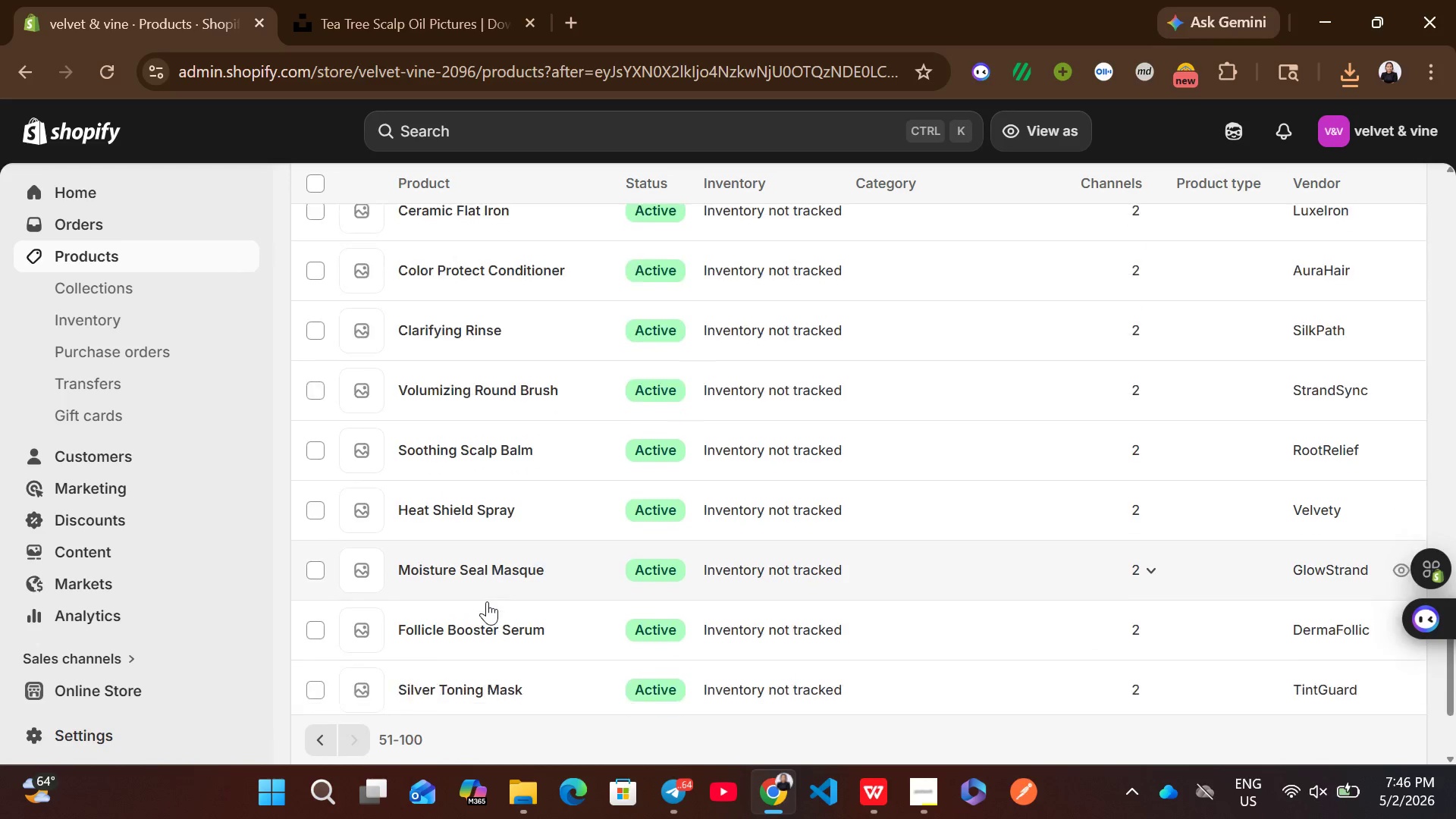 
wait(6.2)
 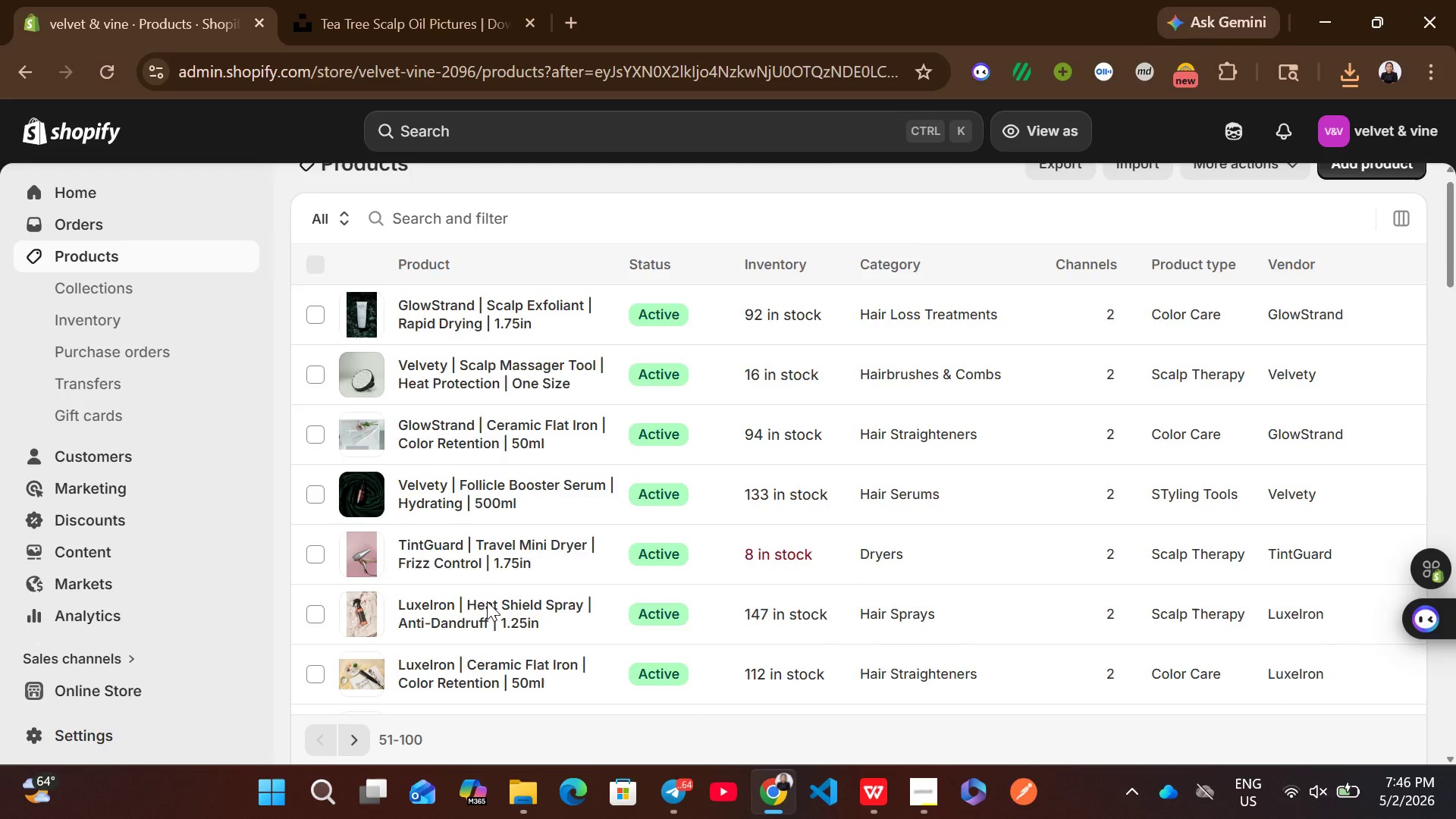 
left_click([555, 281])
 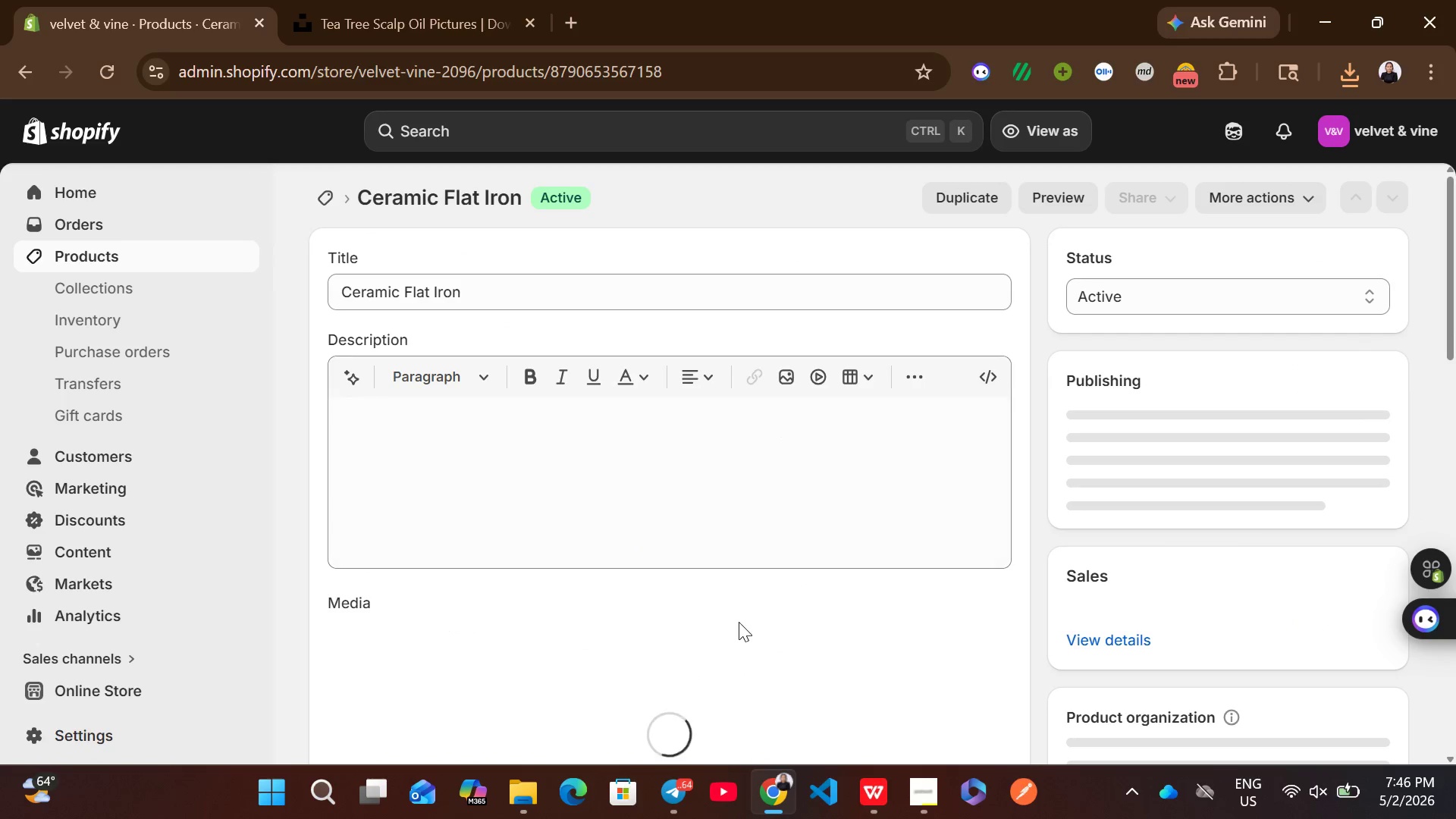 
left_click([870, 800])
 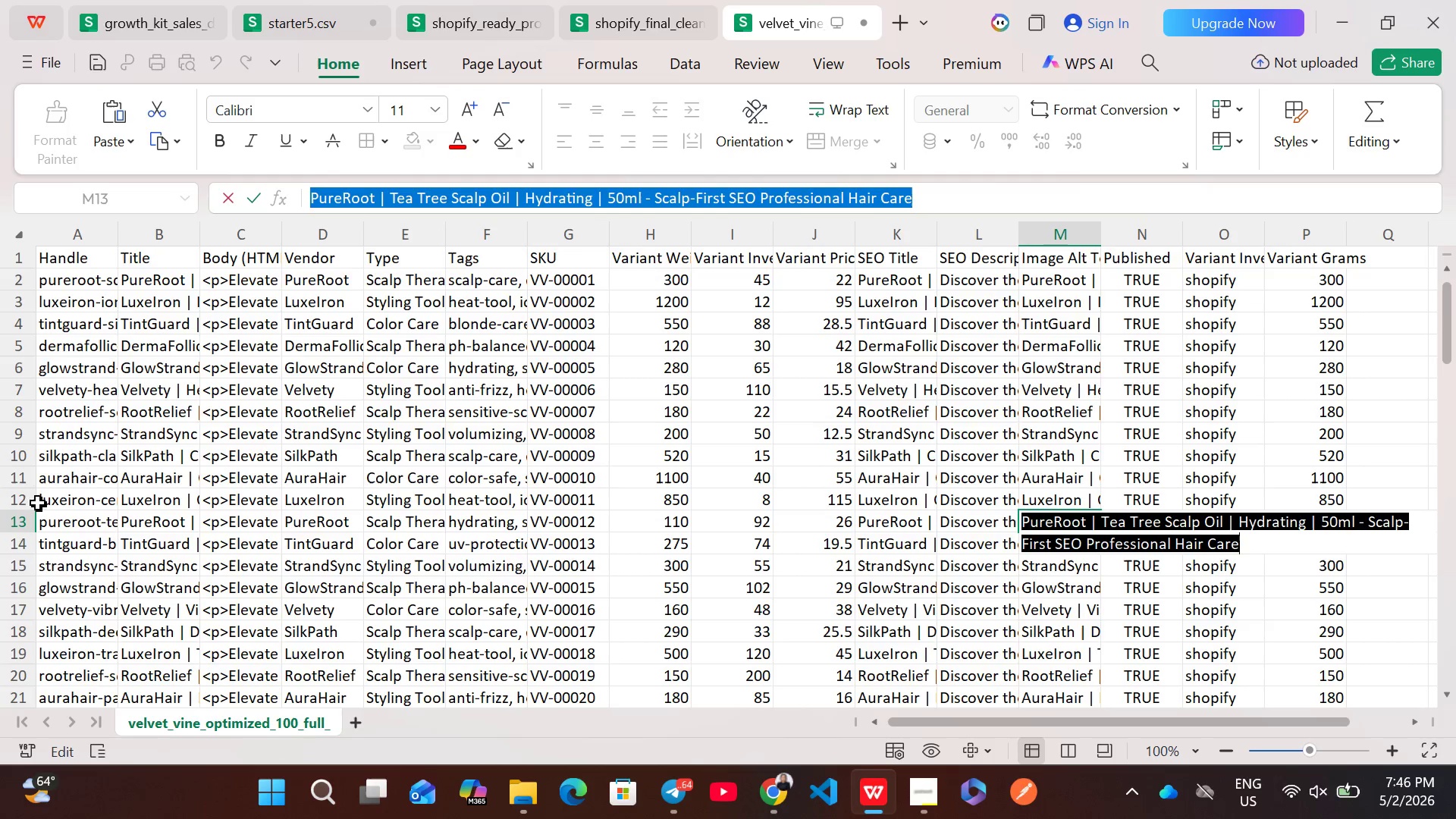 
left_click([154, 498])
 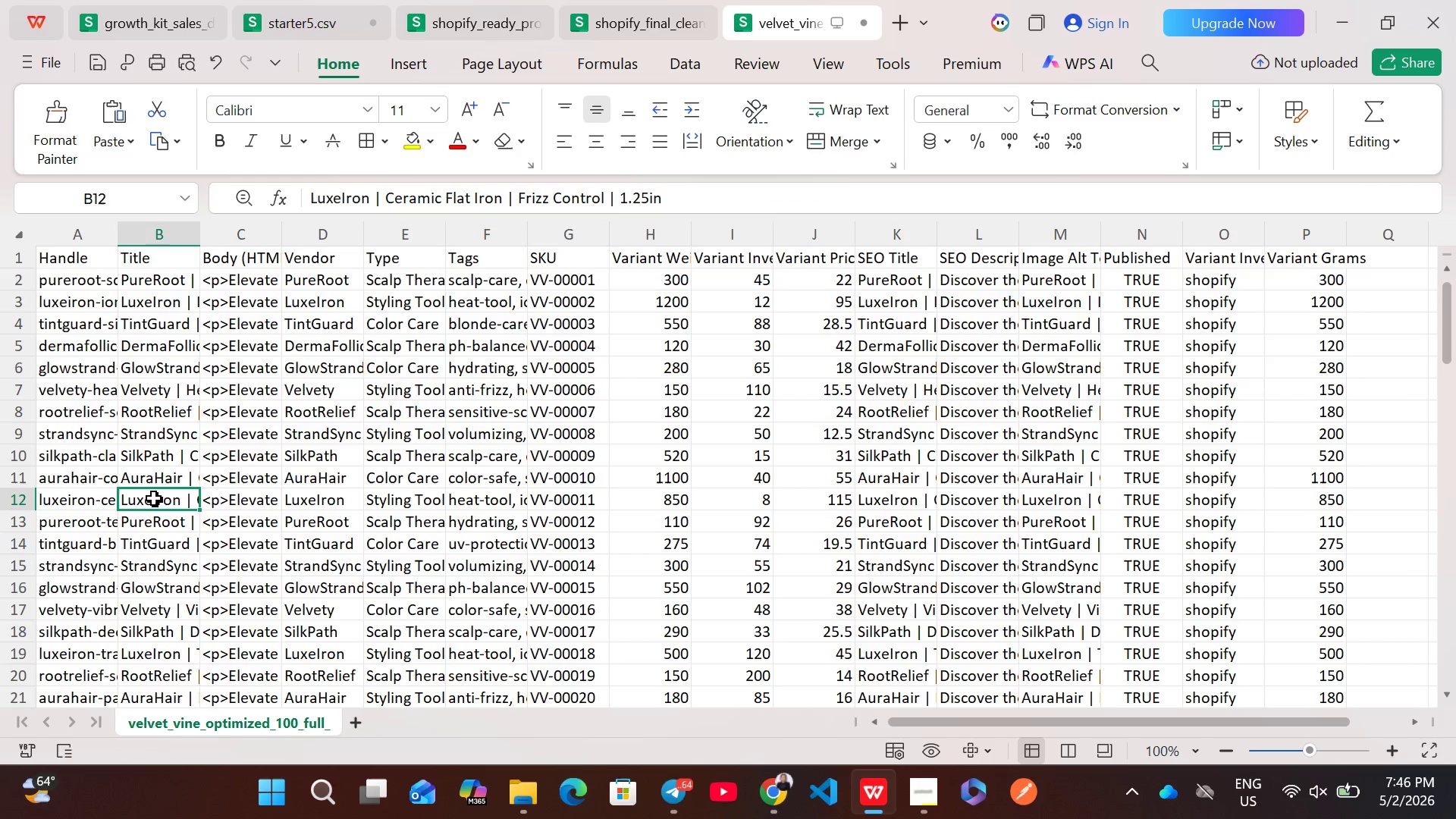 
double_click([154, 498])
 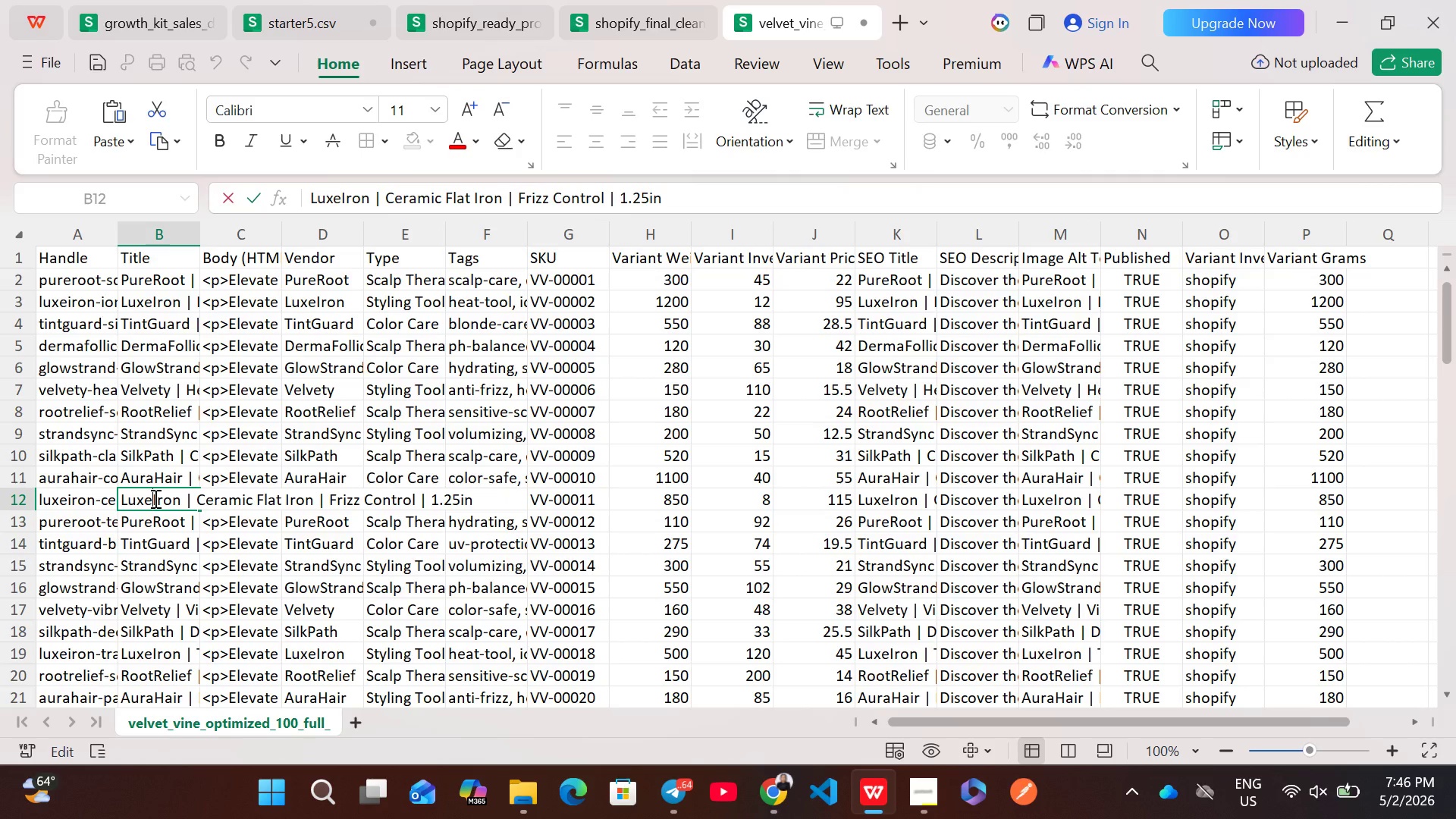 
key(Control+A)
 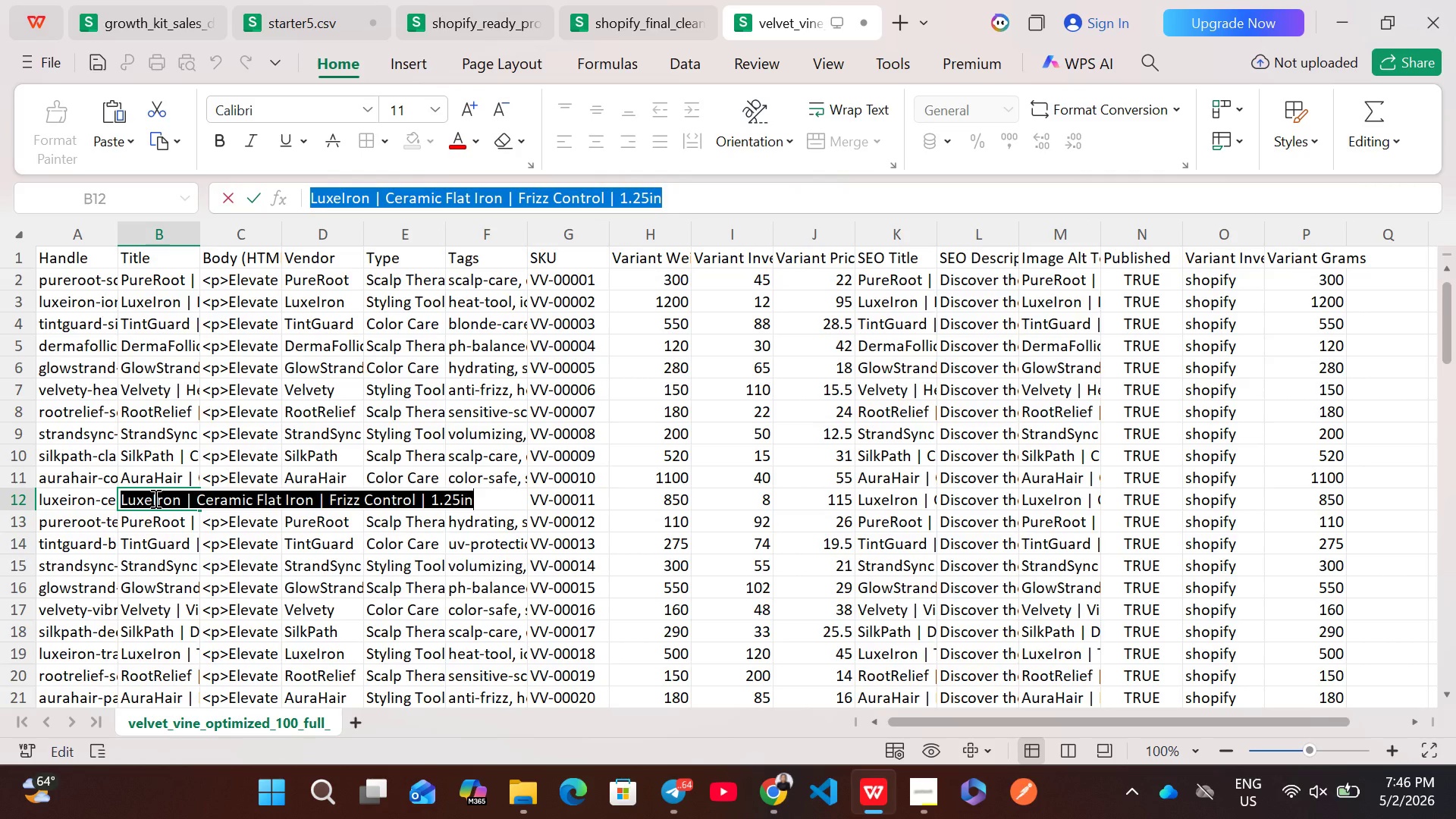 
key(Control+ControlLeft)
 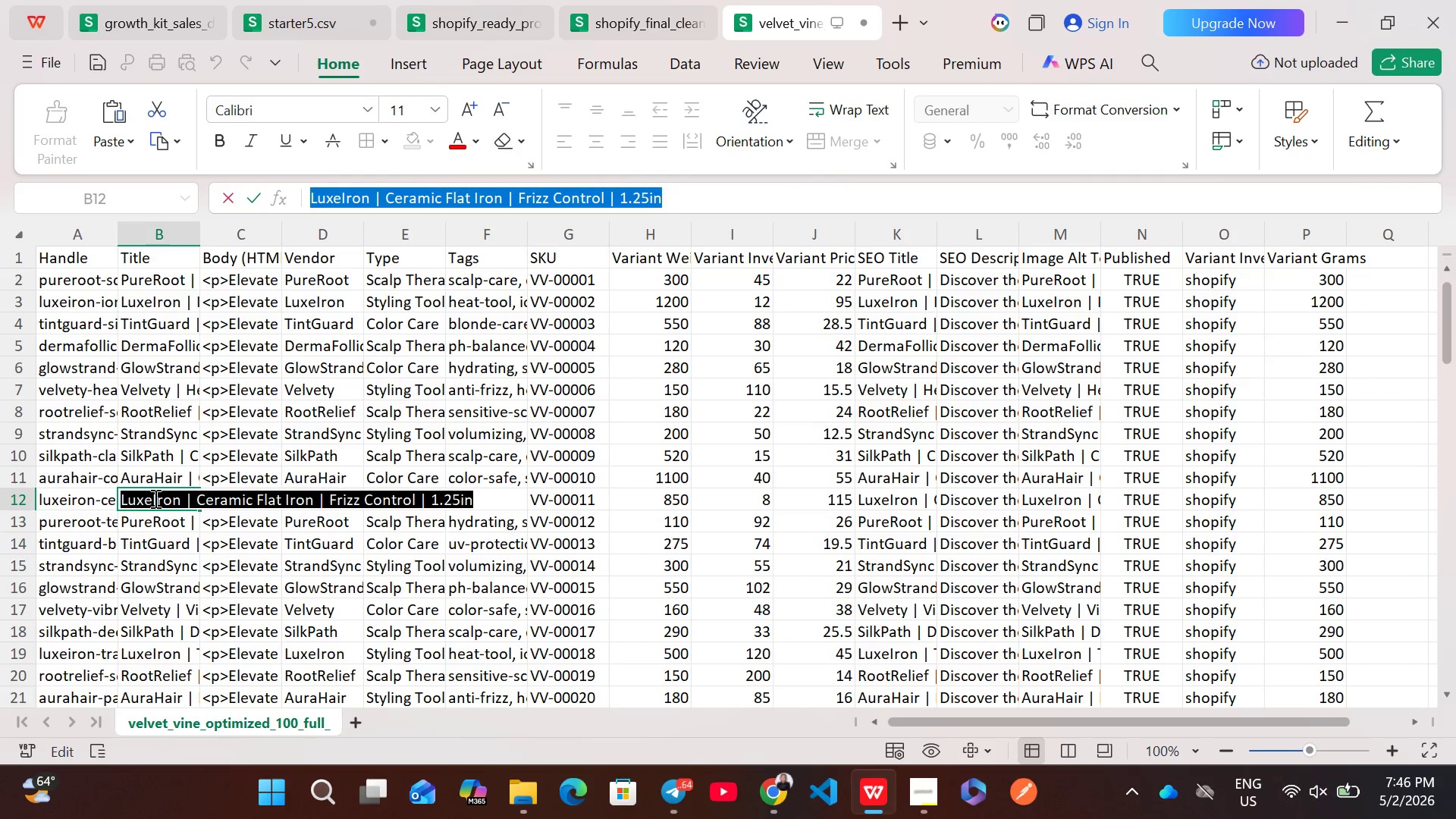 
key(Control+C)
 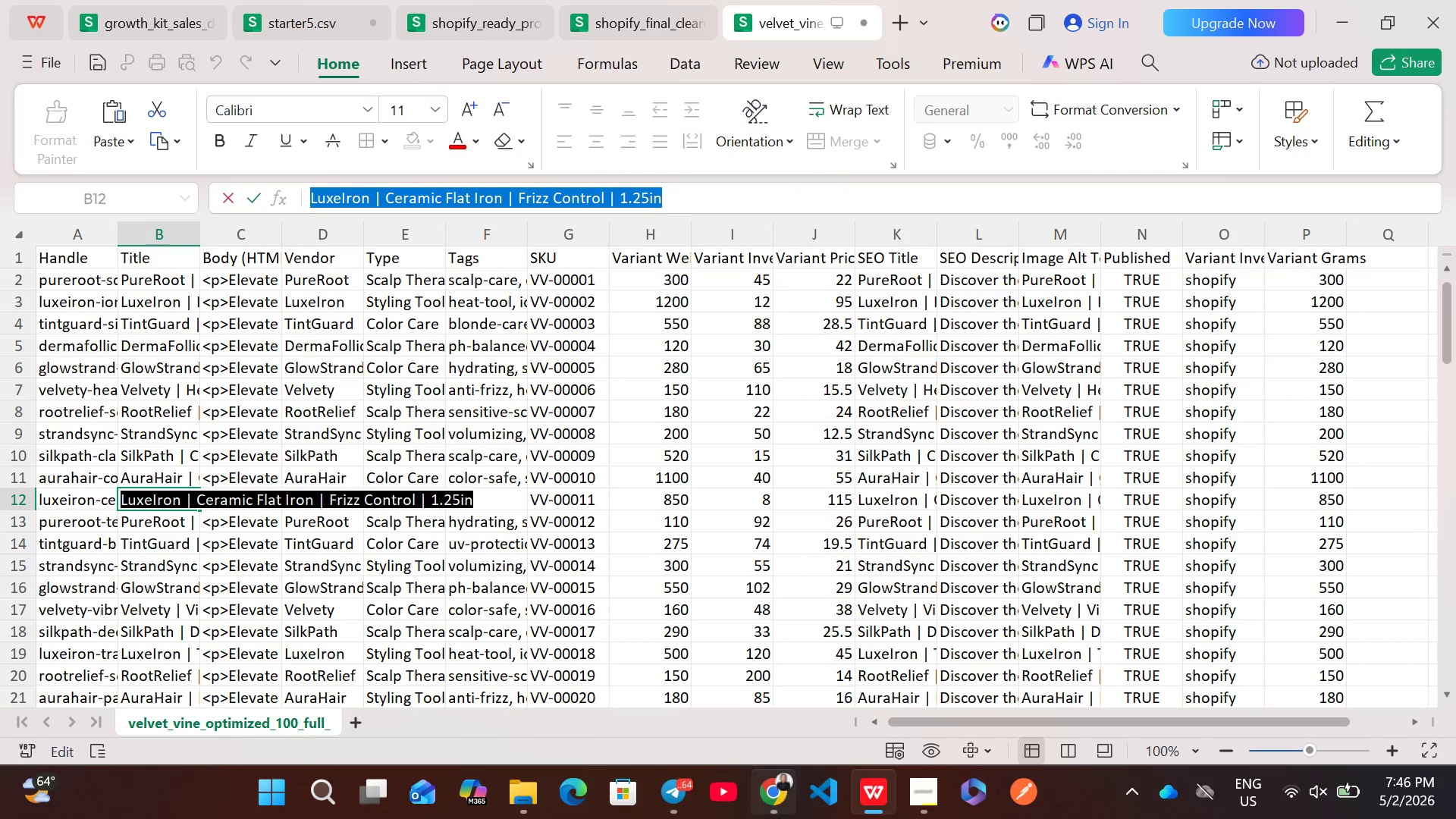 
left_click([779, 818])
 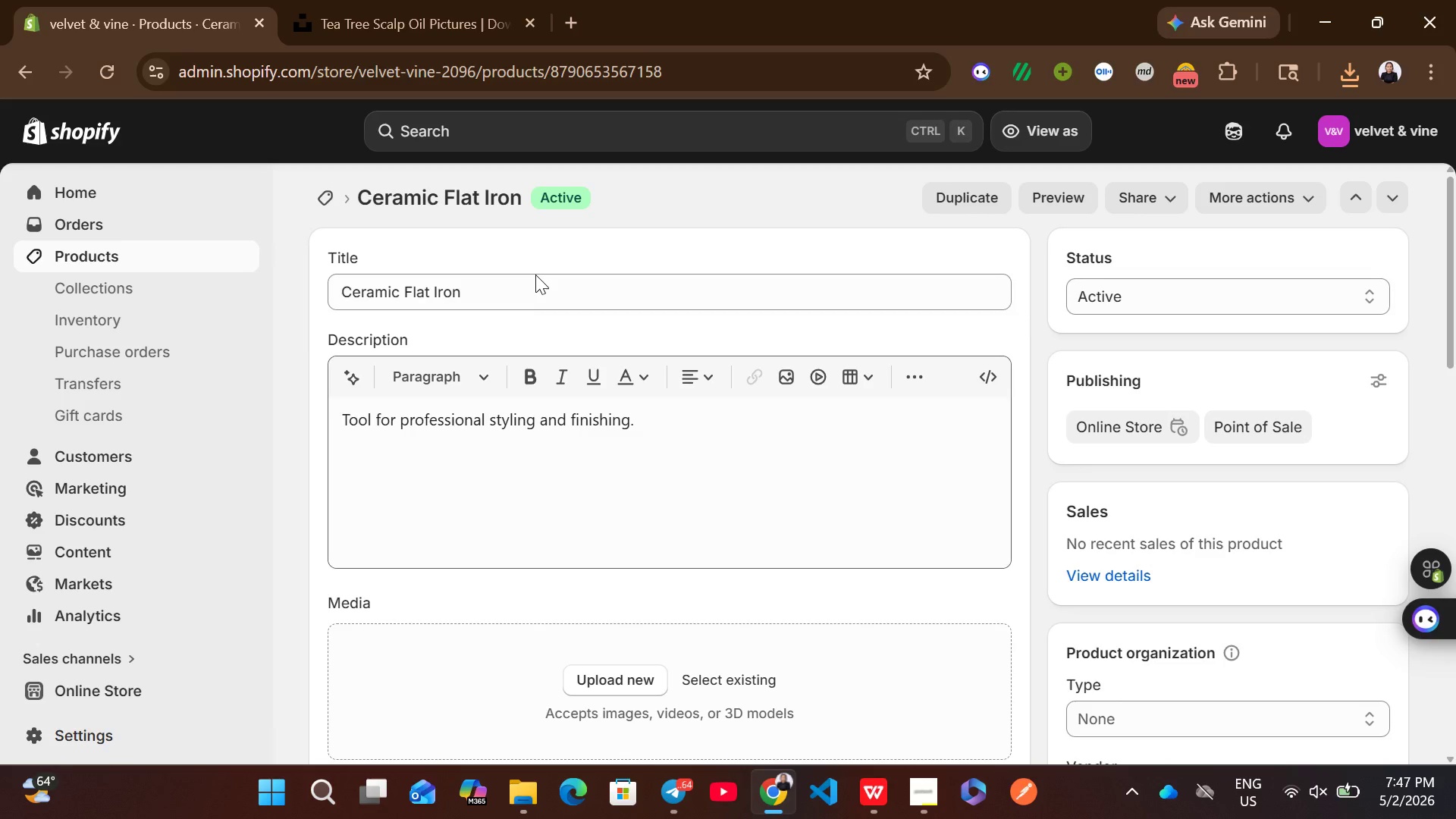 
left_click([535, 275])
 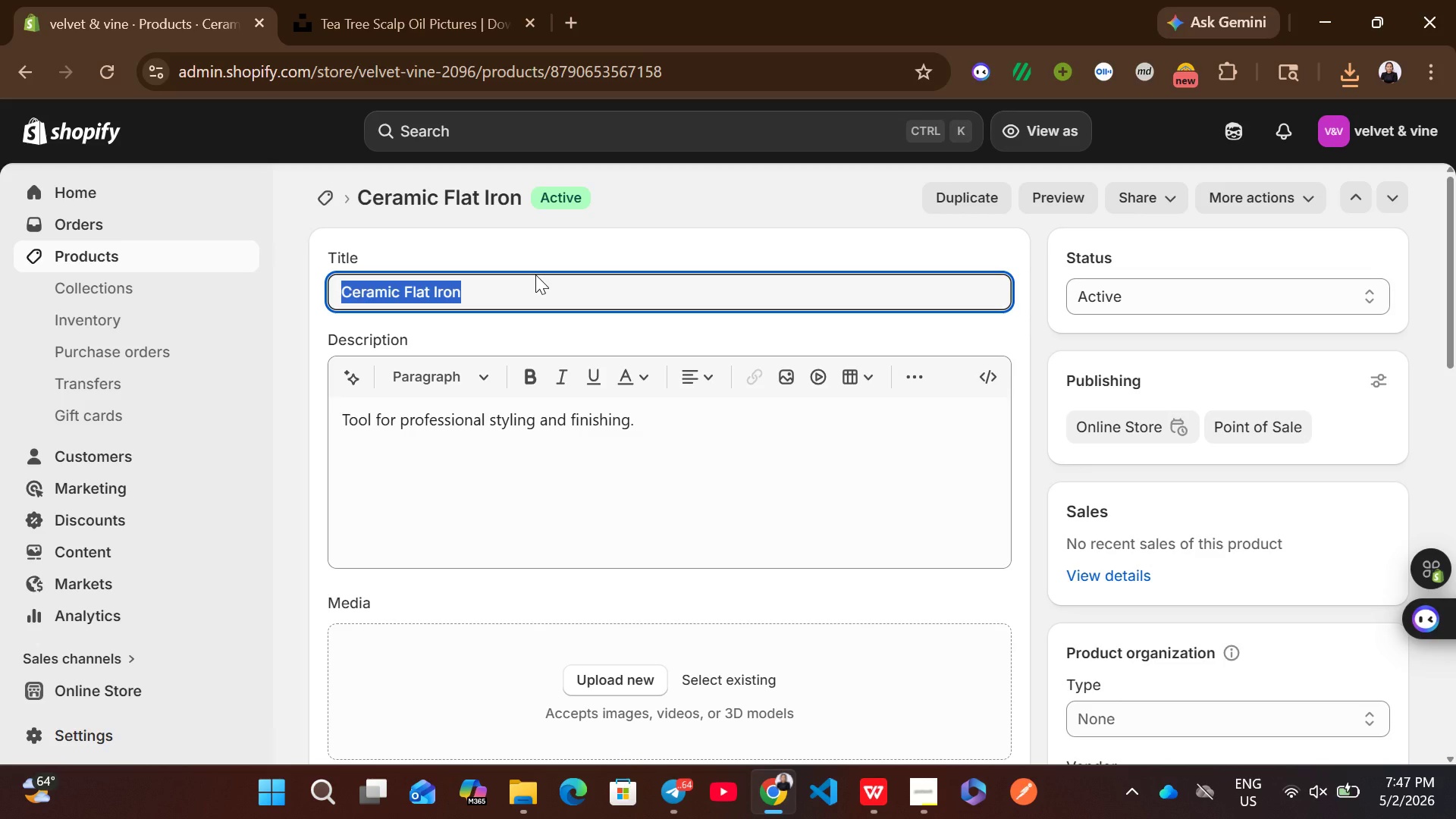 
key(Control+V)
 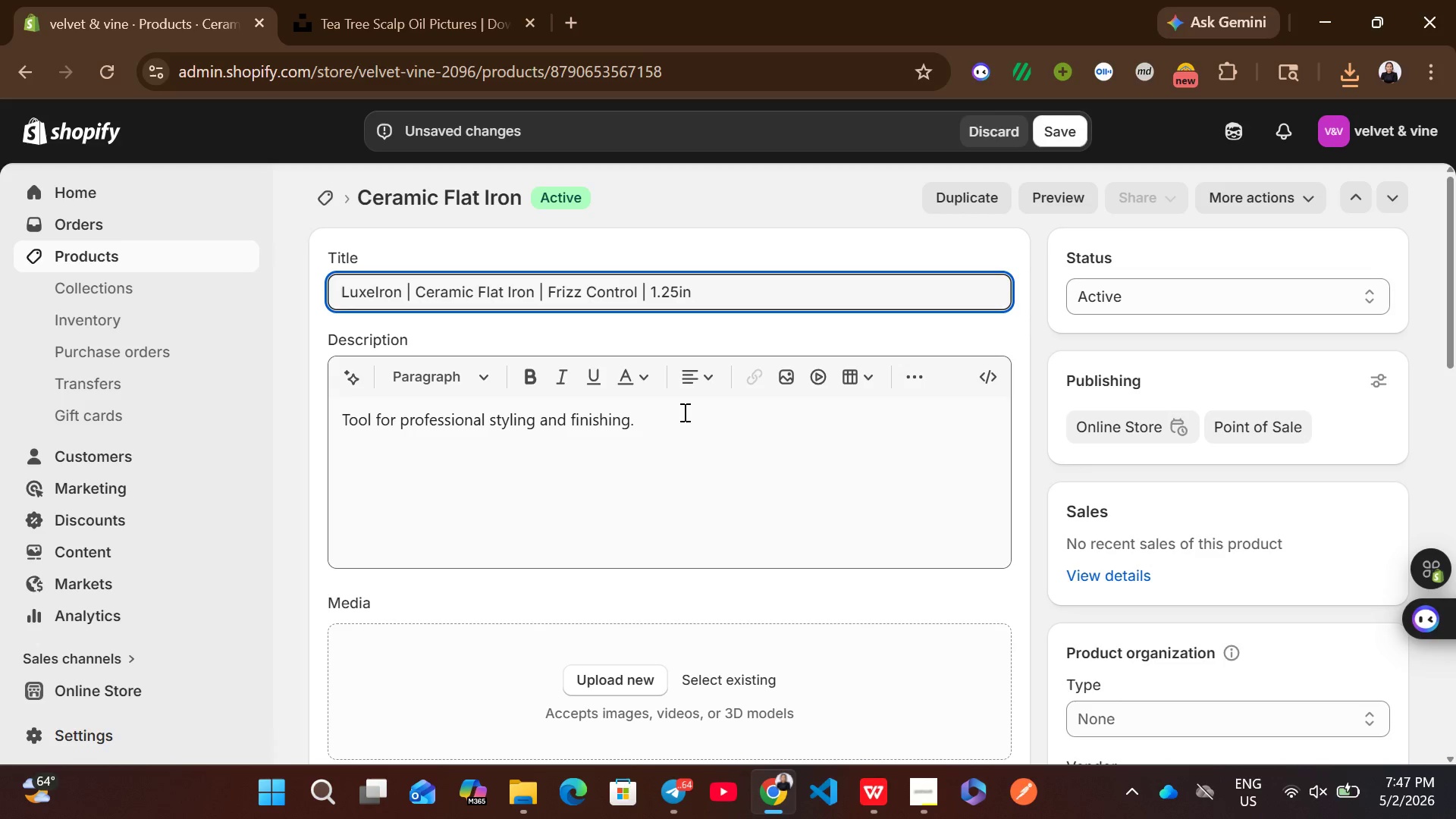 
left_click([683, 412])
 